 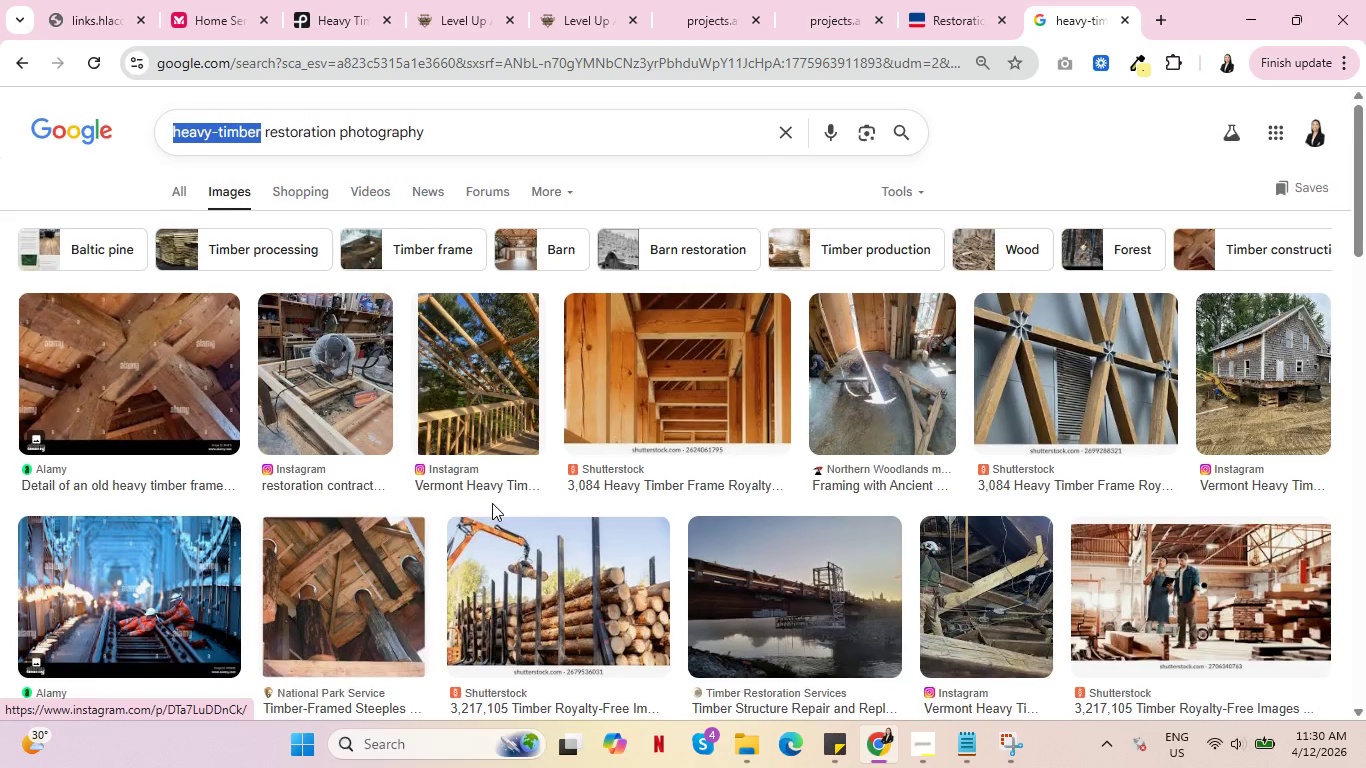 
scroll: coordinate [493, 507], scroll_direction: down, amount: 4.0
 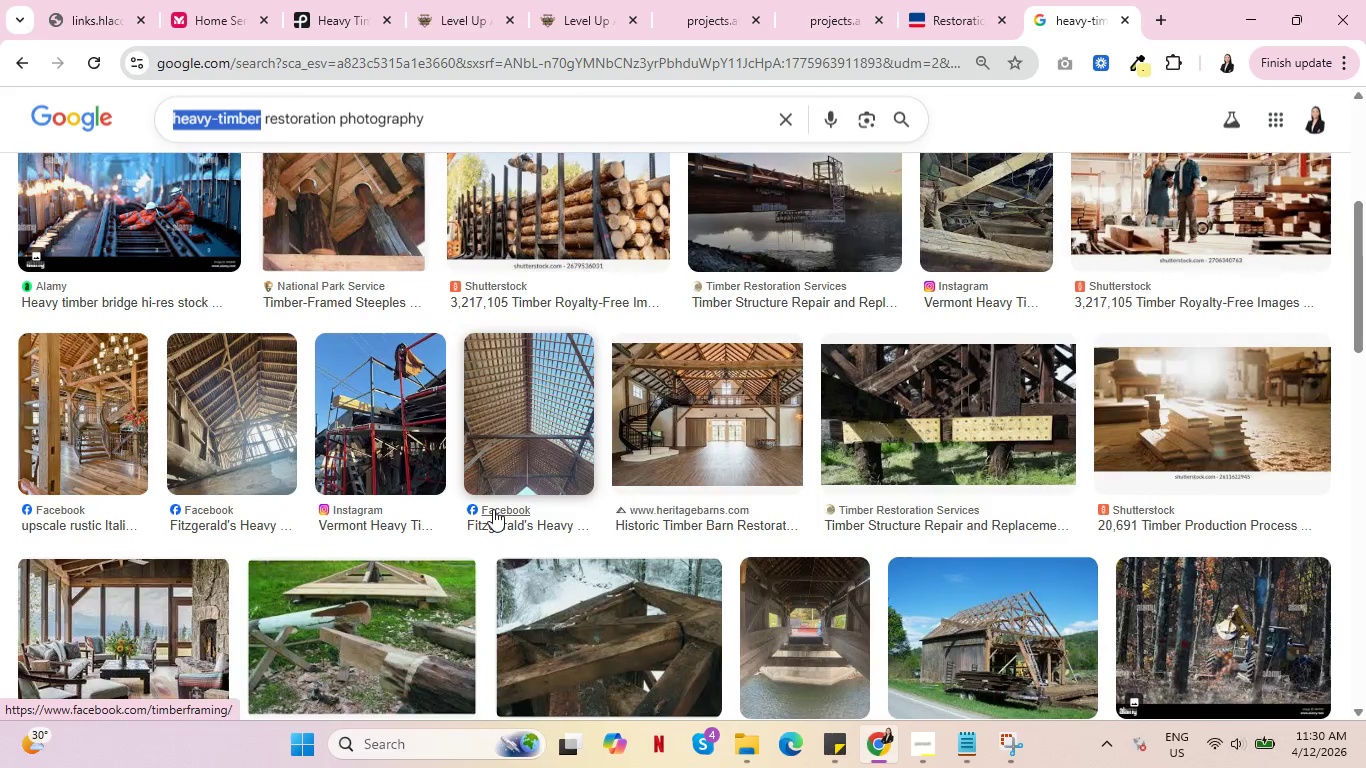 
scroll: coordinate [492, 512], scroll_direction: none, amount: 0.0
 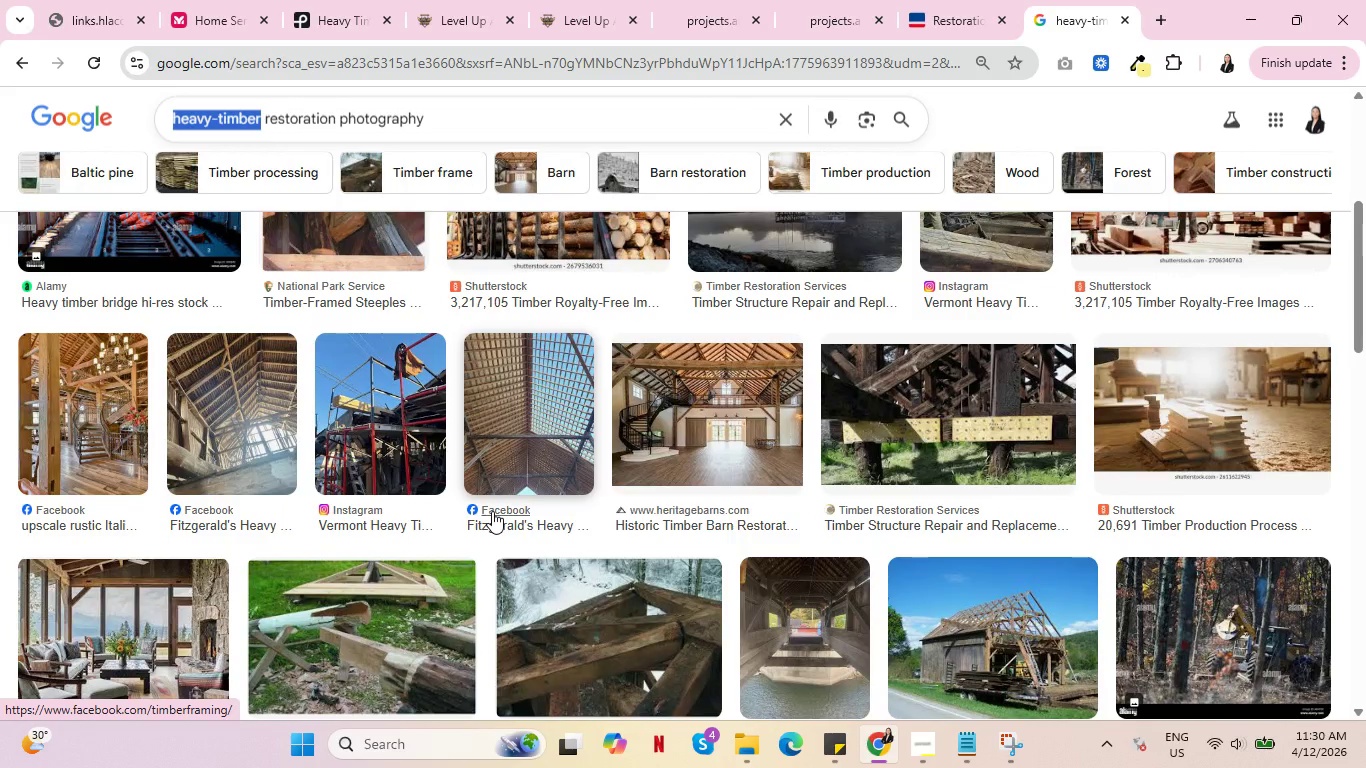 
scroll: coordinate [495, 505], scroll_direction: down, amount: 4.0
 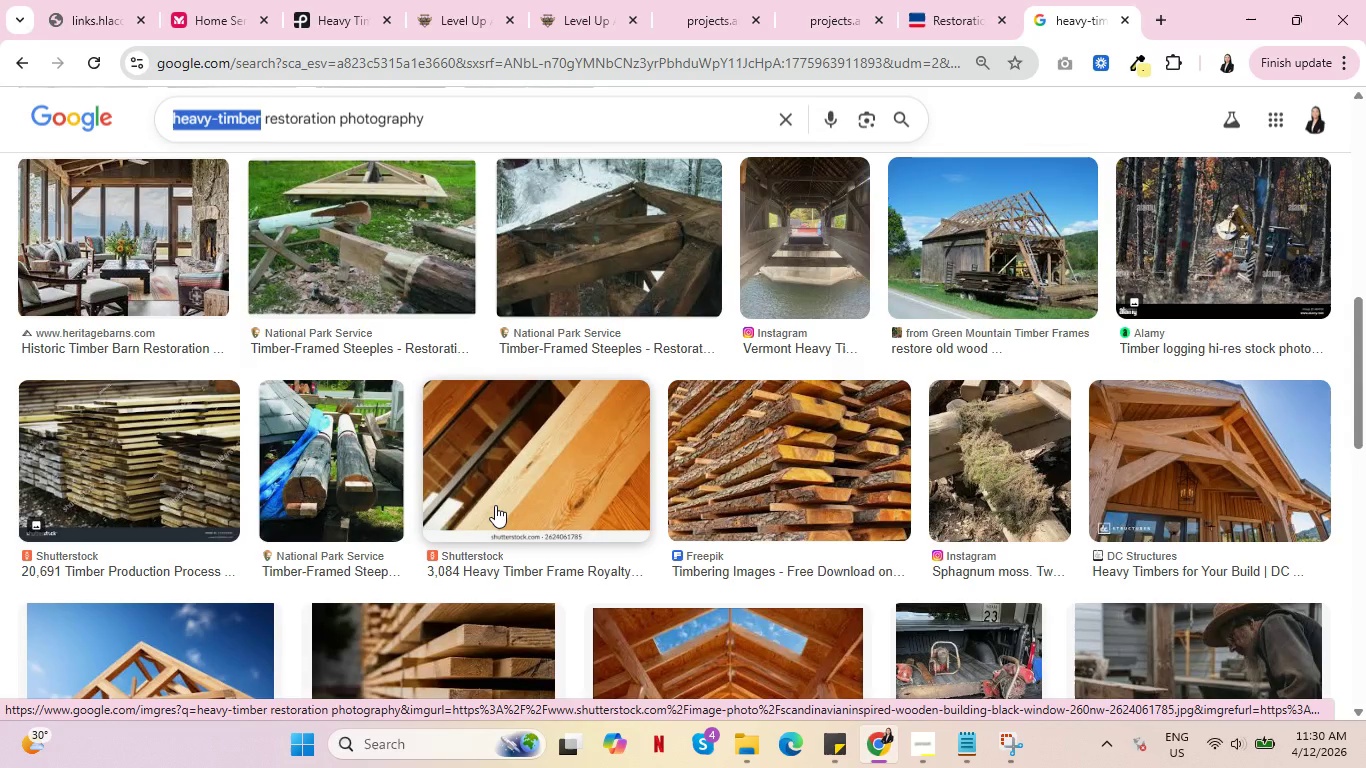 
left_click([1198, 436])
 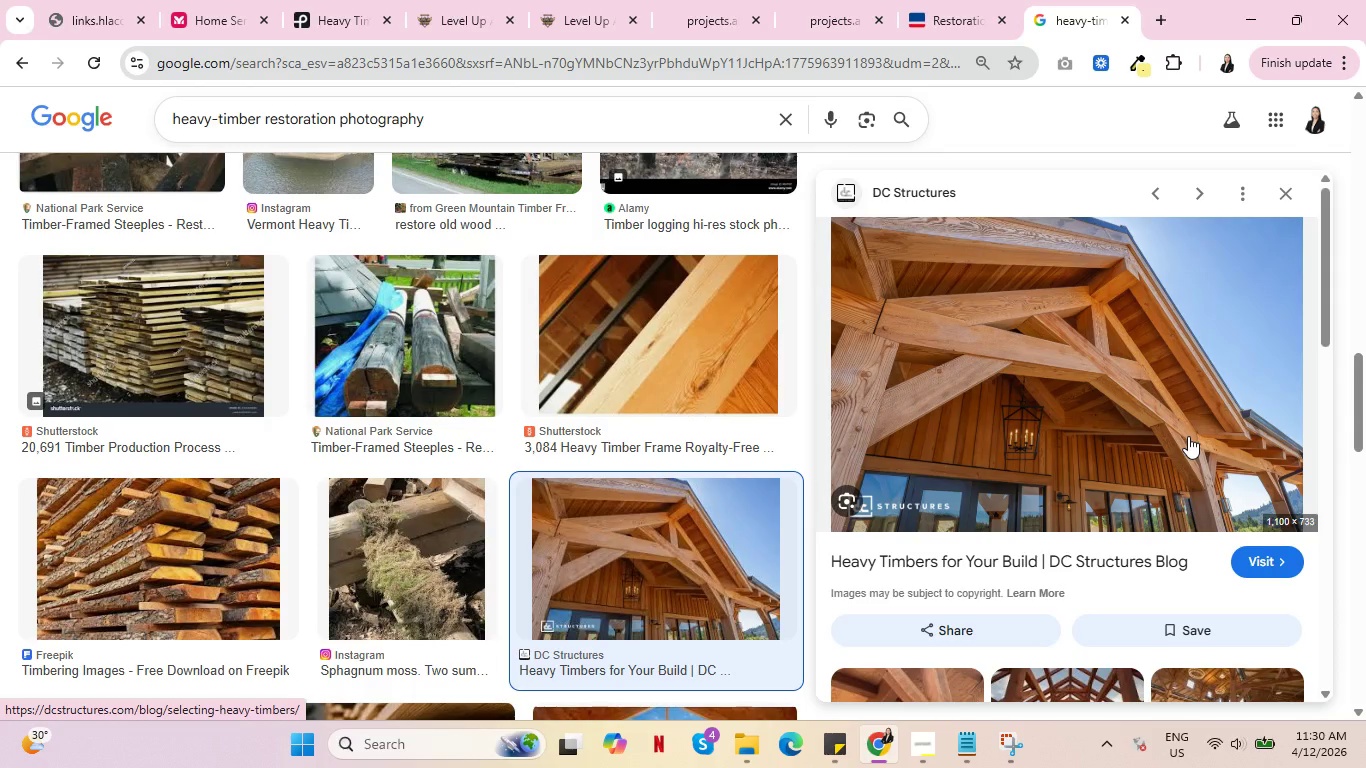 
scroll: coordinate [1184, 437], scroll_direction: down, amount: 2.0
 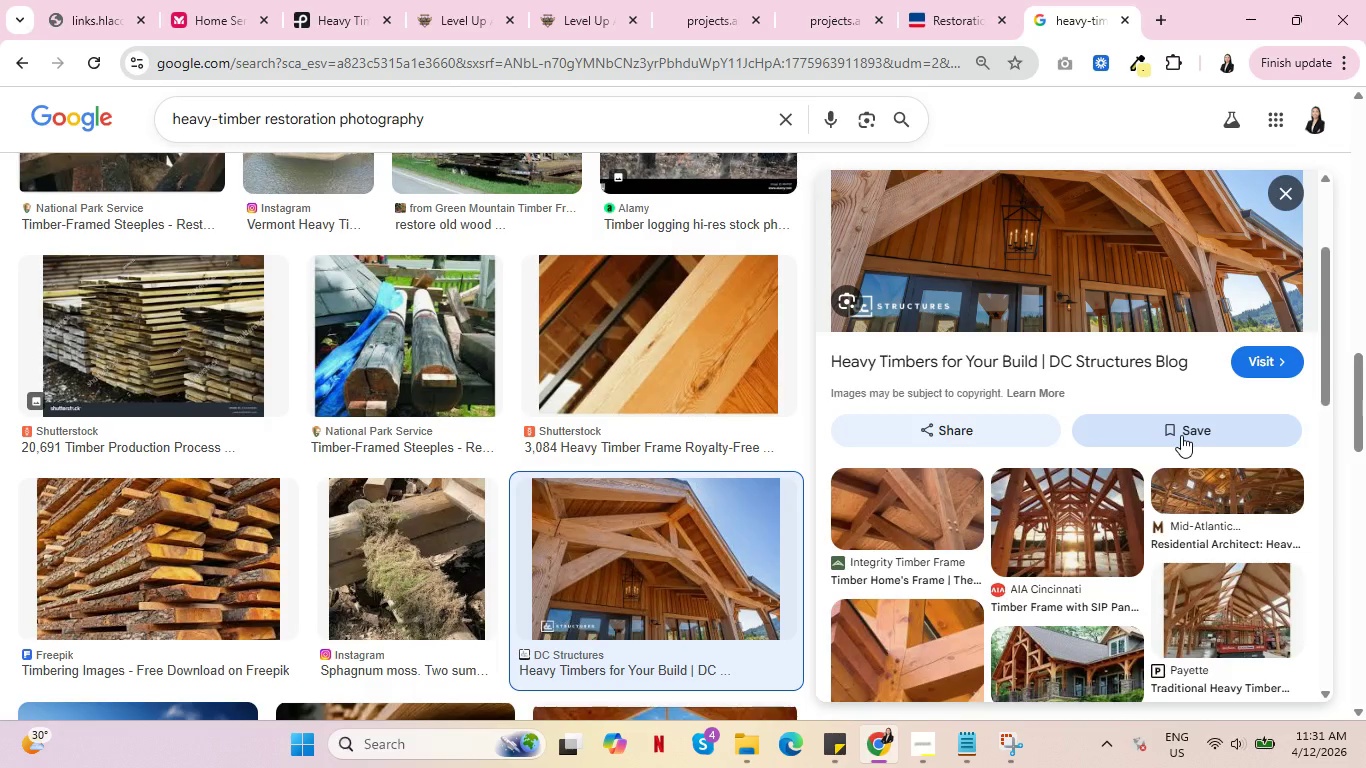 
wait(15.34)
 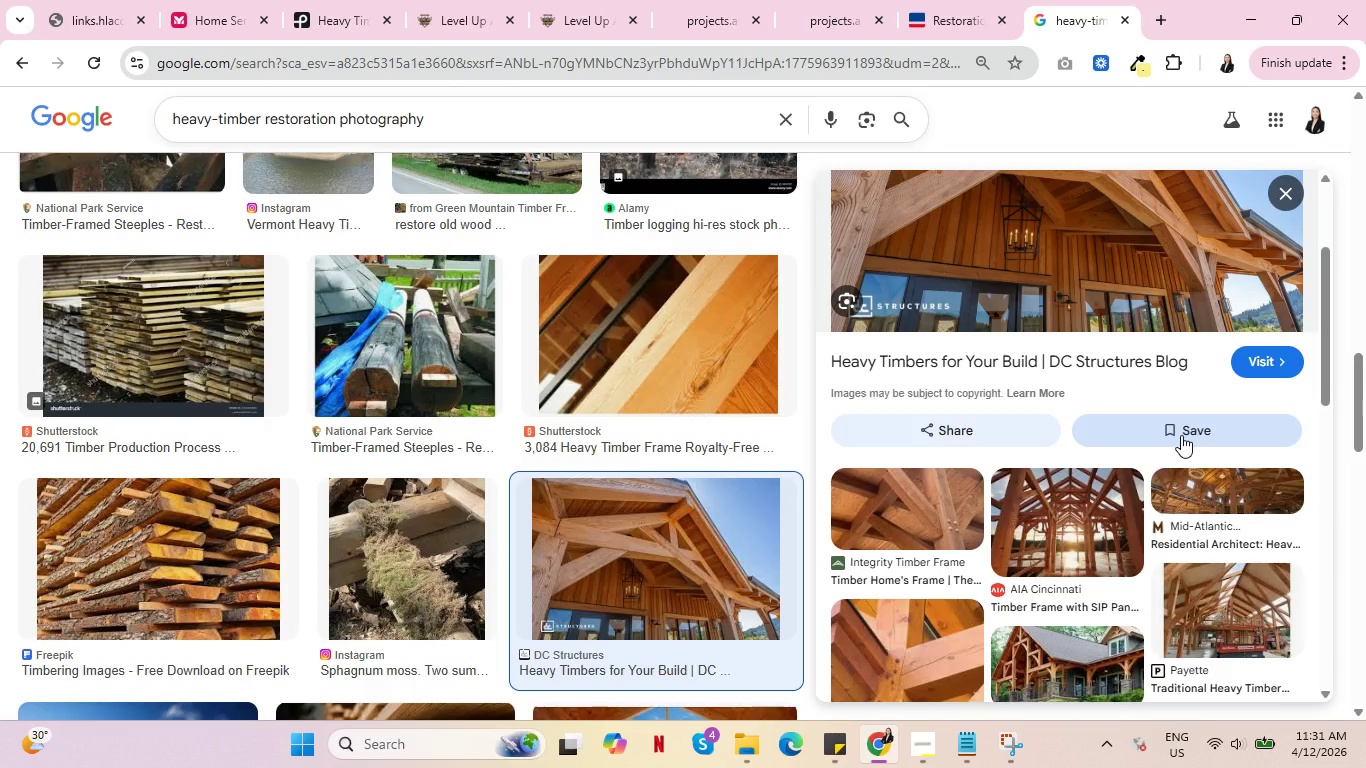 
scroll: coordinate [1138, 436], scroll_direction: up, amount: 2.0
 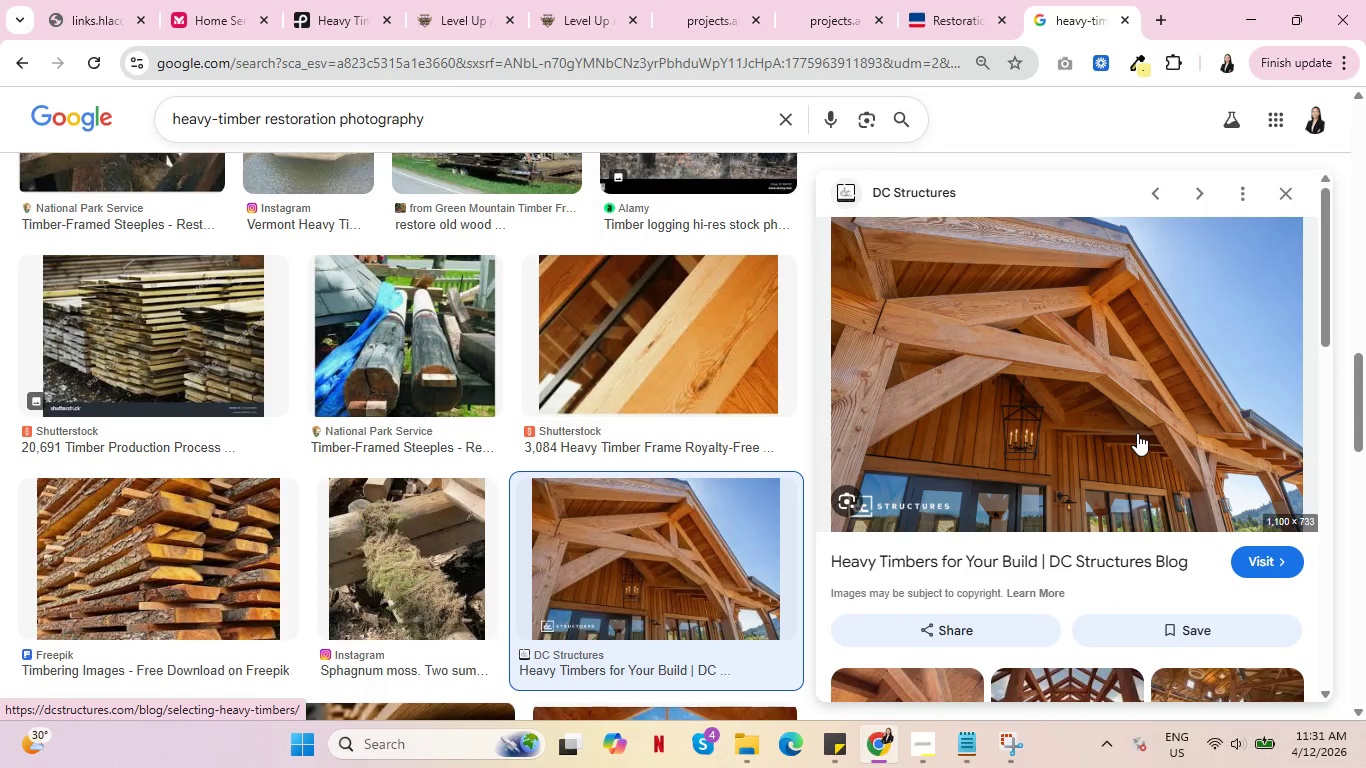 
left_click([932, 0])
 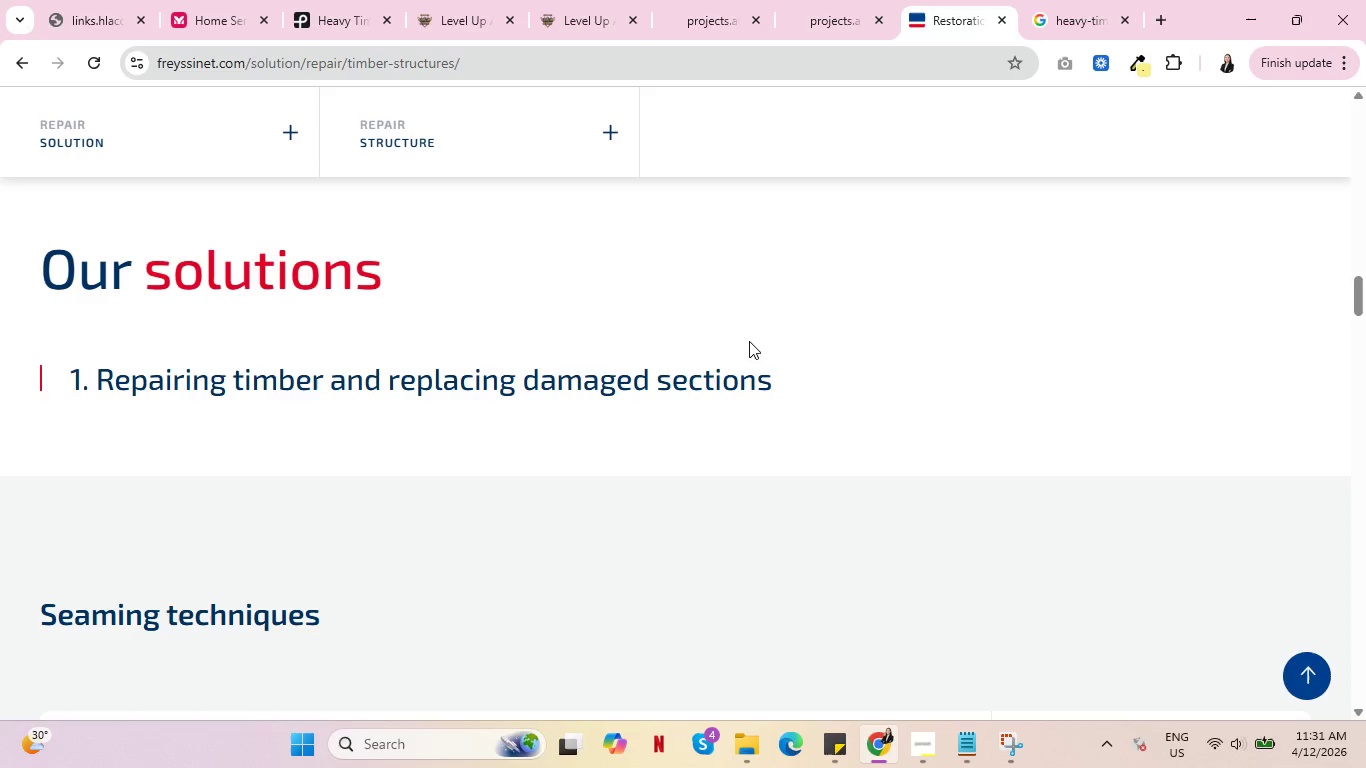 
scroll: coordinate [813, 375], scroll_direction: down, amount: 6.0
 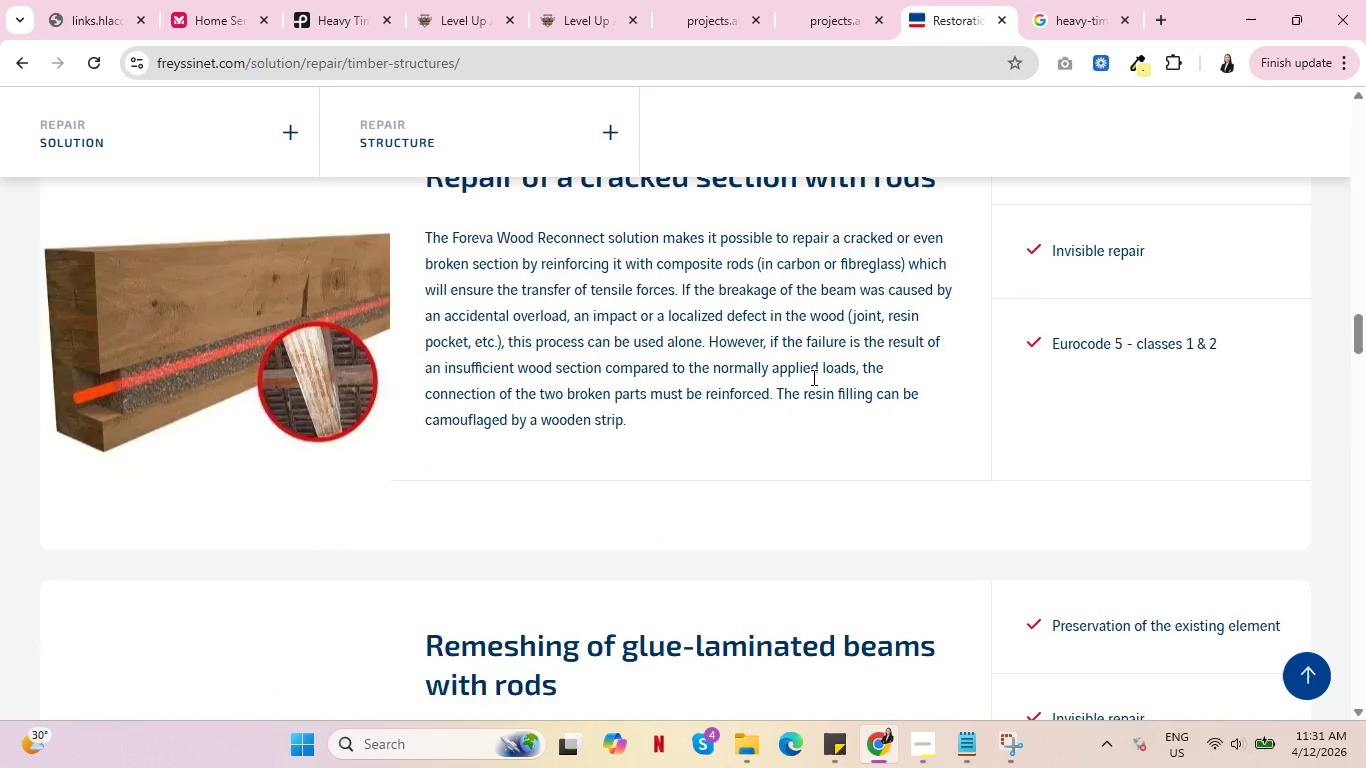 
scroll: coordinate [812, 377], scroll_direction: up, amount: 4.0
 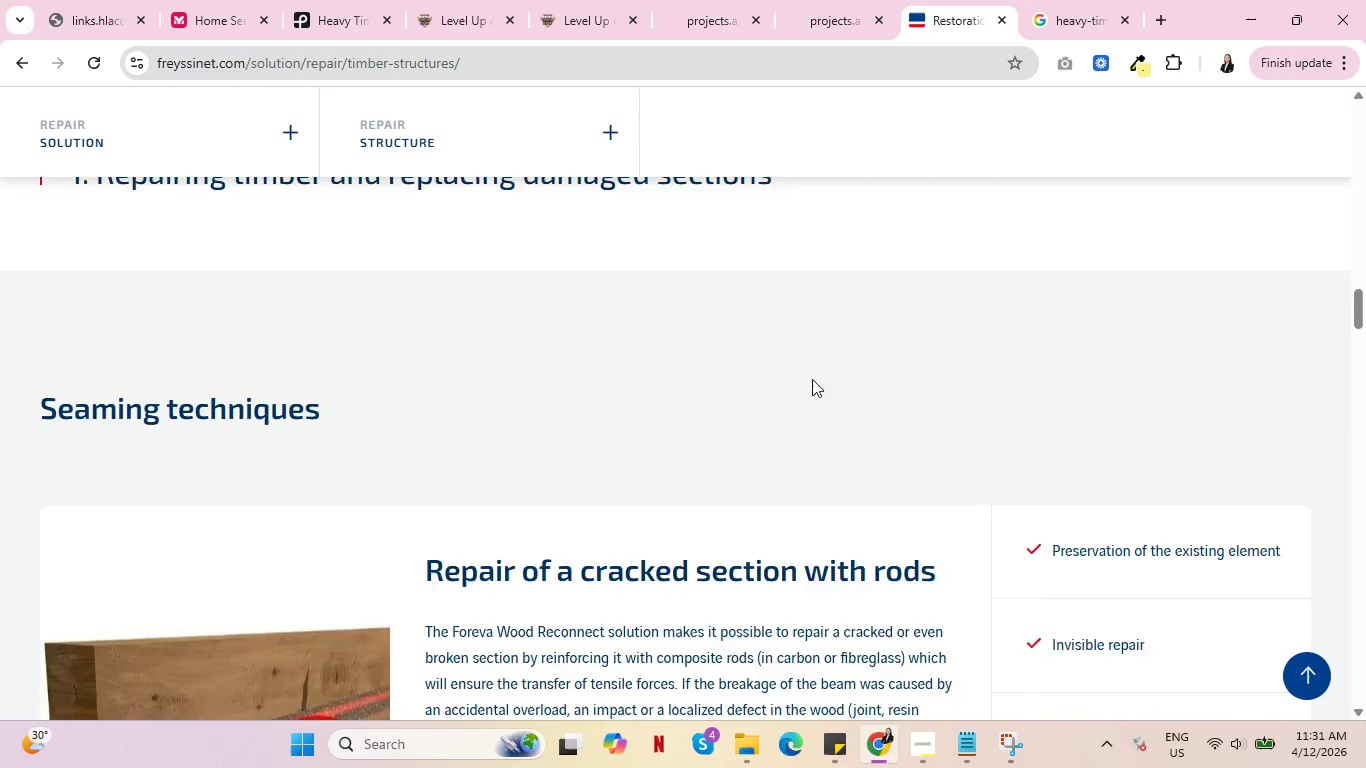 
scroll: coordinate [812, 383], scroll_direction: down, amount: 7.0
 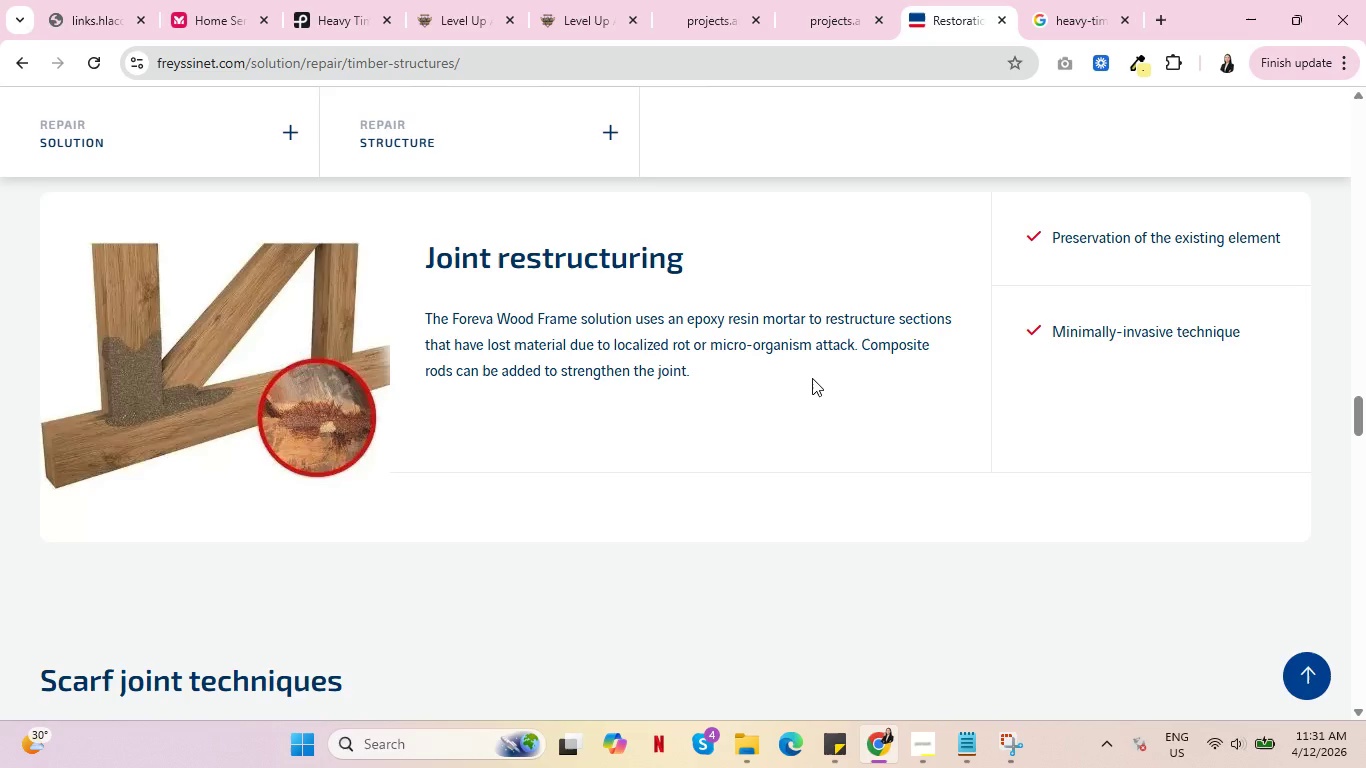 
wait(12.59)
 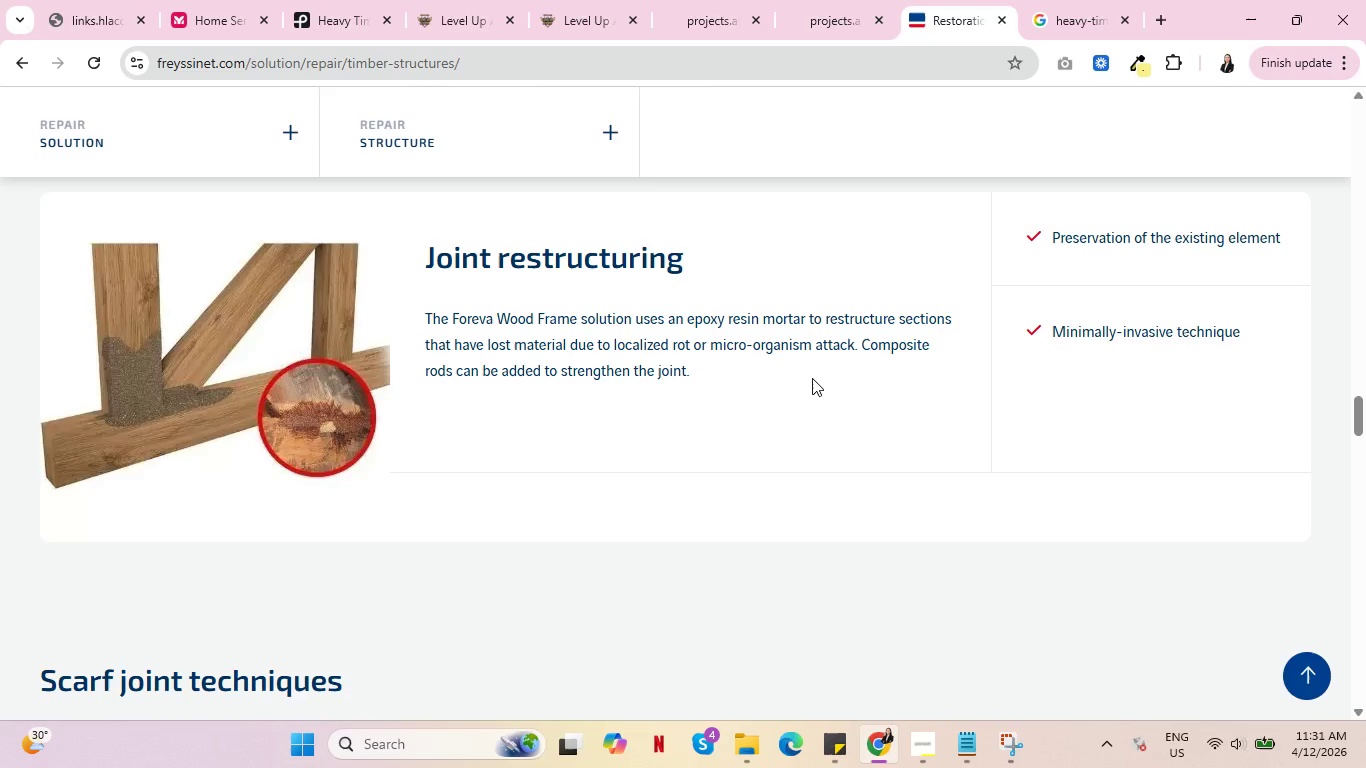 
scroll: coordinate [813, 387], scroll_direction: down, amount: 14.0
 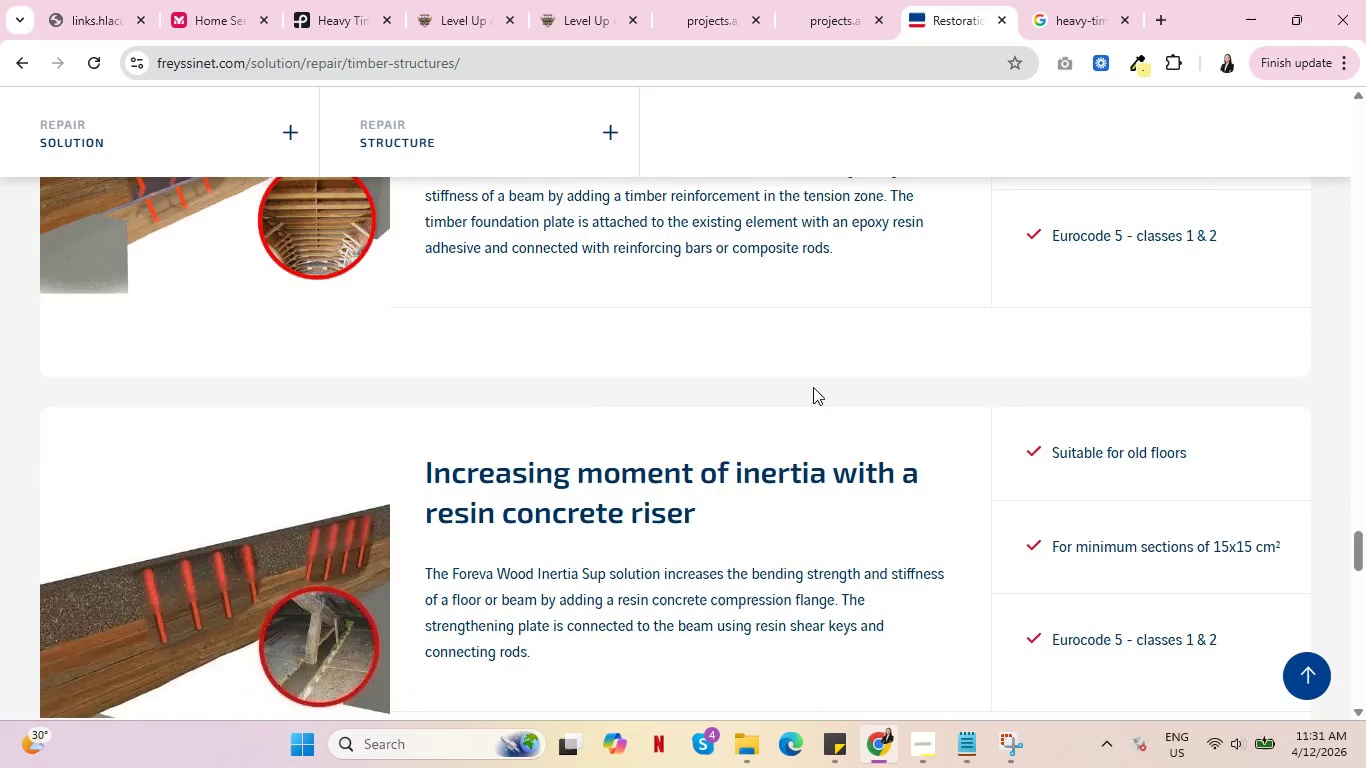 
scroll: coordinate [814, 386], scroll_direction: up, amount: 2.0
 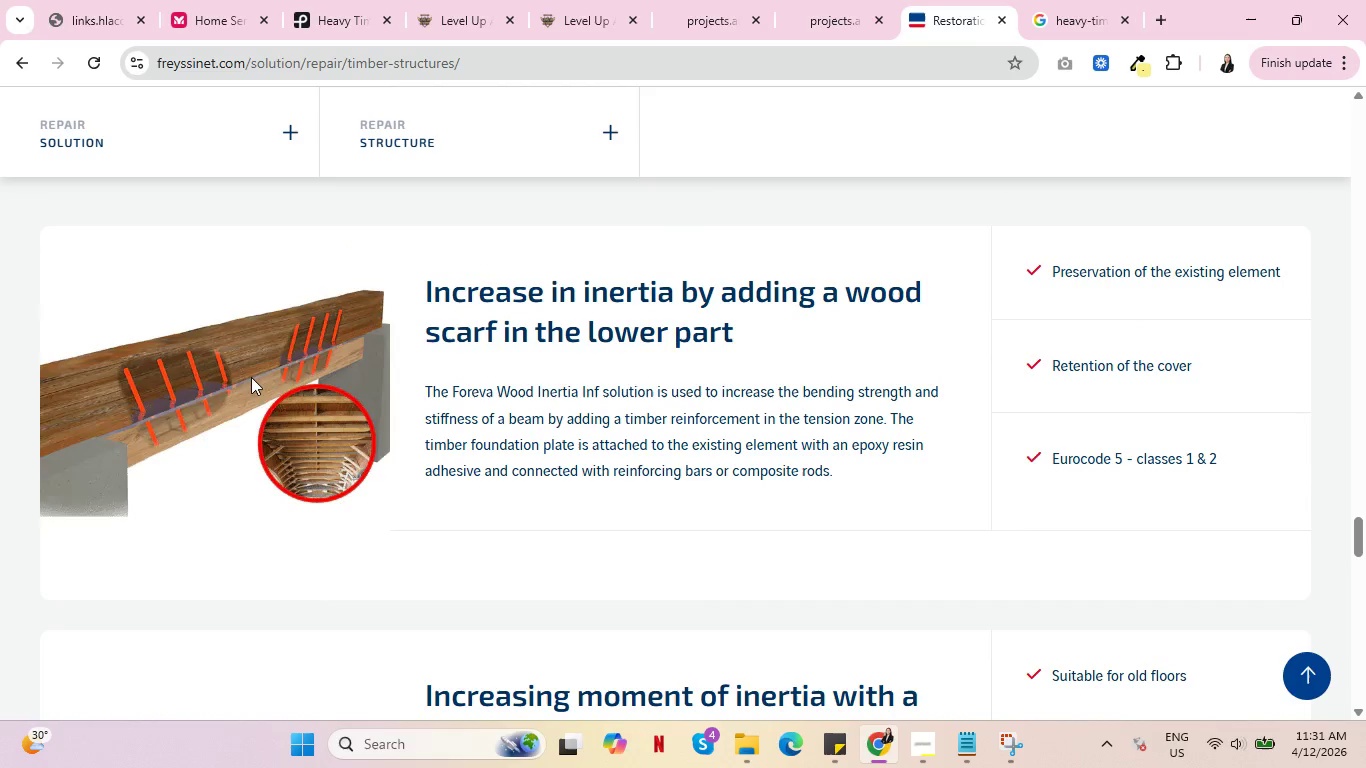 
right_click([267, 390])
 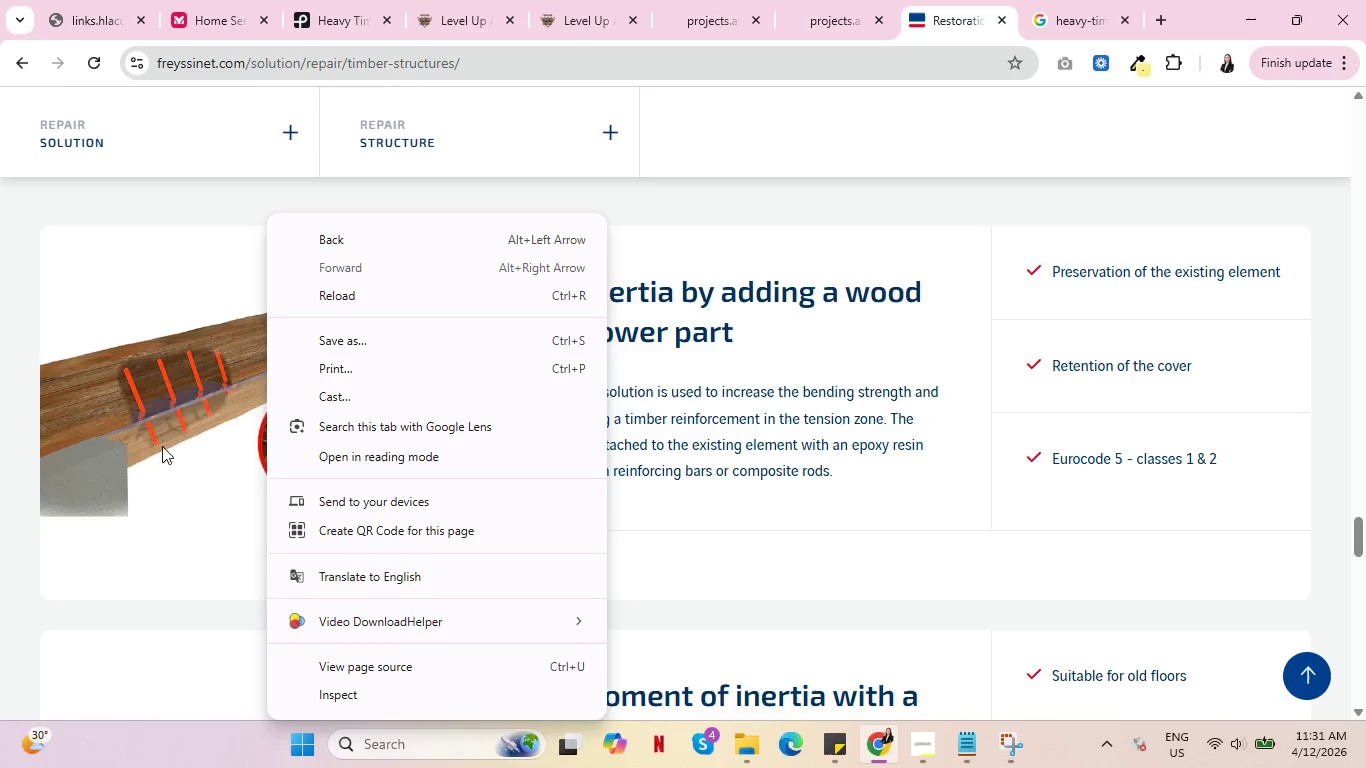 
left_click([802, 337])
 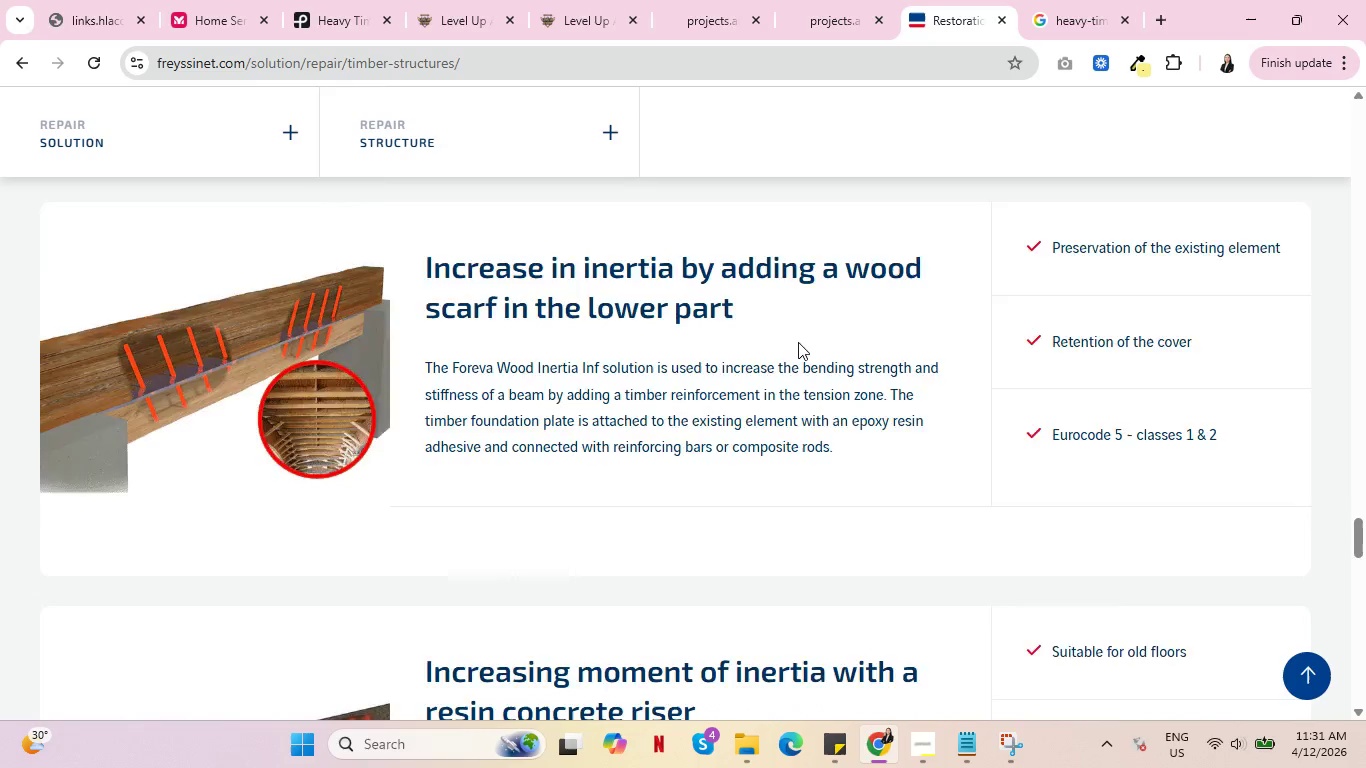 
scroll: coordinate [775, 348], scroll_direction: down, amount: 7.0
 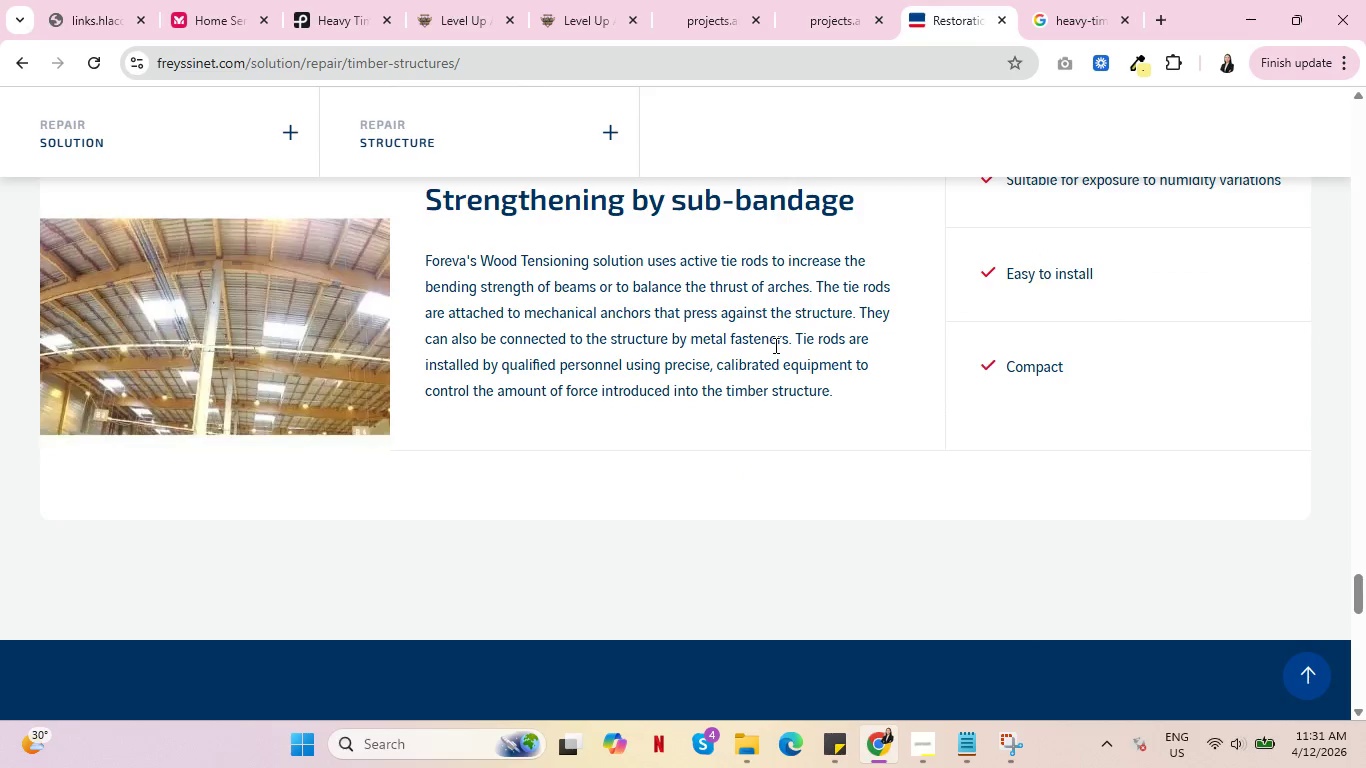 
scroll: coordinate [738, 384], scroll_direction: up, amount: 37.0
 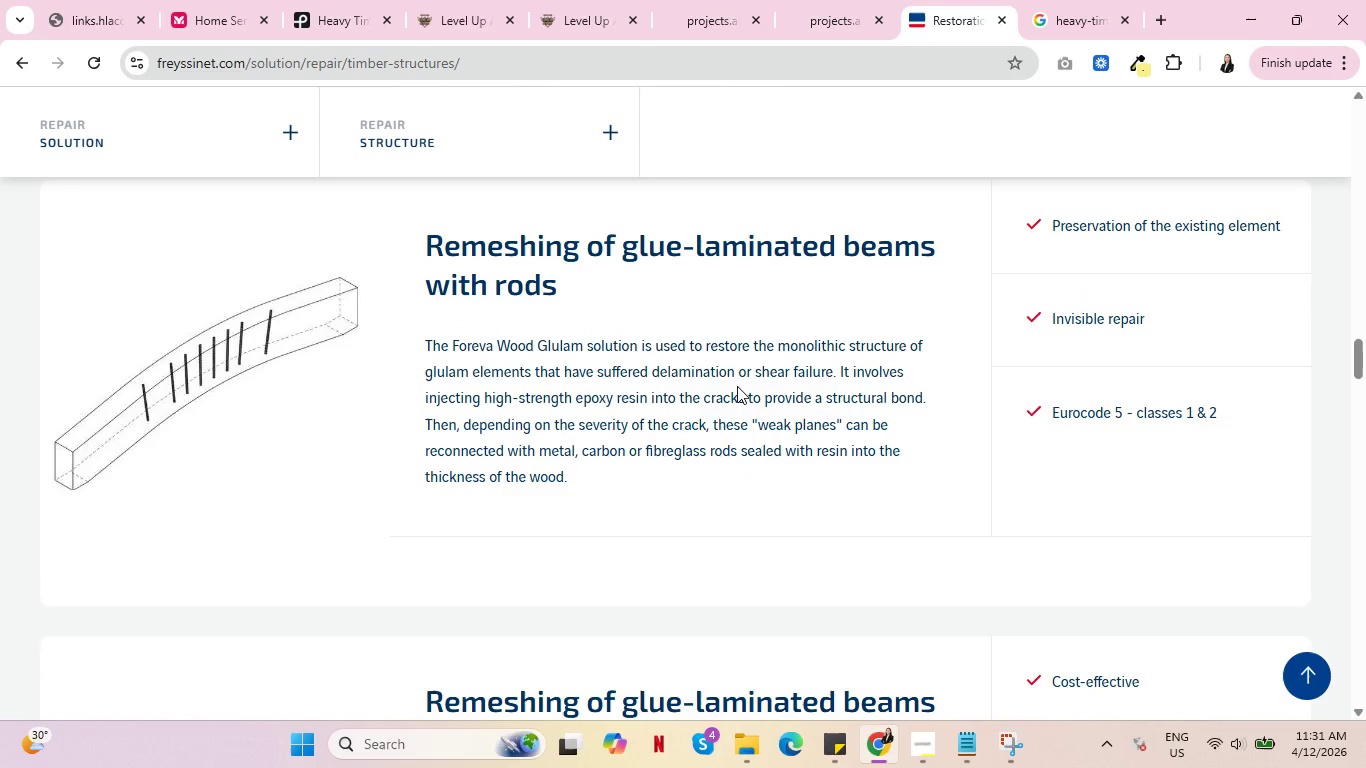 
scroll: coordinate [733, 377], scroll_direction: up, amount: 19.0
 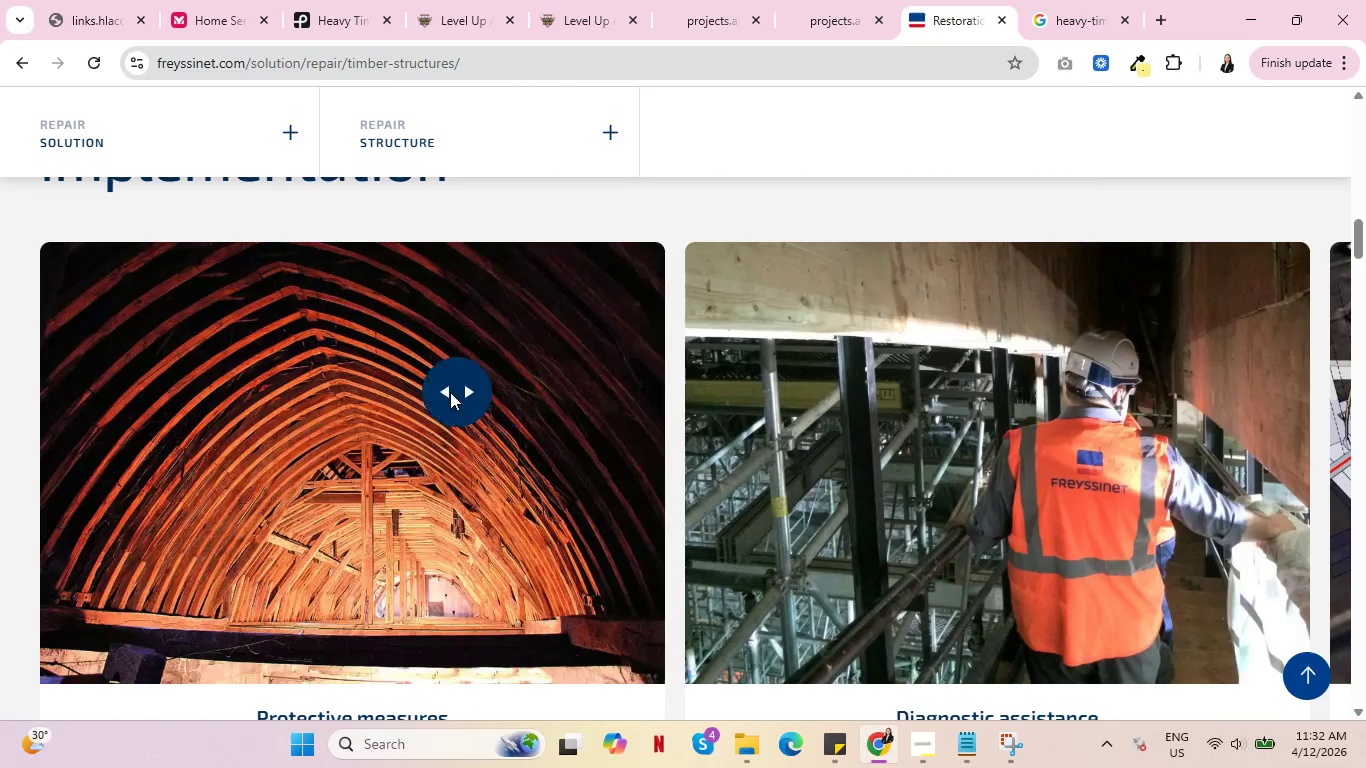 
left_click([448, 392])
 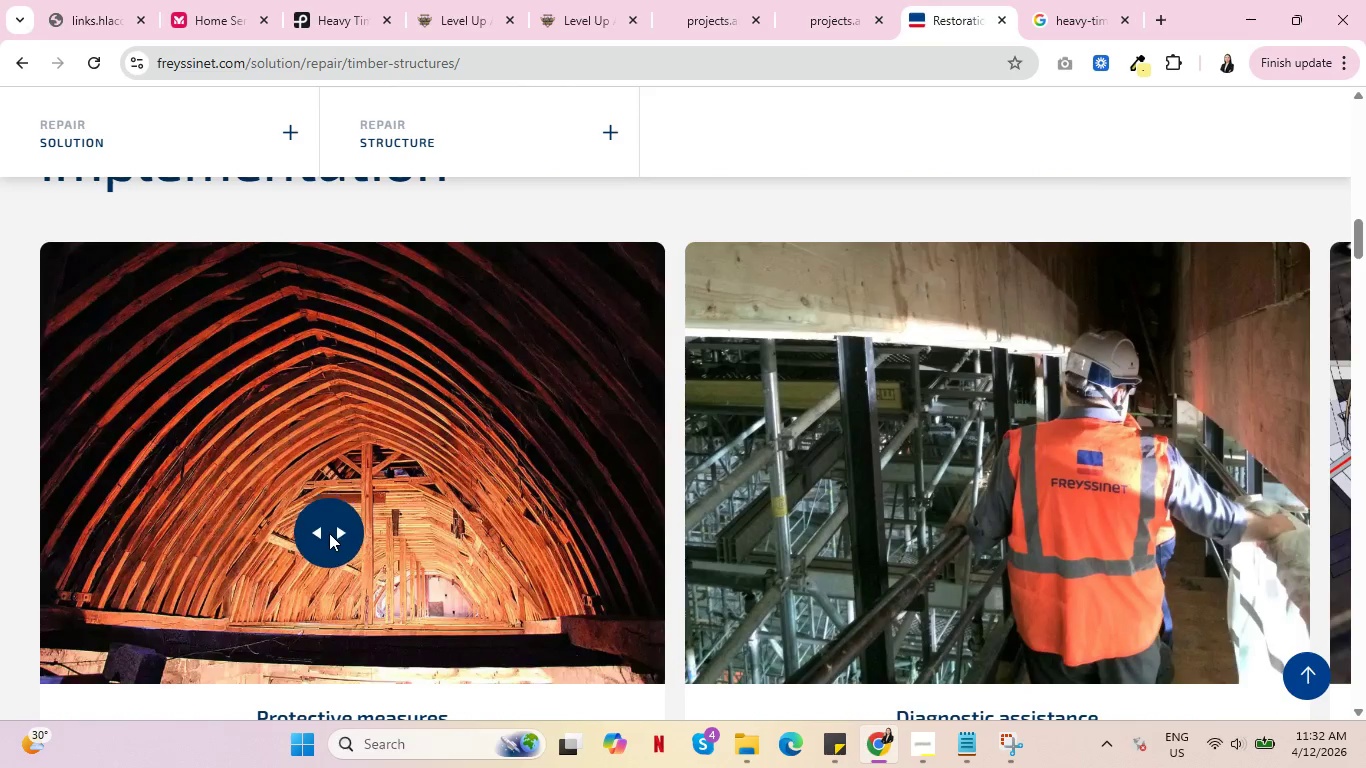 
scroll: coordinate [373, 493], scroll_direction: down, amount: 1.0
 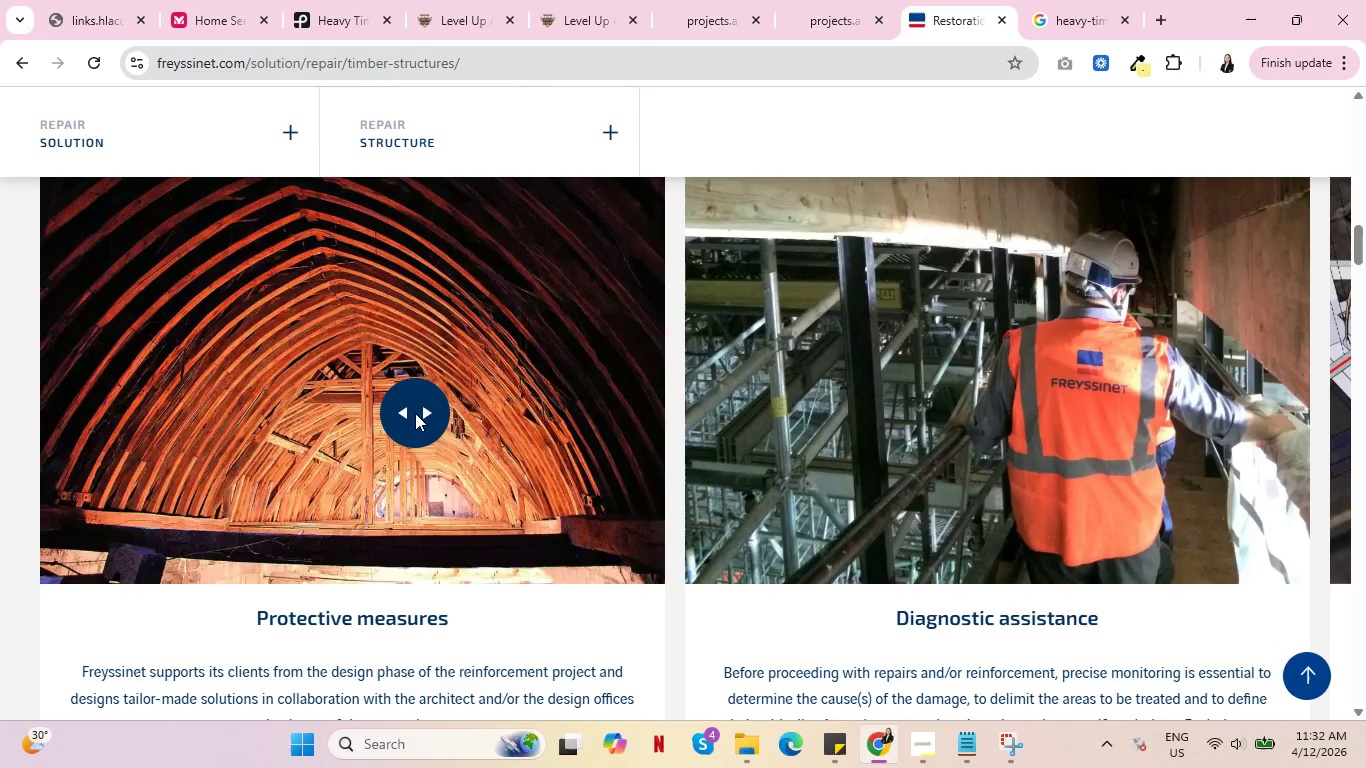 
right_click([415, 413])
 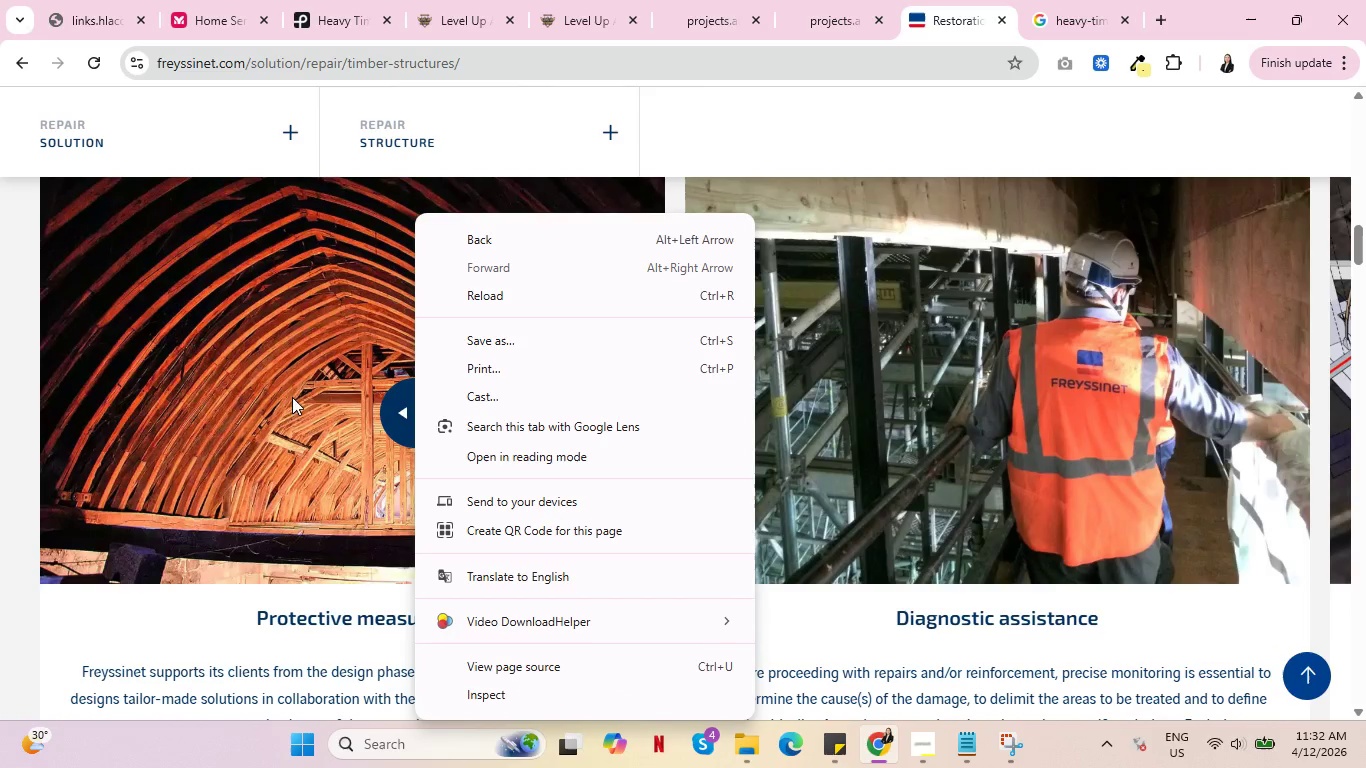 
left_click([233, 360])
 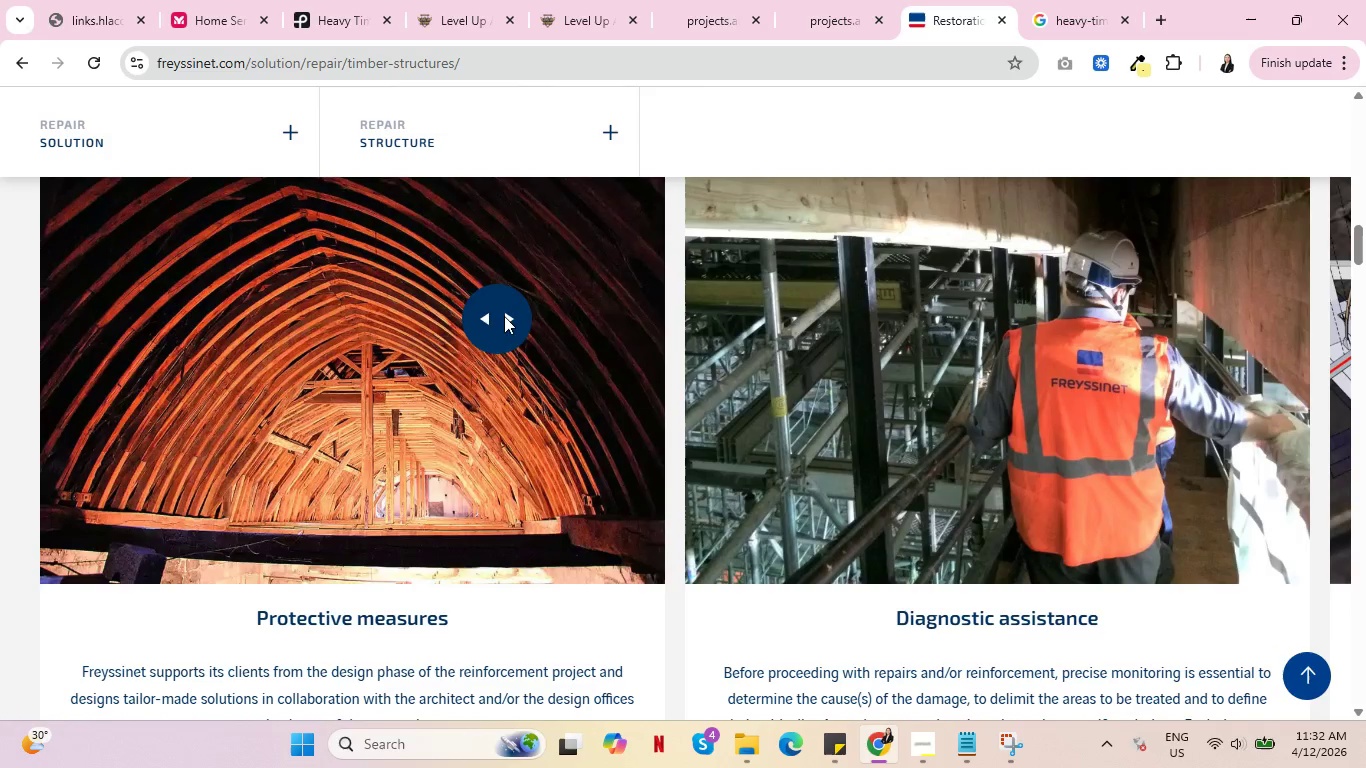 
scroll: coordinate [546, 354], scroll_direction: up, amount: 23.0
 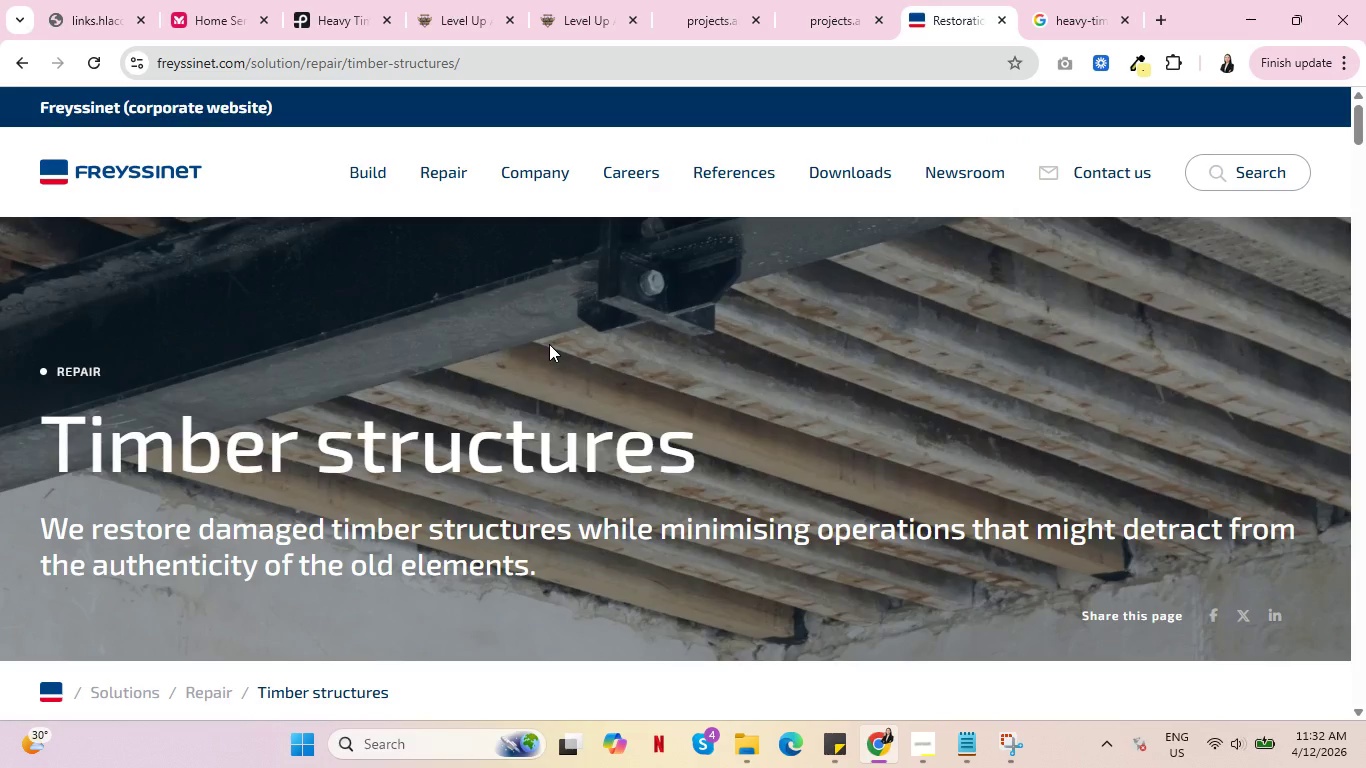 
scroll: coordinate [551, 350], scroll_direction: down, amount: 14.0
 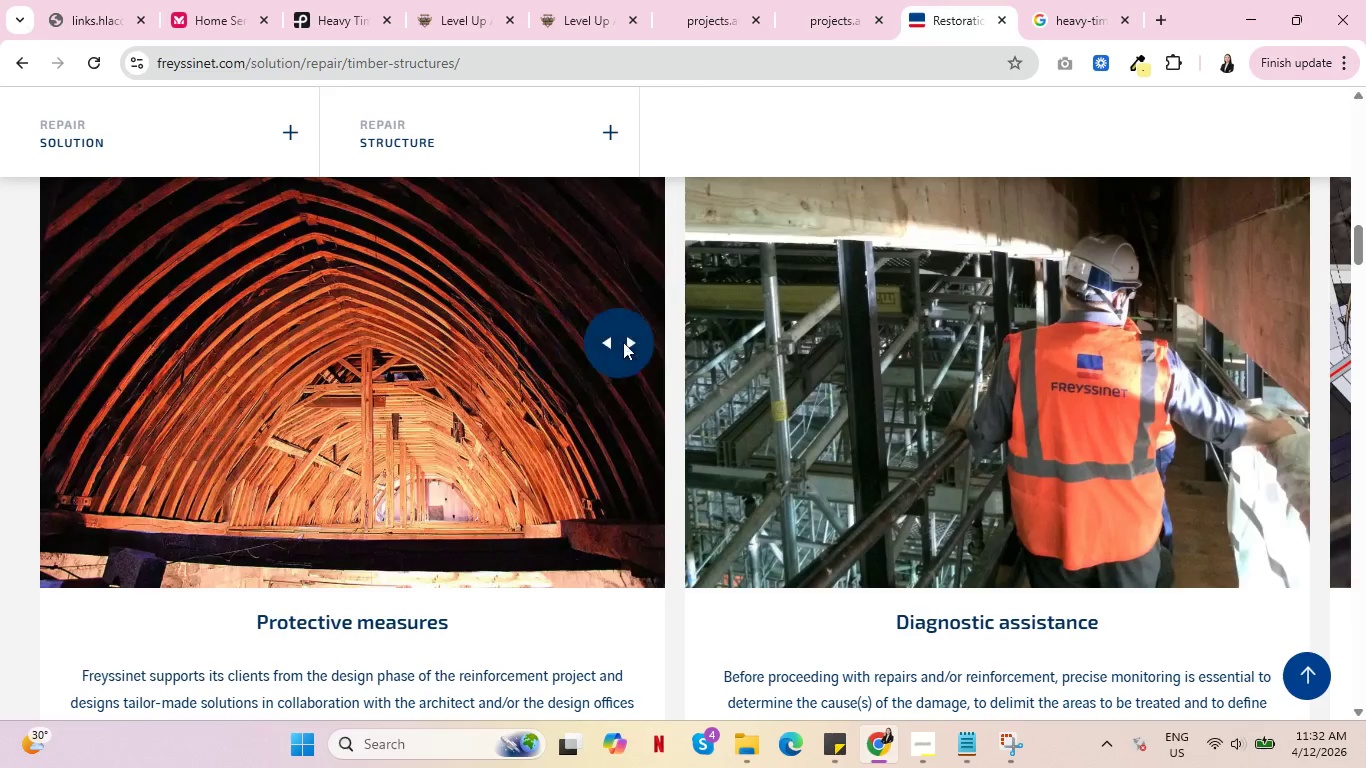 
scroll: coordinate [623, 342], scroll_direction: up, amount: 1.0
 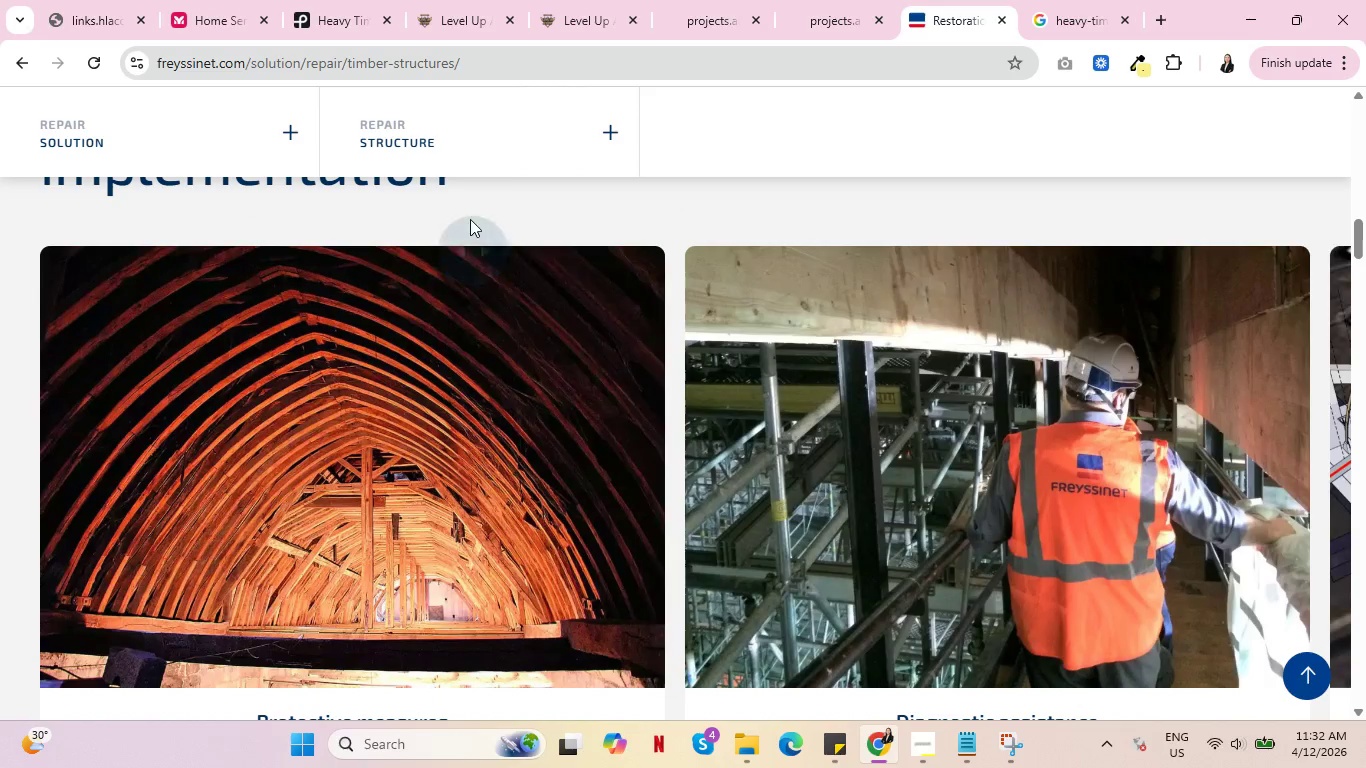 
right_click([484, 209])
 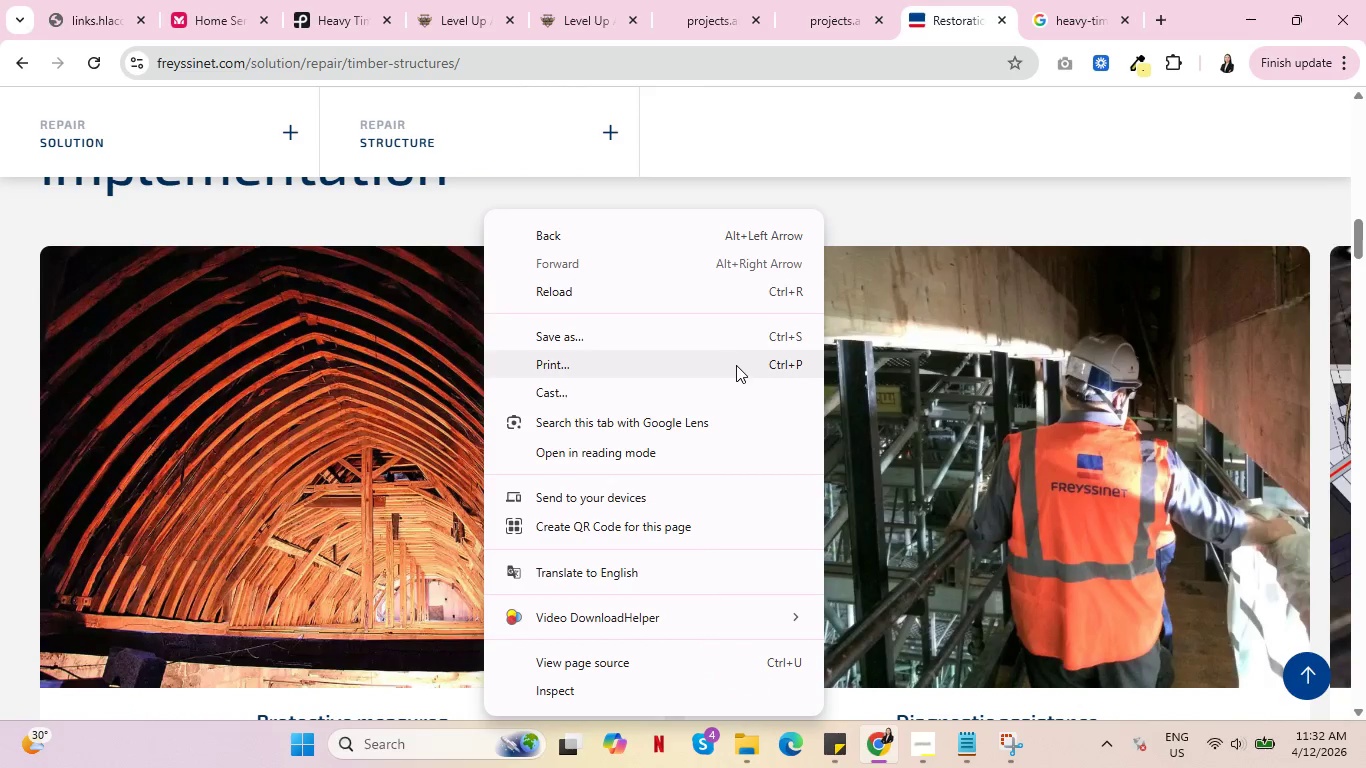 
left_click([702, 412])
 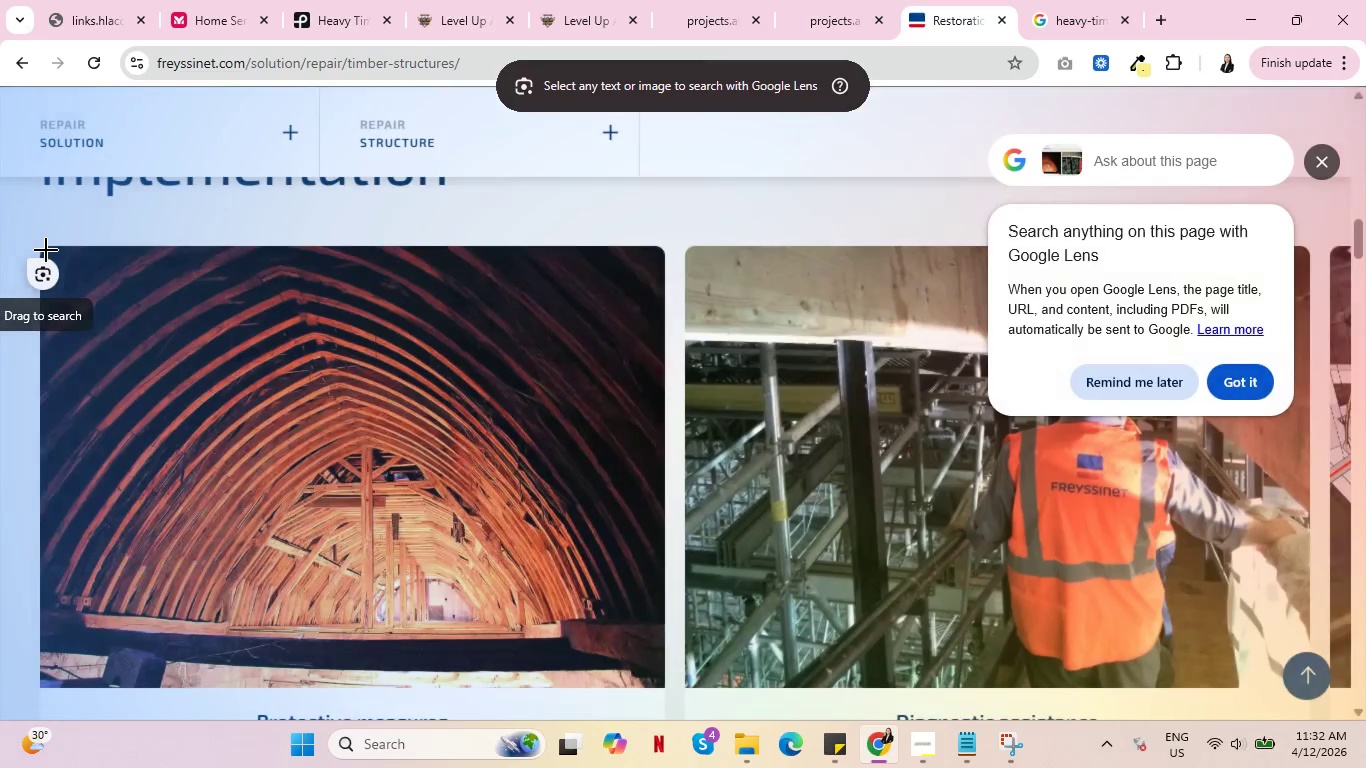 
left_click_drag(start_coordinate=[44, 250], to_coordinate=[663, 691])
 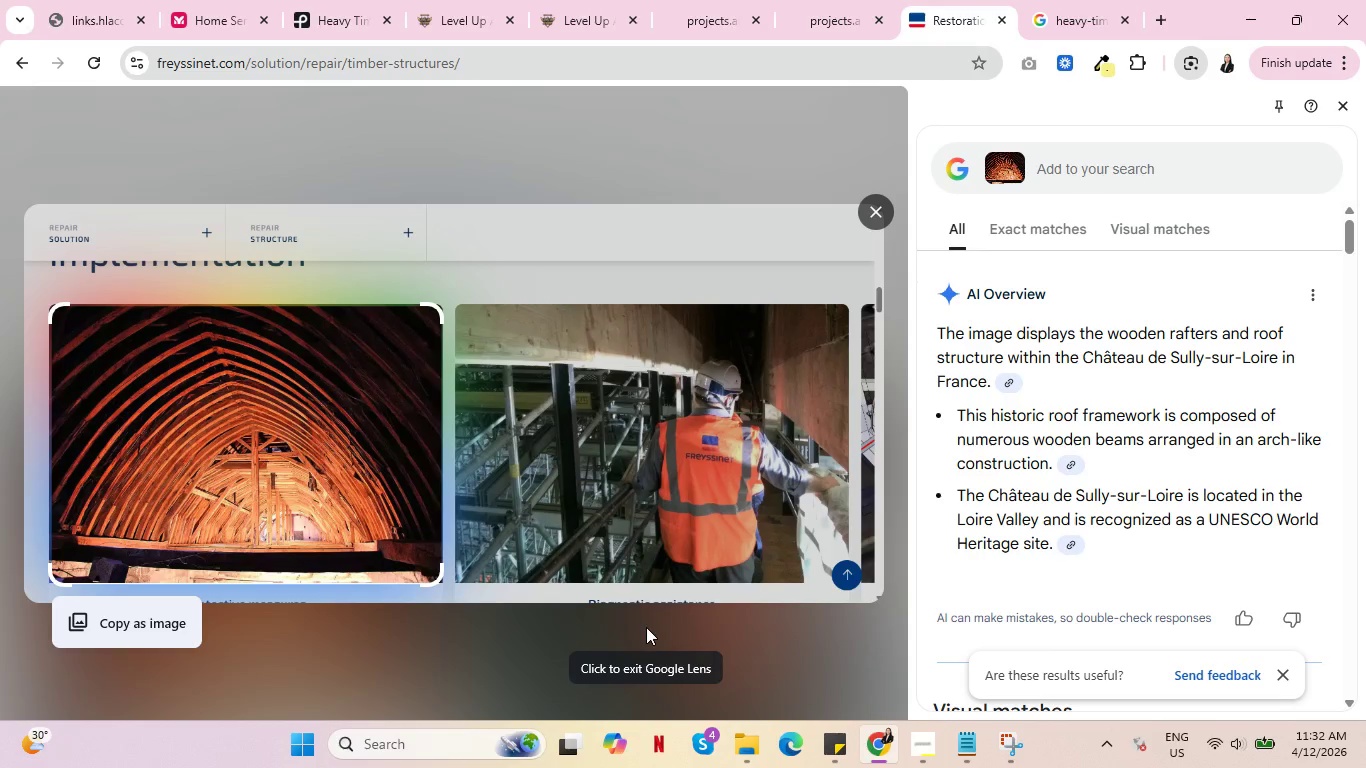 
wait(9.98)
 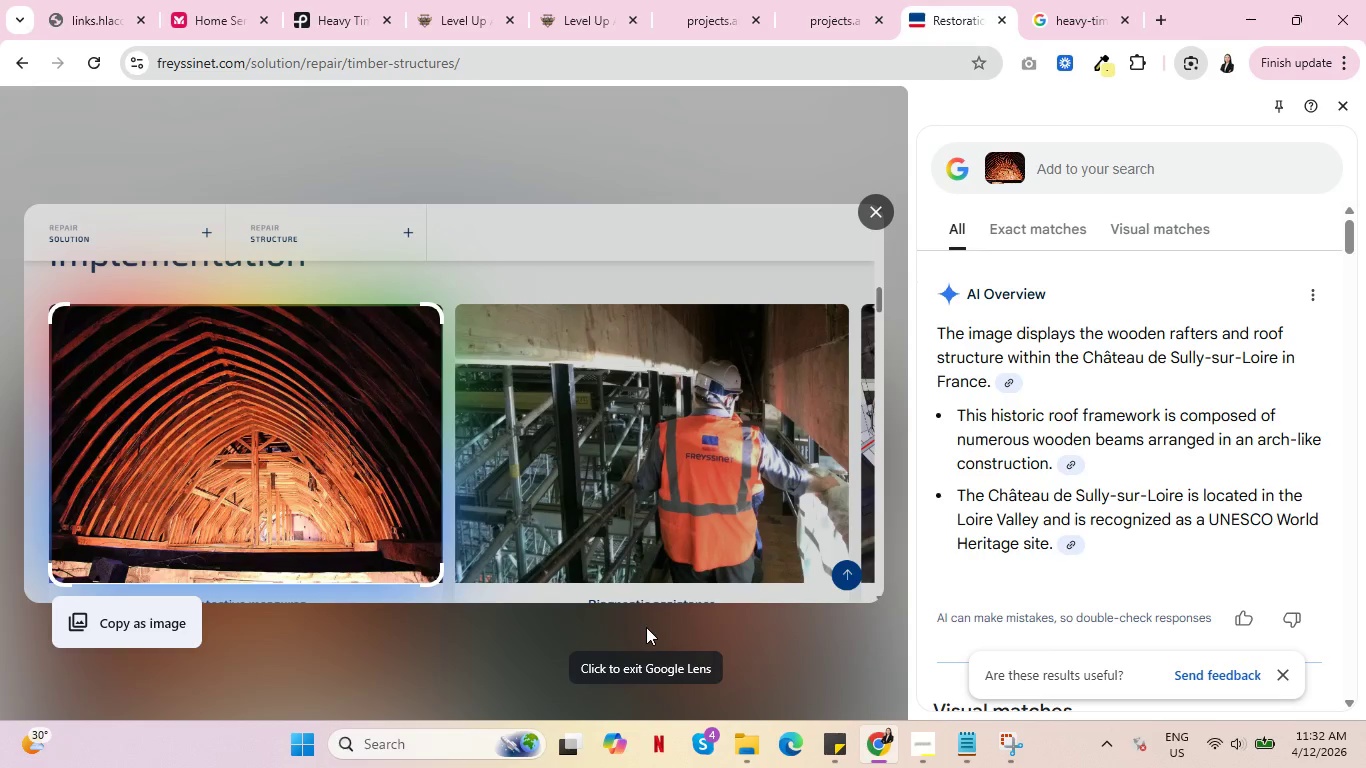 
scroll: coordinate [1066, 514], scroll_direction: down, amount: 13.0
 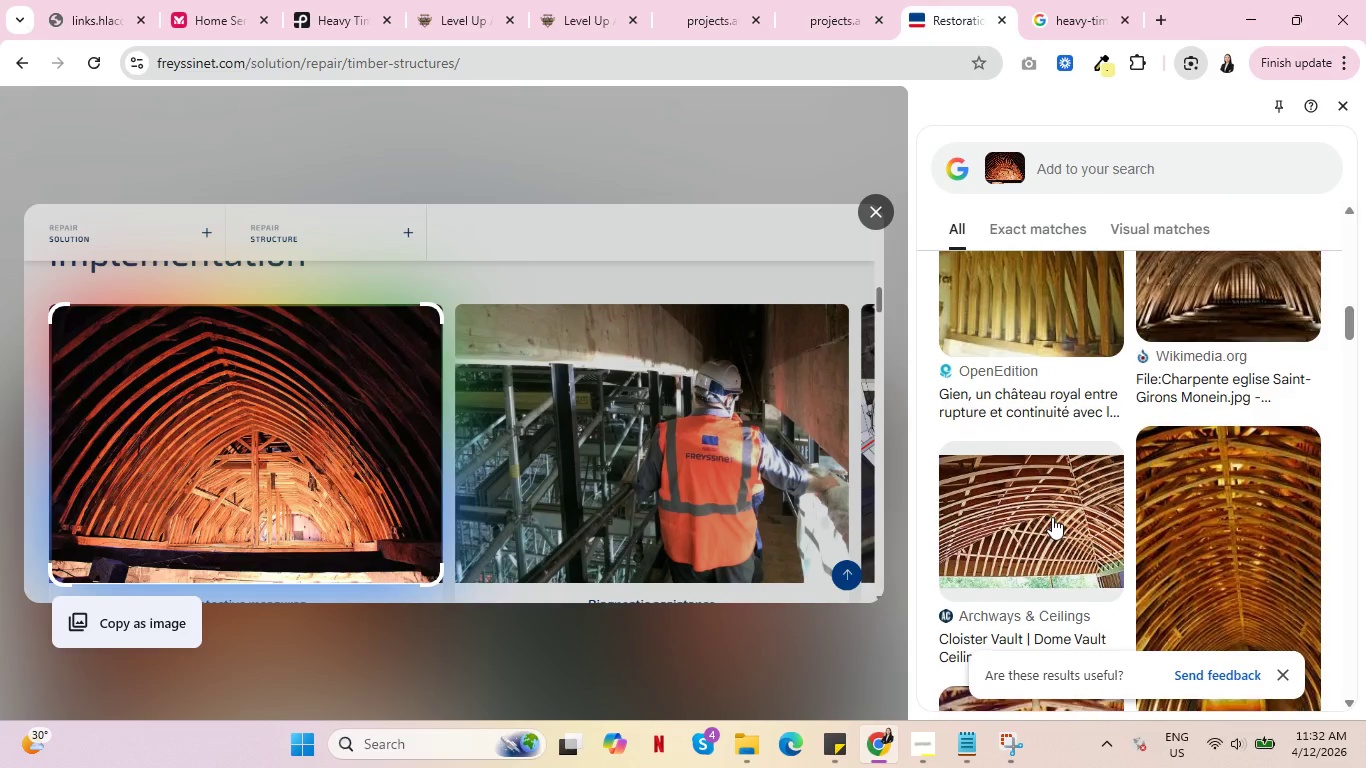 
scroll: coordinate [1170, 520], scroll_direction: down, amount: 12.0
 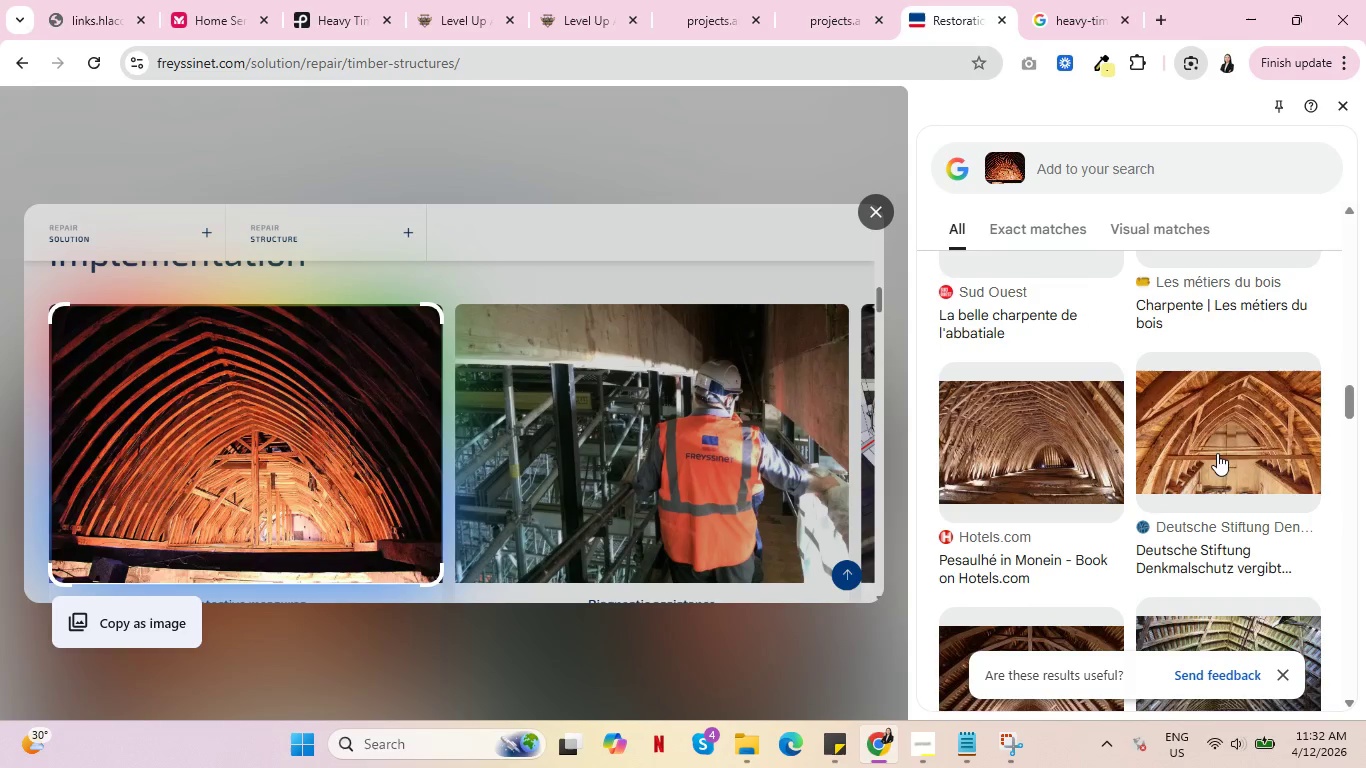 
left_click([1224, 447])
 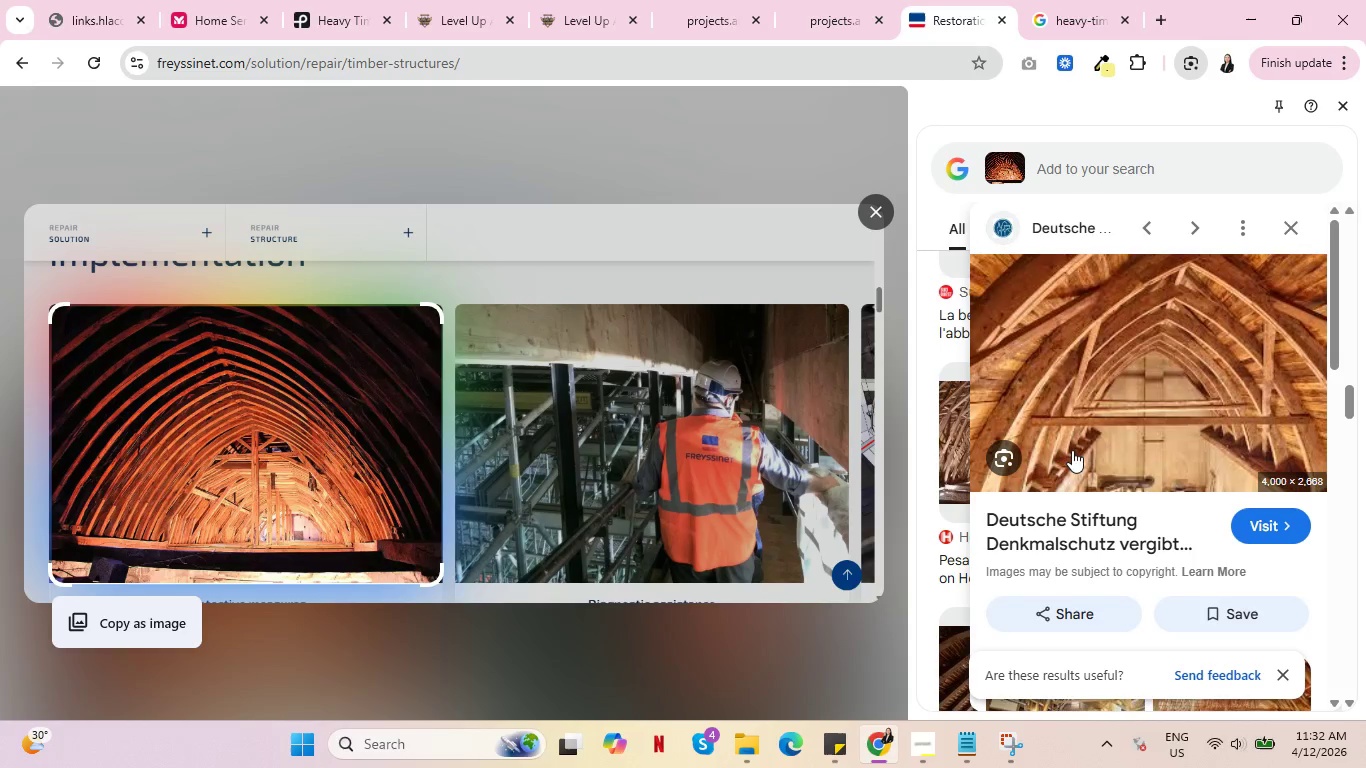 
left_click([1293, 227])
 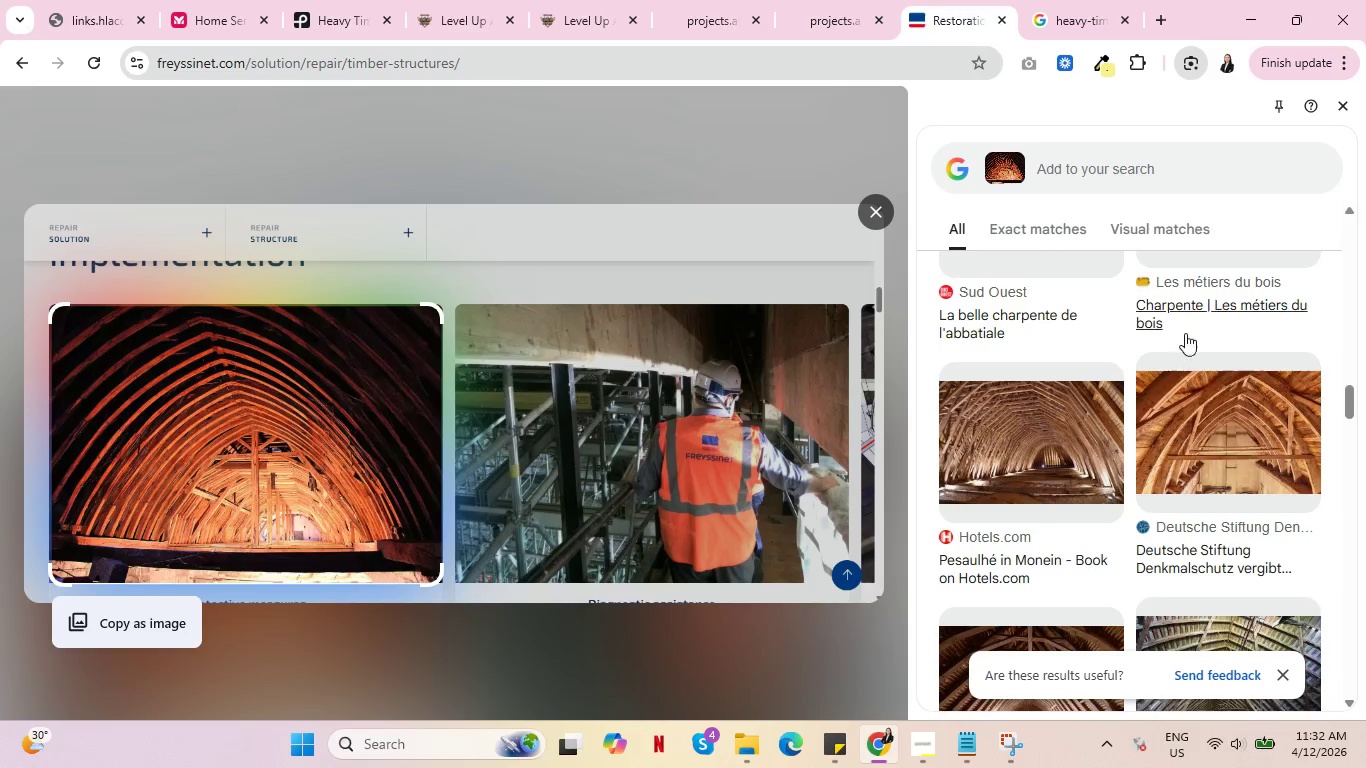 
scroll: coordinate [1184, 467], scroll_direction: down, amount: 9.0
 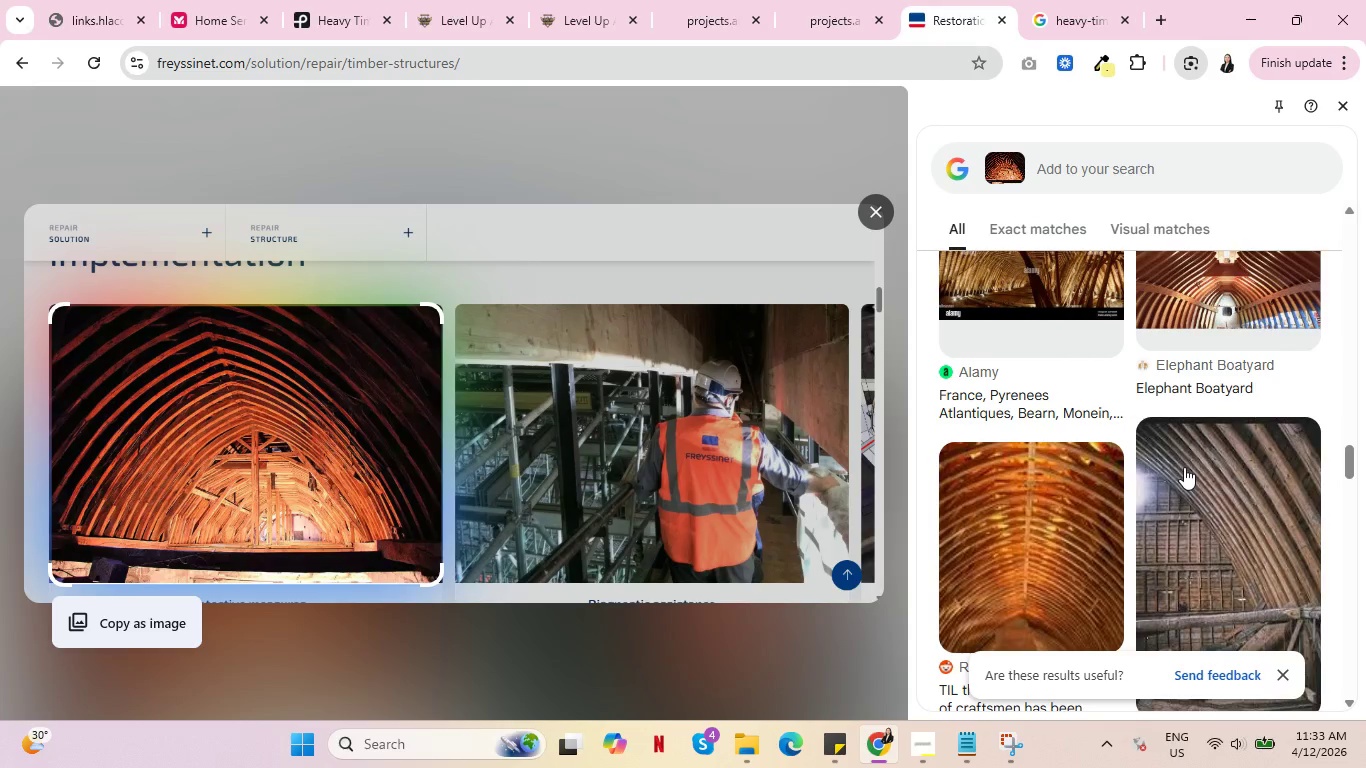 
scroll: coordinate [1183, 469], scroll_direction: down, amount: 2.0
 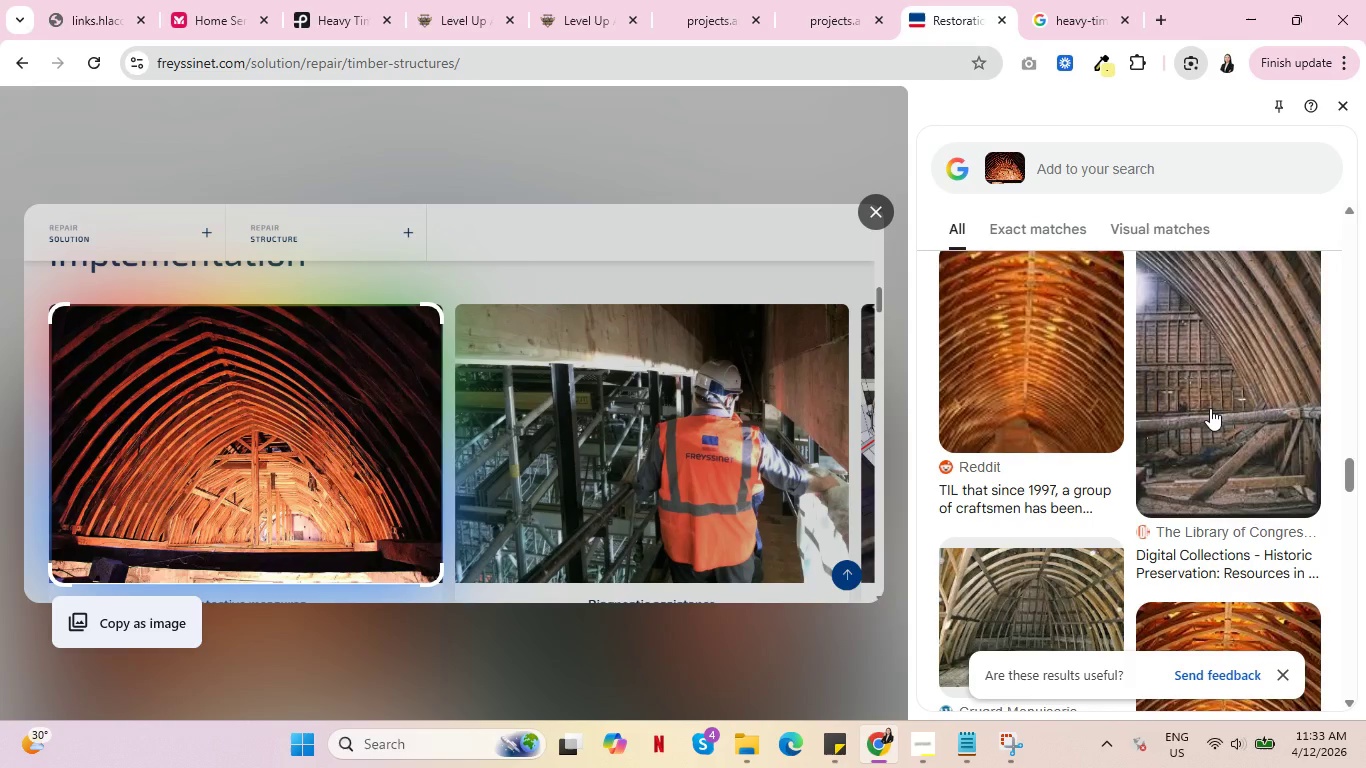 
left_click([1210, 408])
 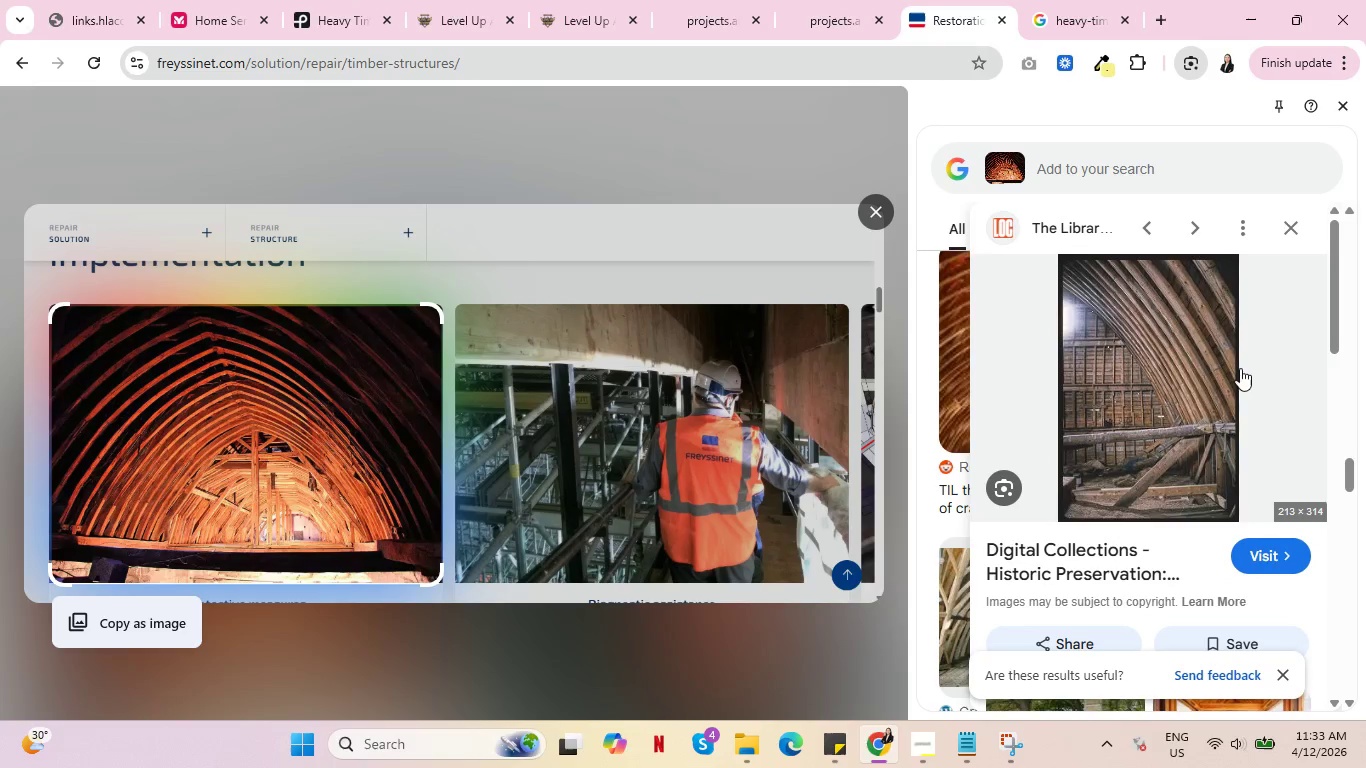 
left_click([1285, 219])
 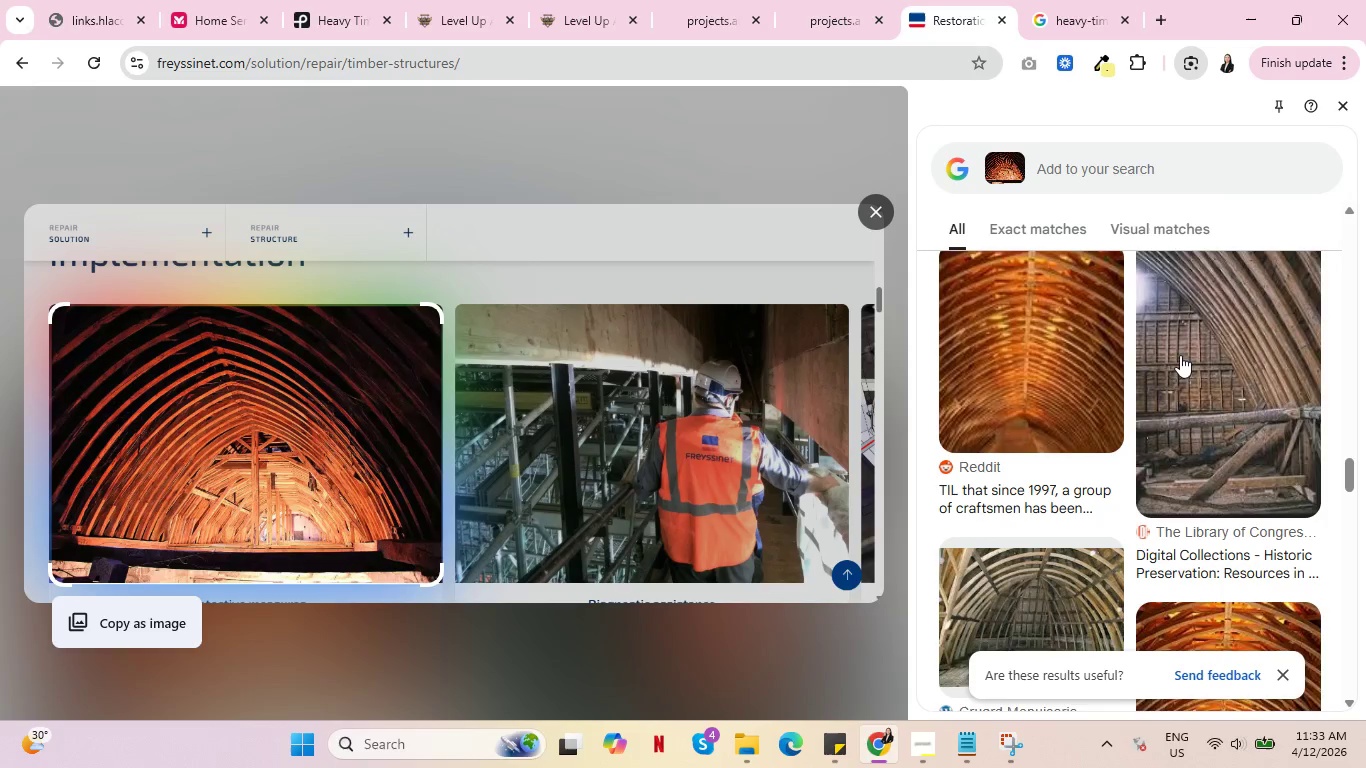 
scroll: coordinate [1156, 398], scroll_direction: down, amount: 4.0
 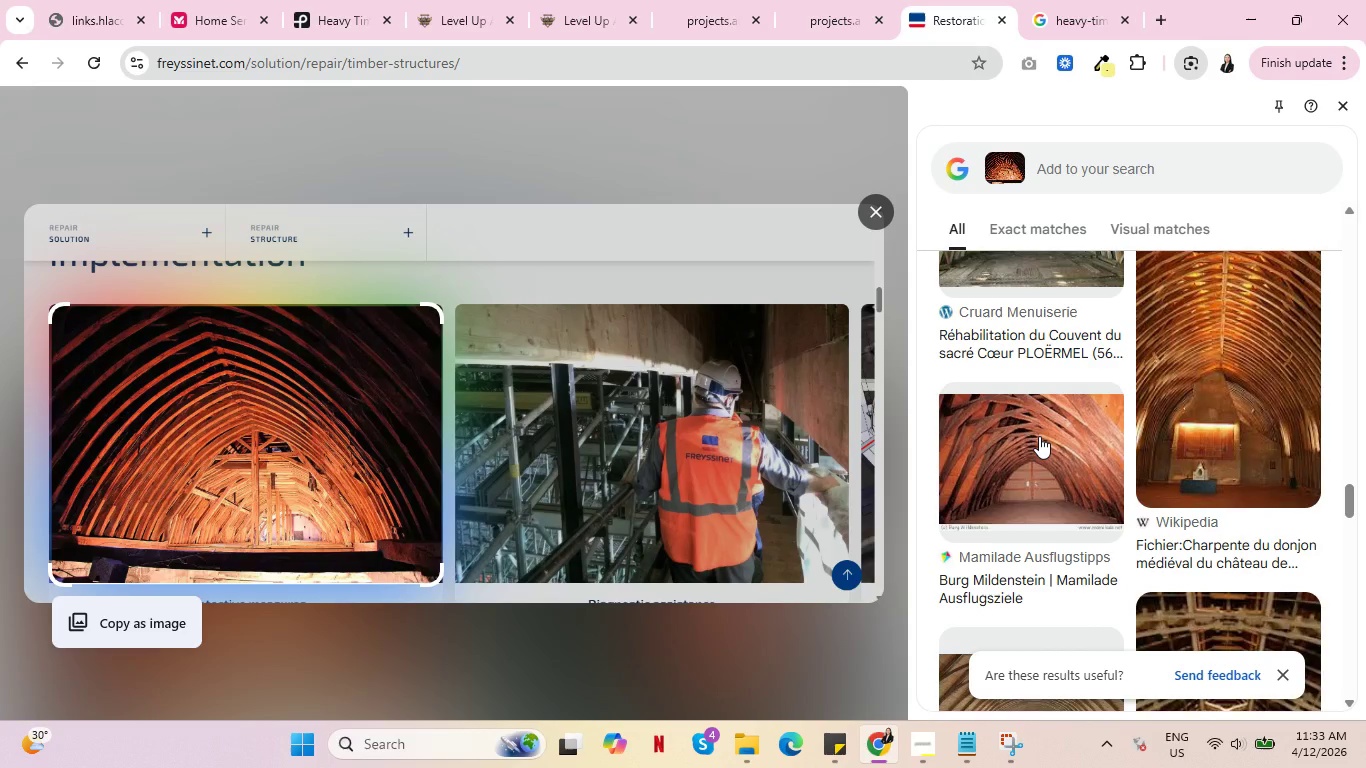 
left_click([1039, 436])
 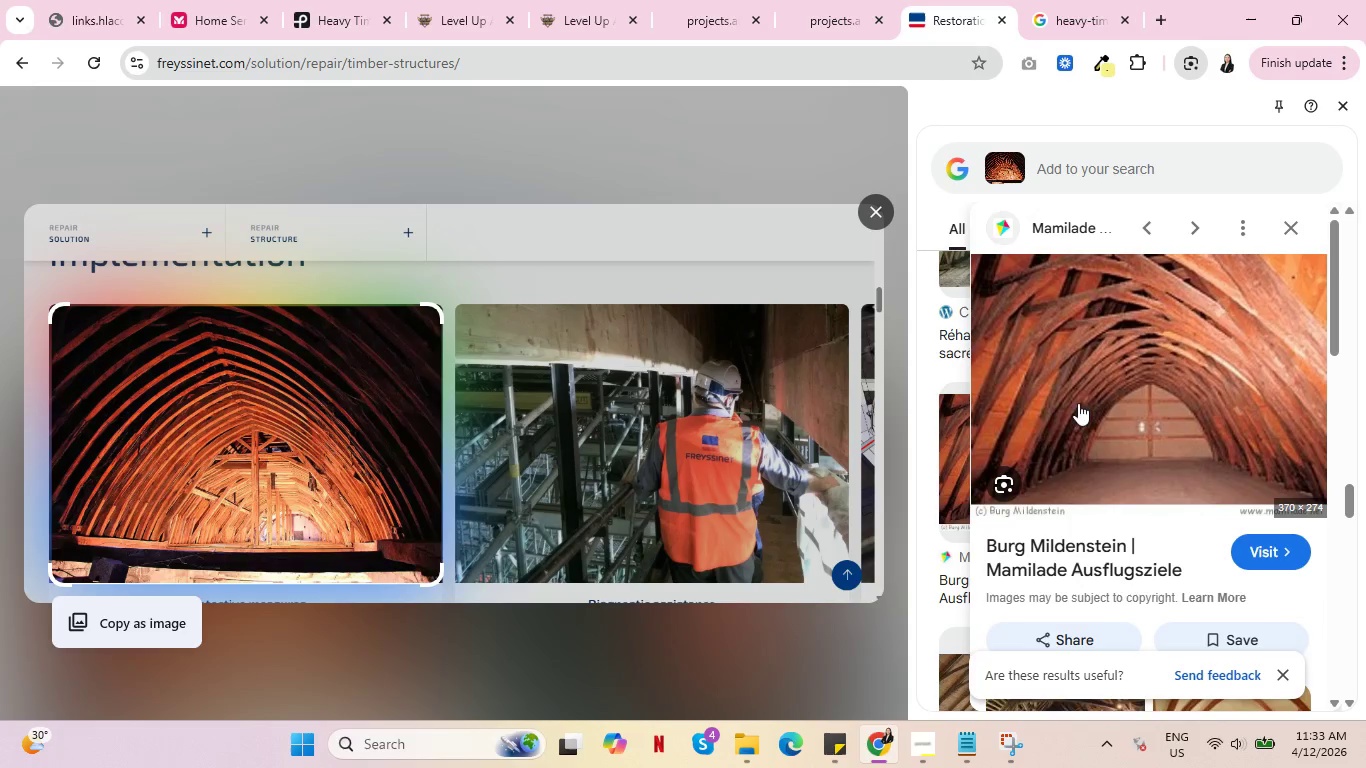 
left_click([1287, 226])
 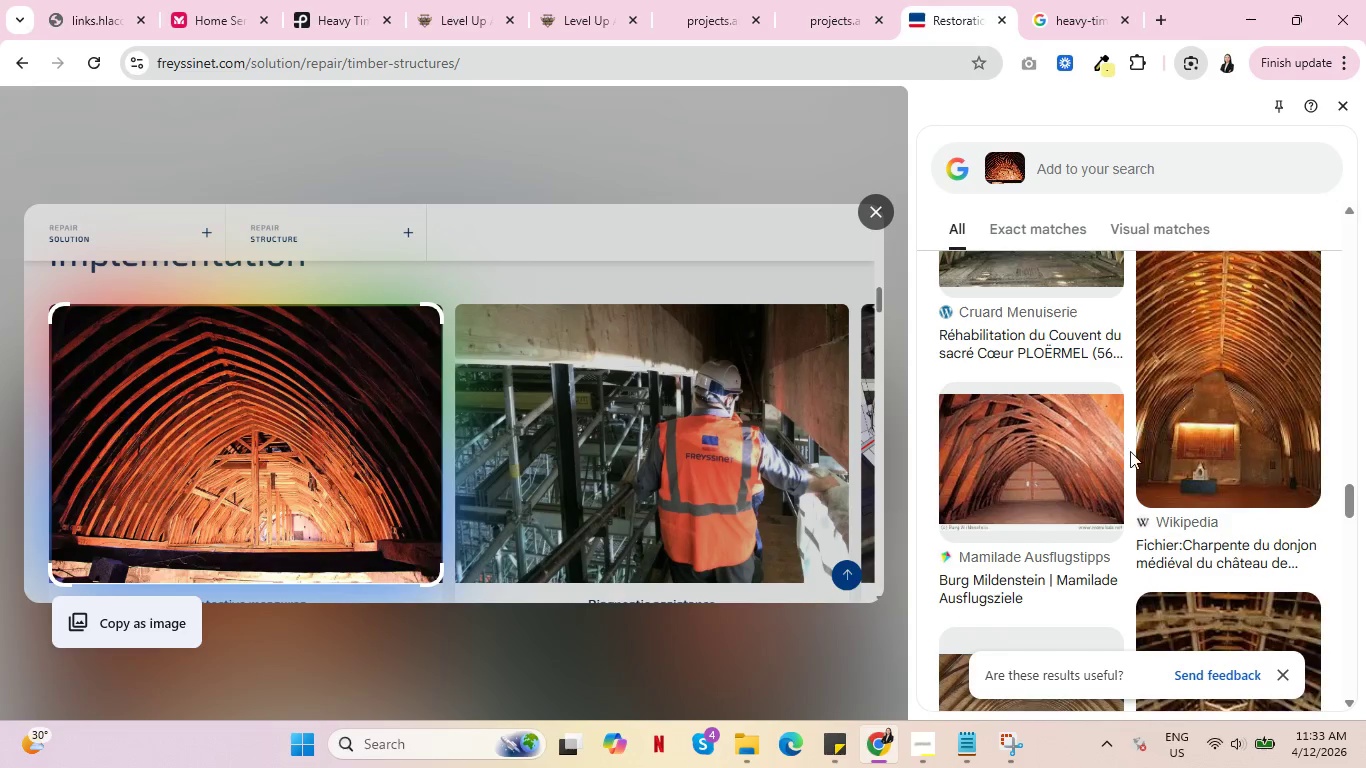 
scroll: coordinate [1132, 451], scroll_direction: down, amount: 6.0
 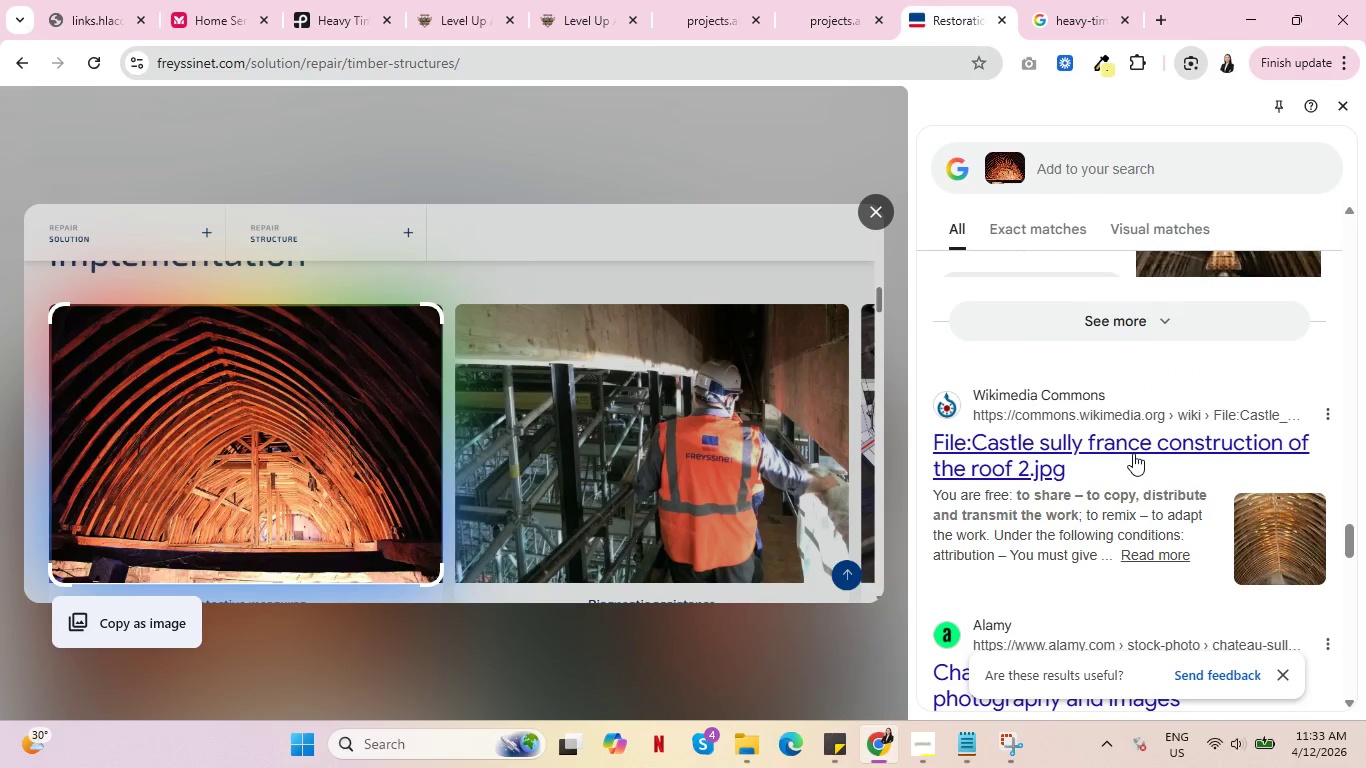 
scroll: coordinate [1146, 446], scroll_direction: up, amount: 35.0
 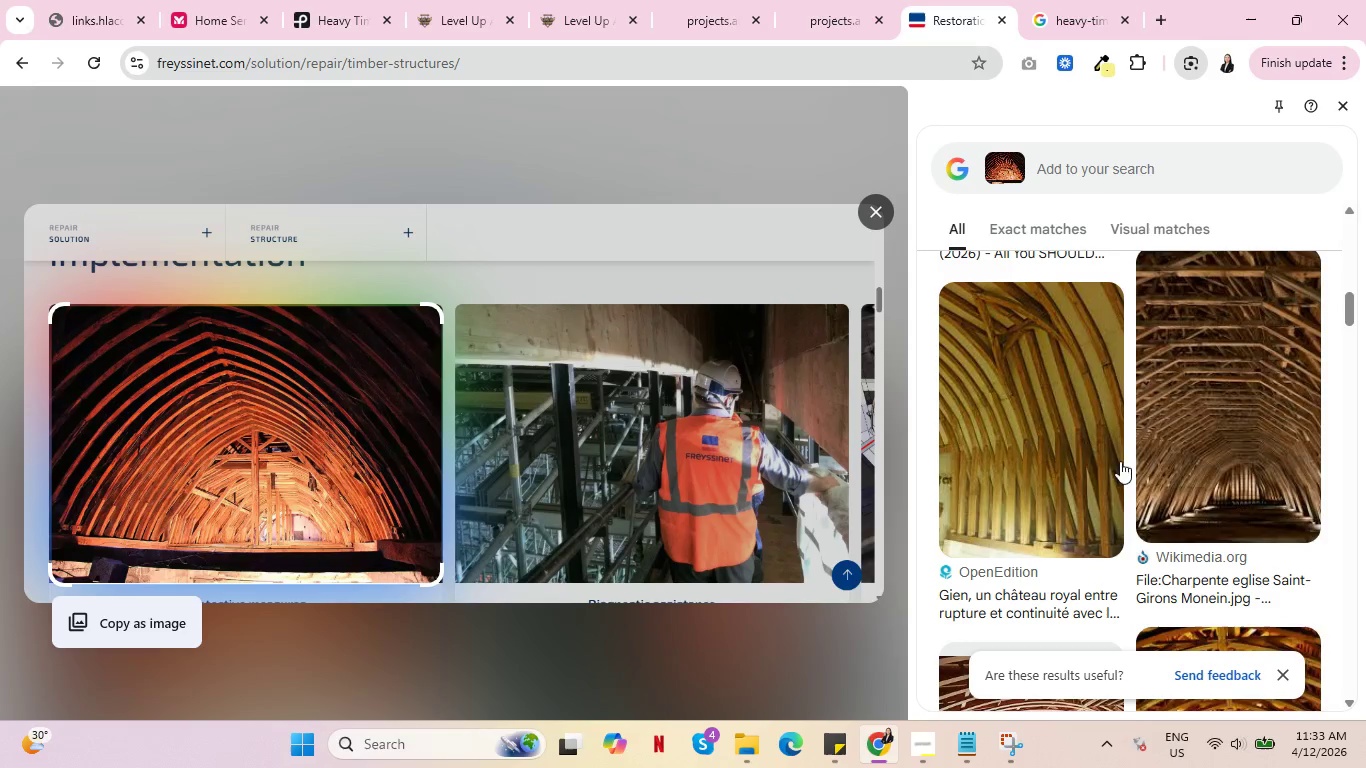 
left_click([1070, 445])
 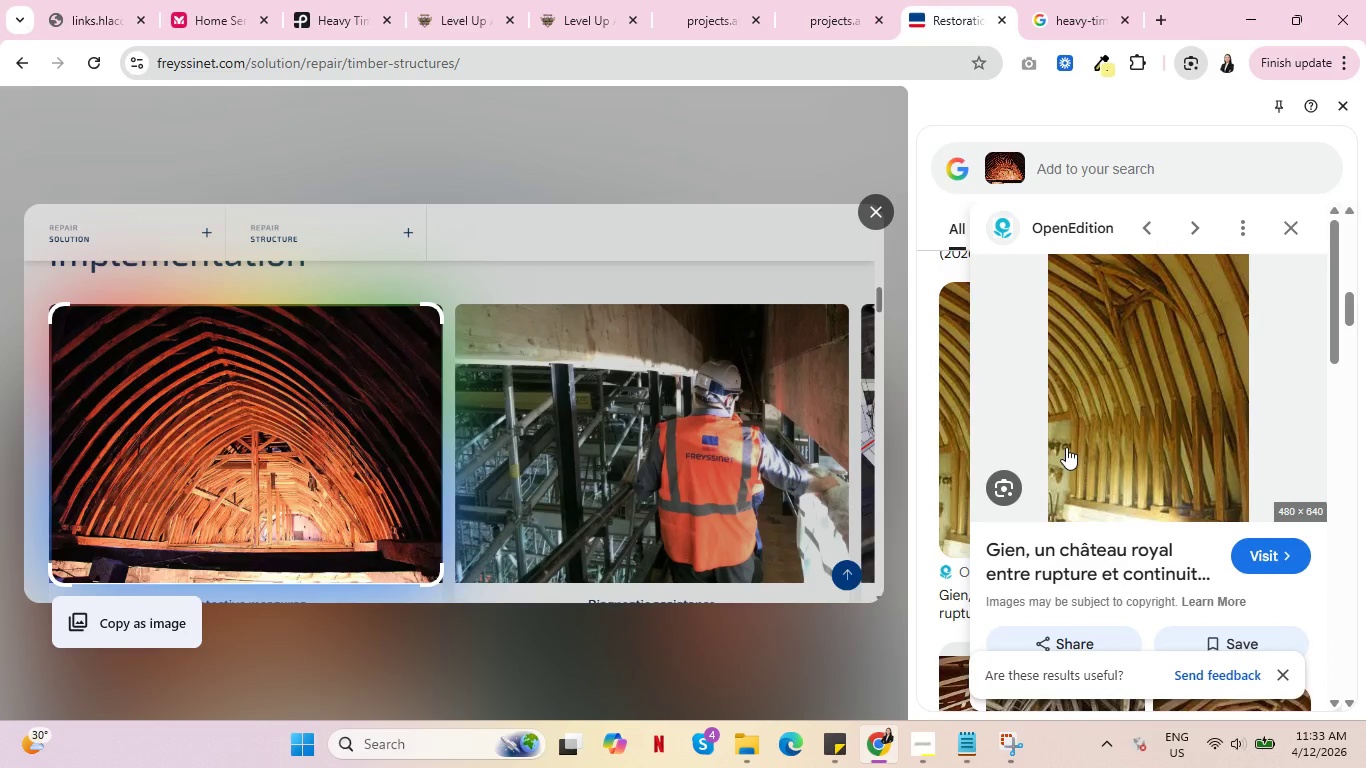 
right_click([1115, 387])
 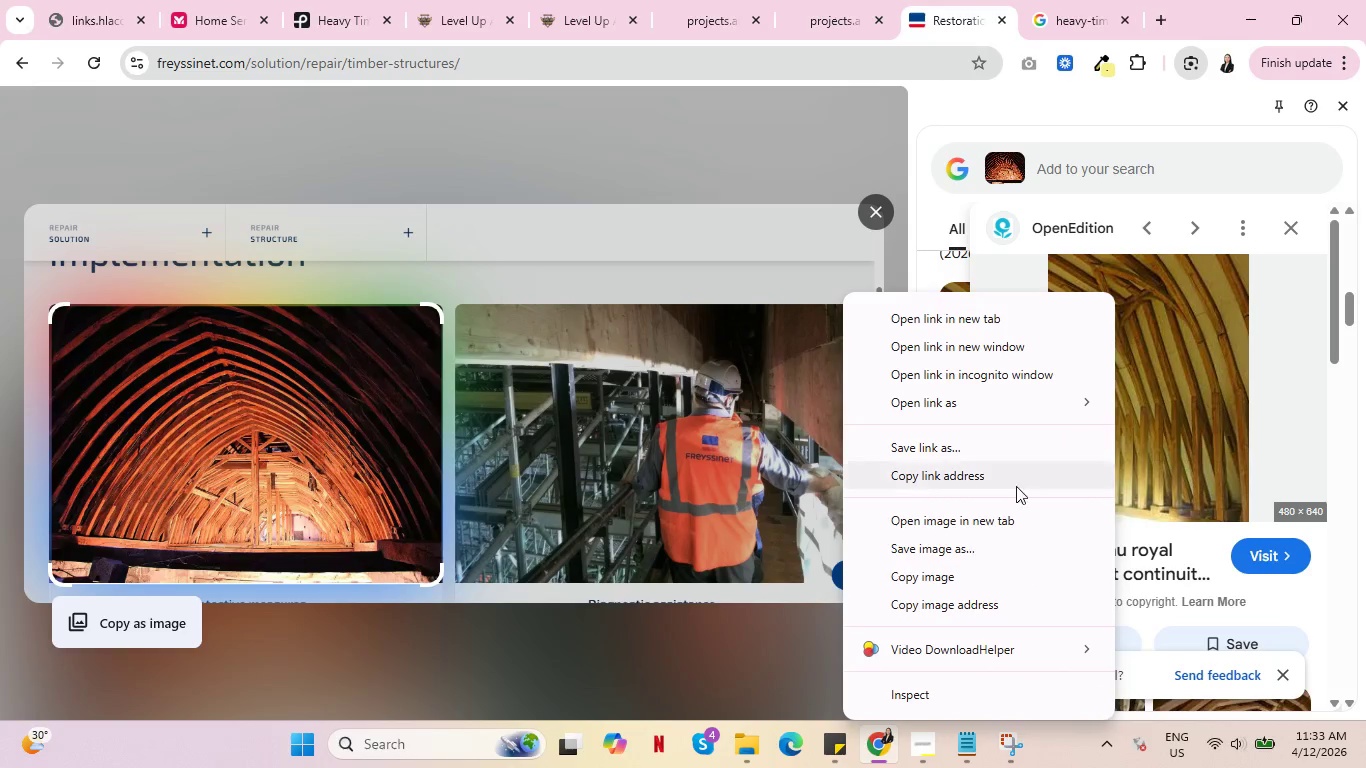 
left_click([974, 550])
 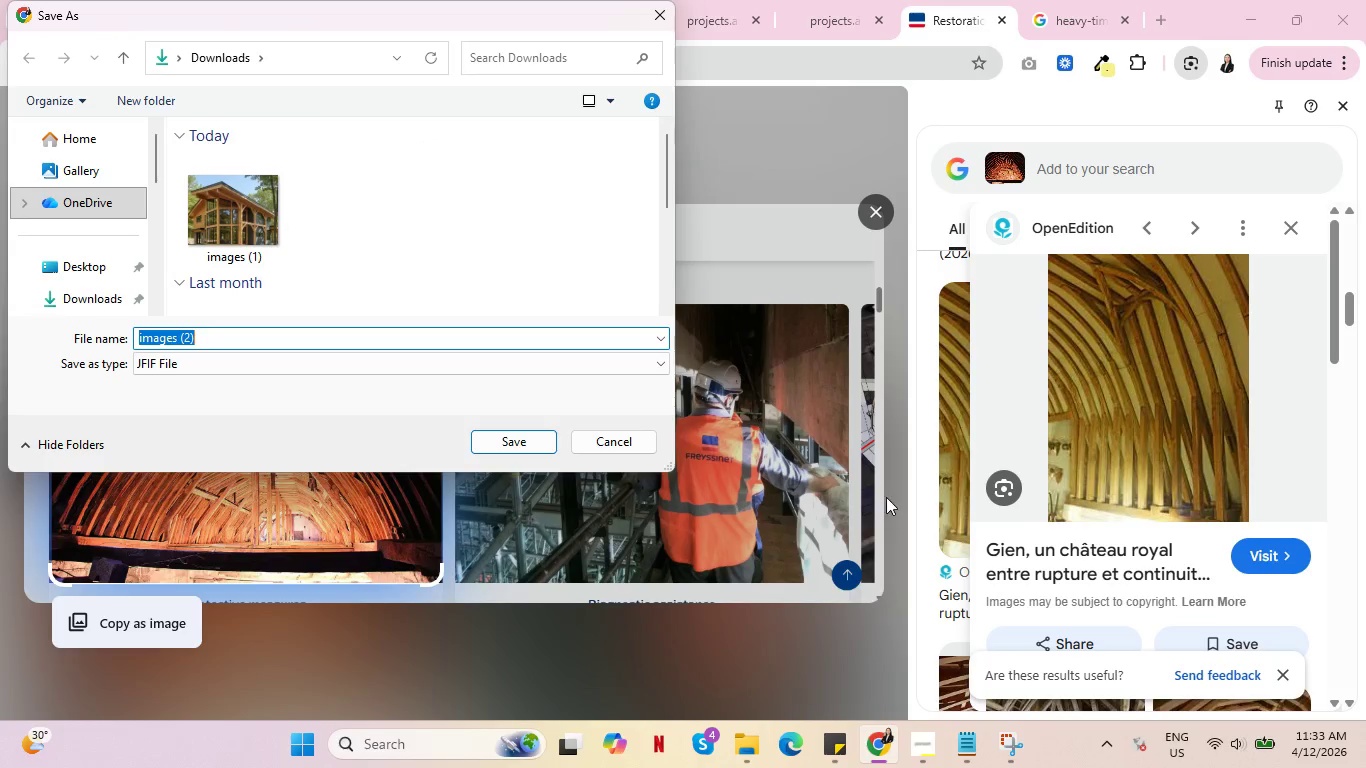 
left_click([522, 449])
 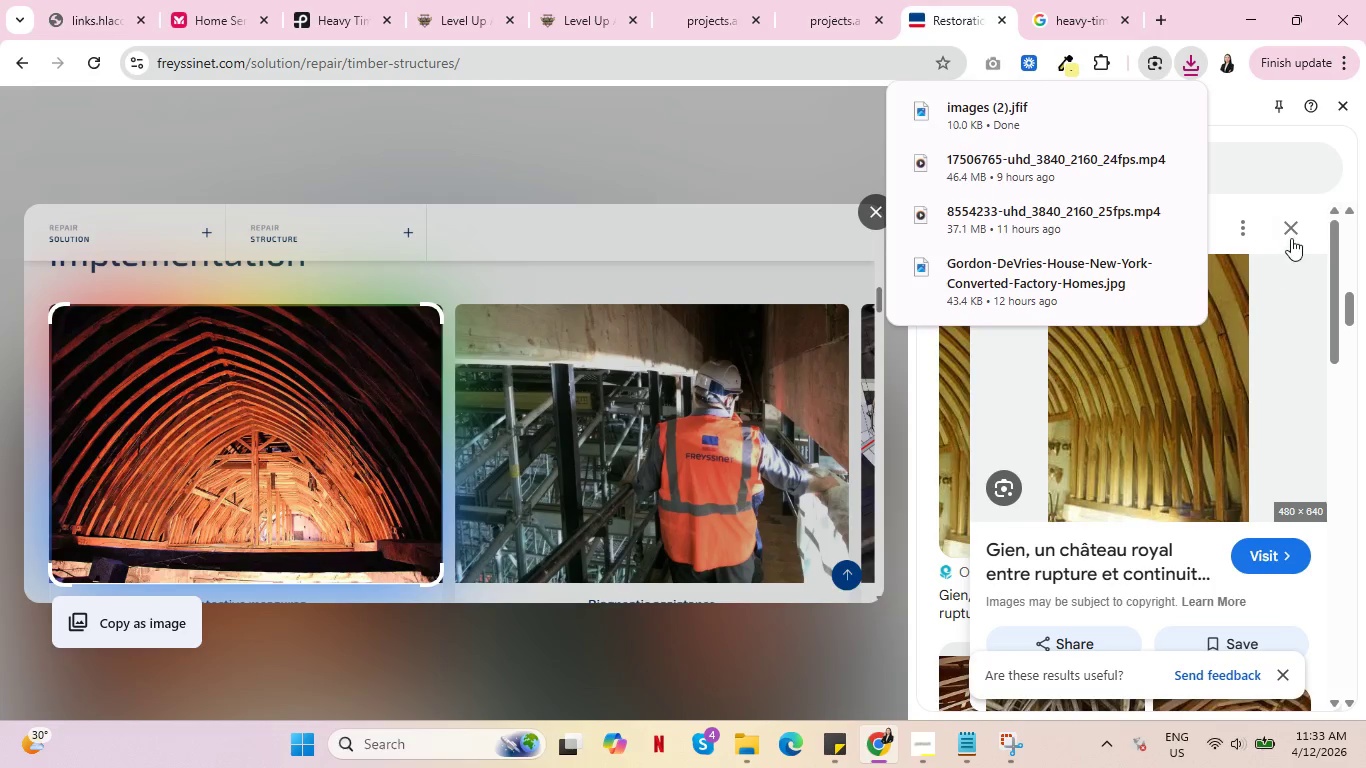 
left_click([1293, 228])
 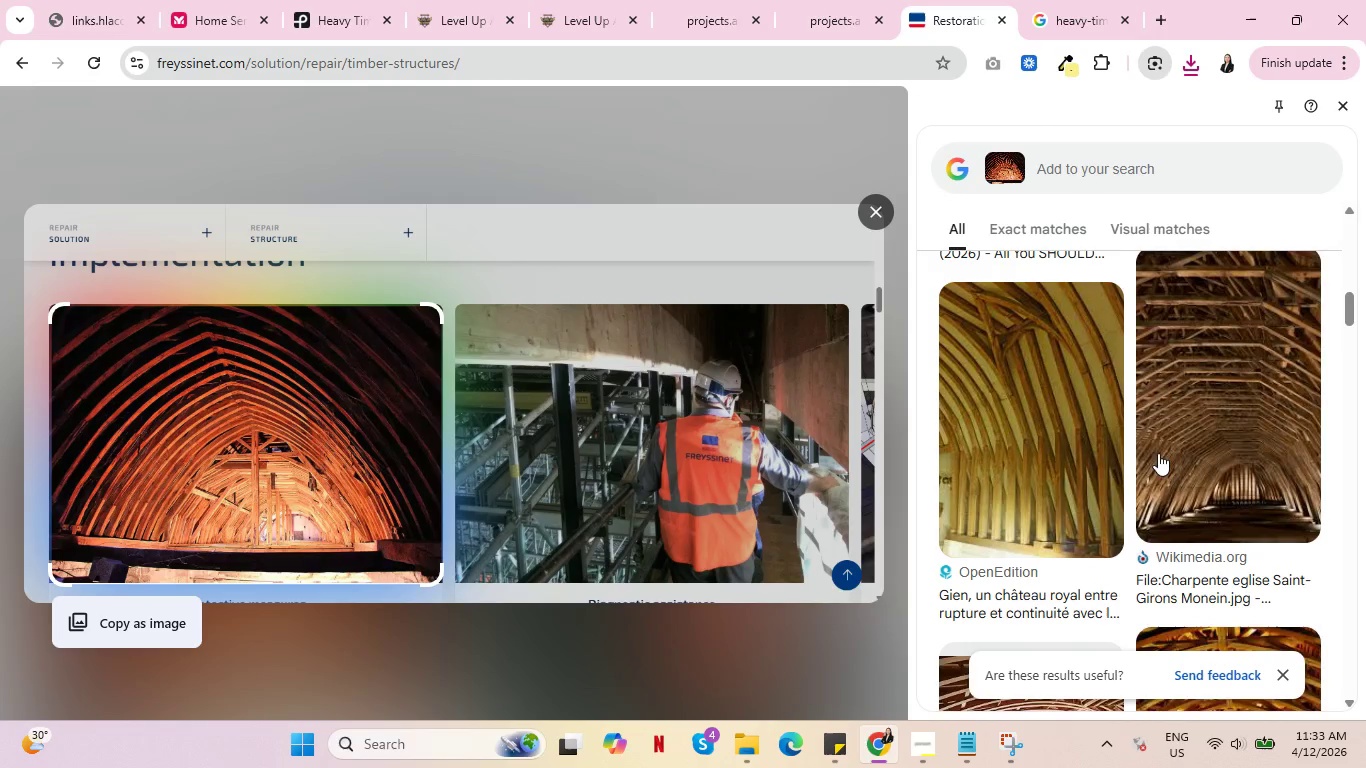 
scroll: coordinate [1115, 473], scroll_direction: up, amount: 3.0
 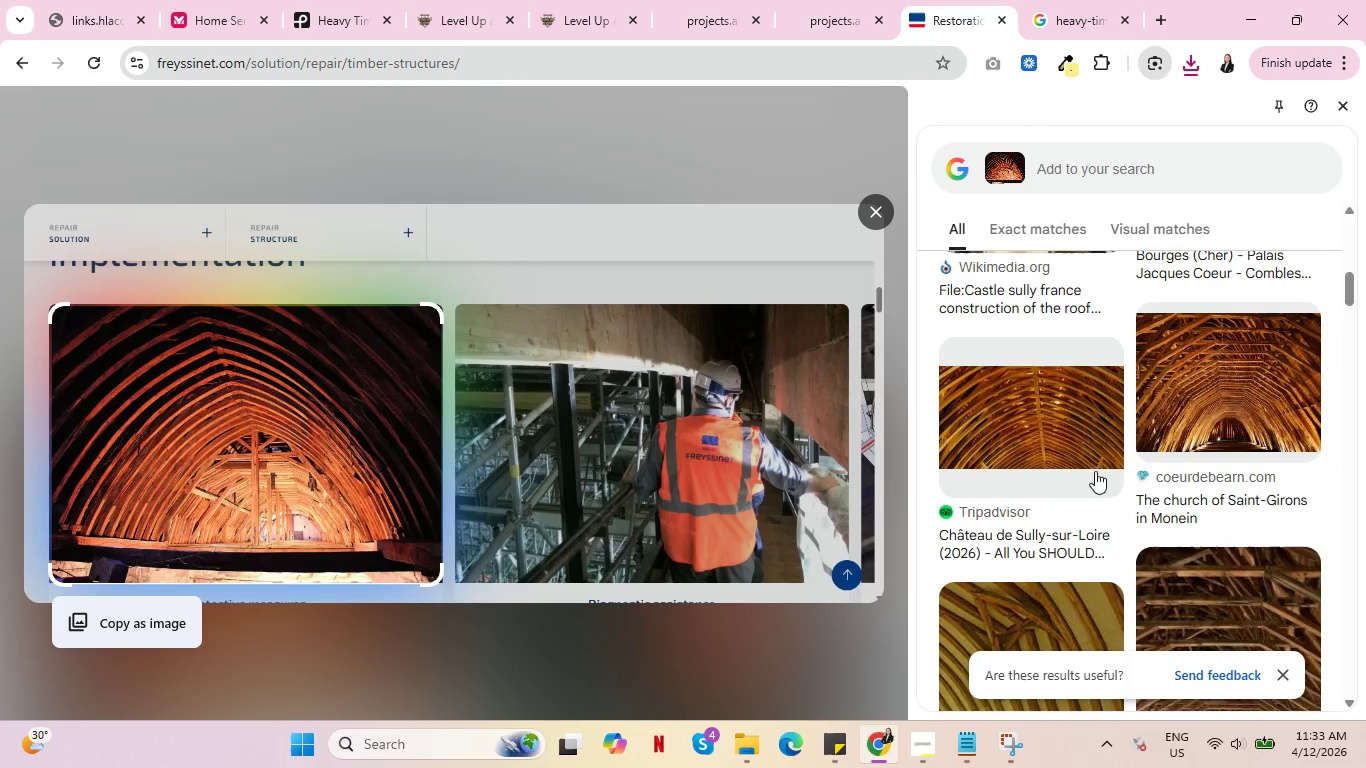 
mouse_move([1038, 405])
 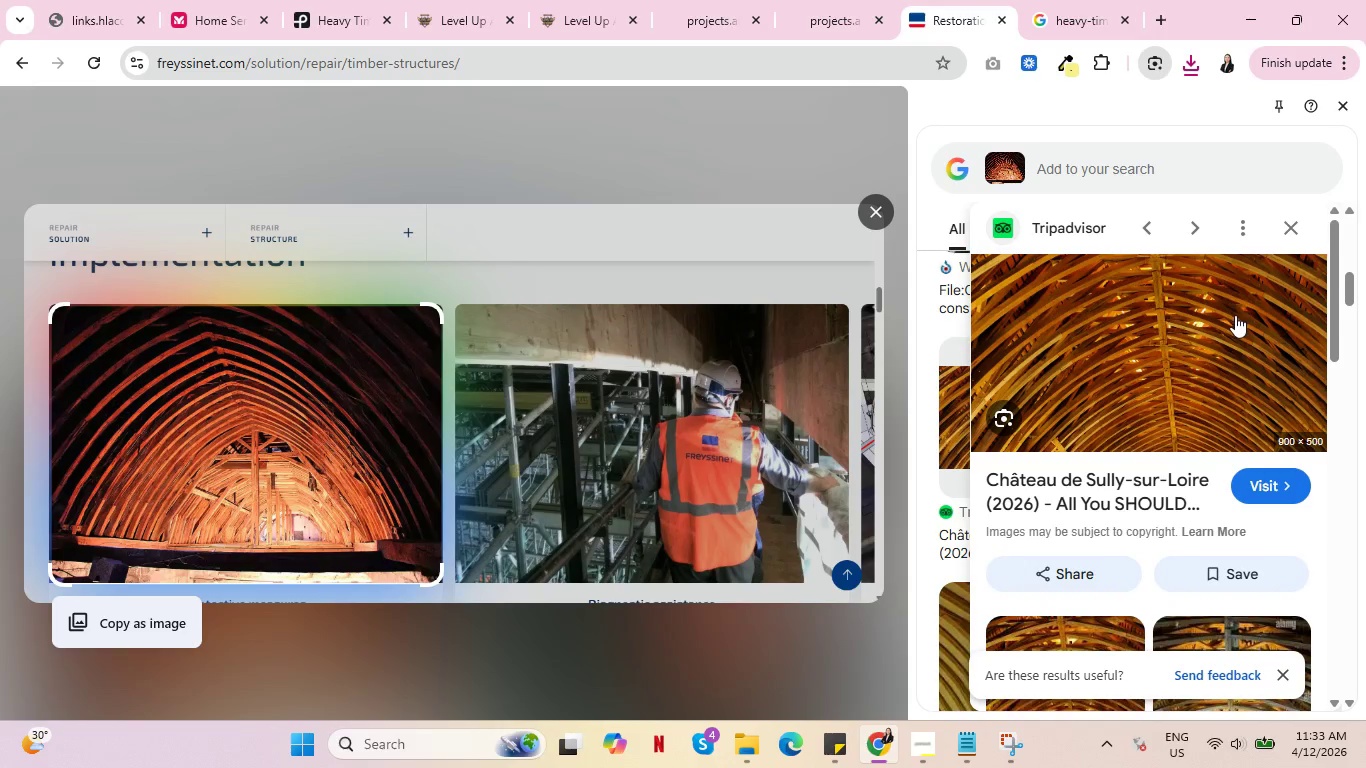 
right_click([1206, 318])
 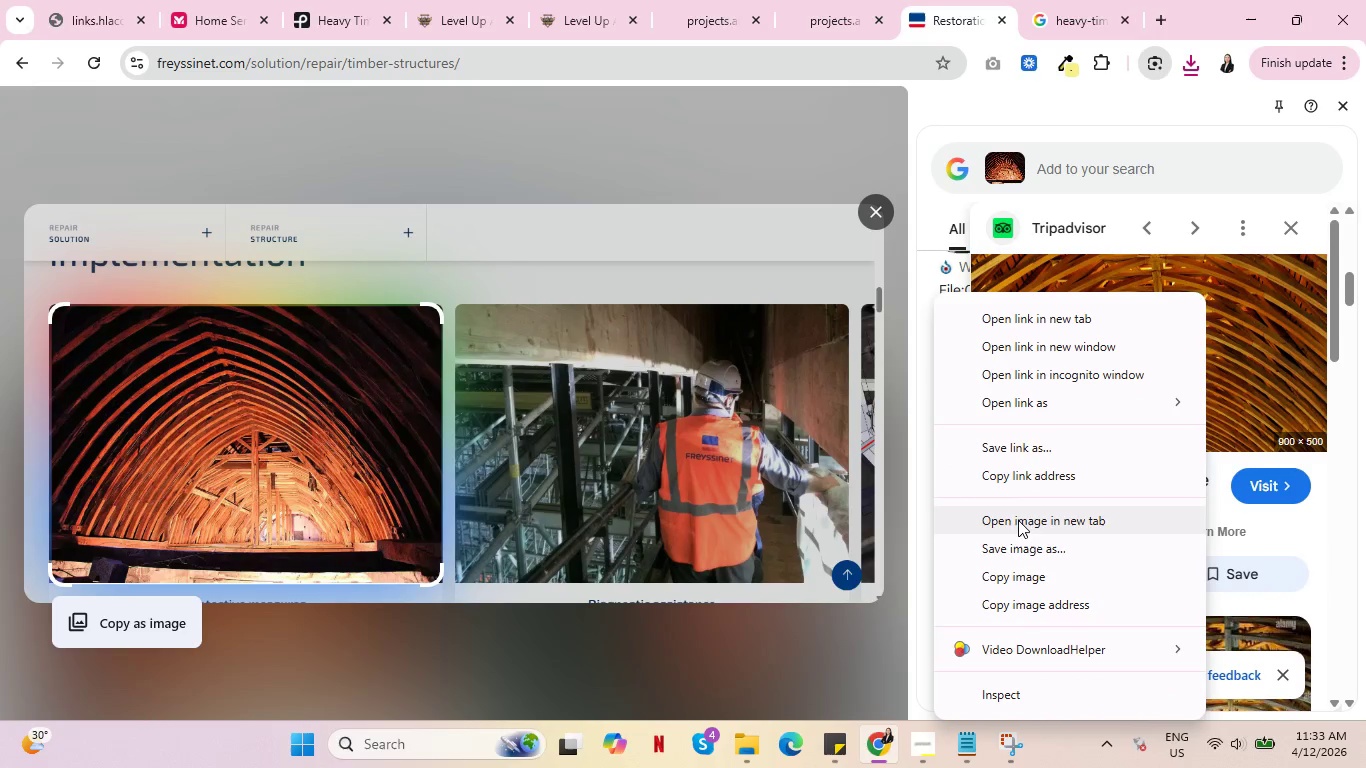 
left_click([1022, 560])
 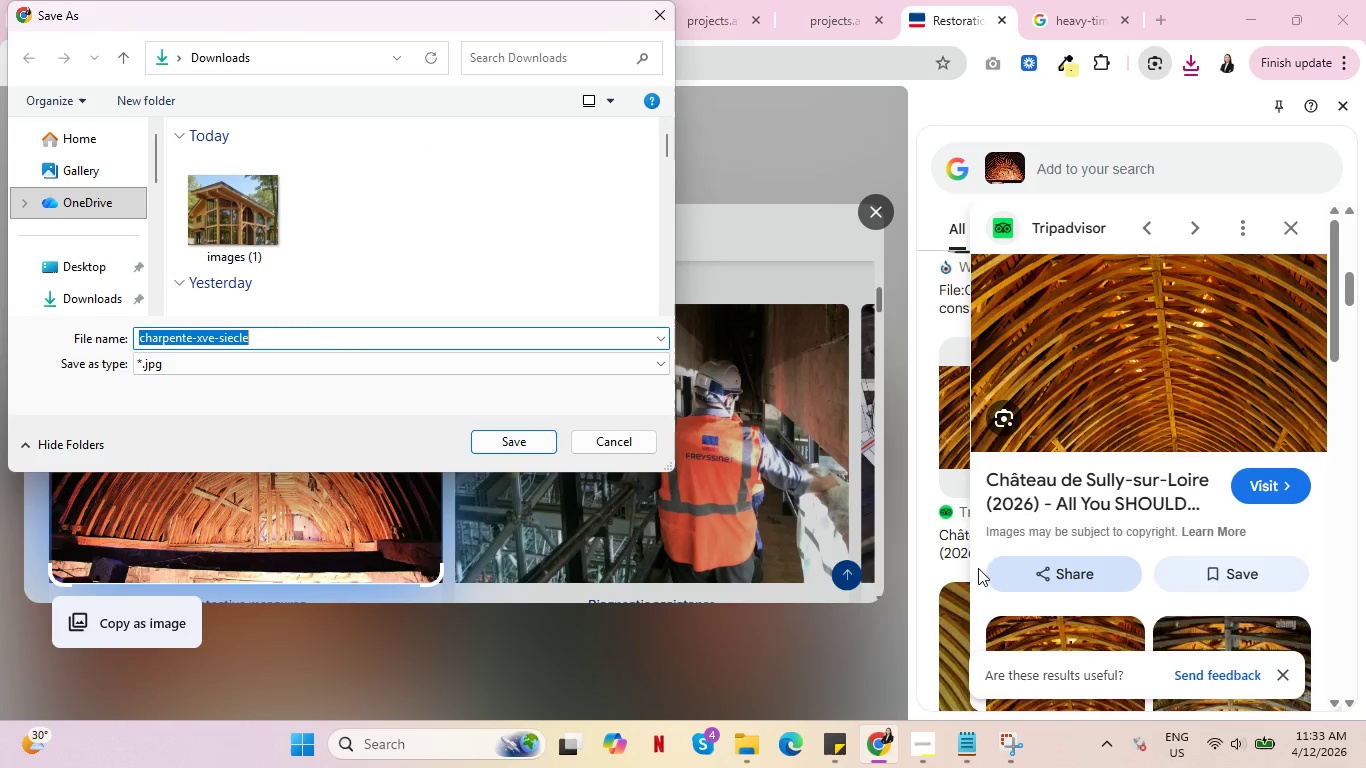 
left_click([526, 438])
 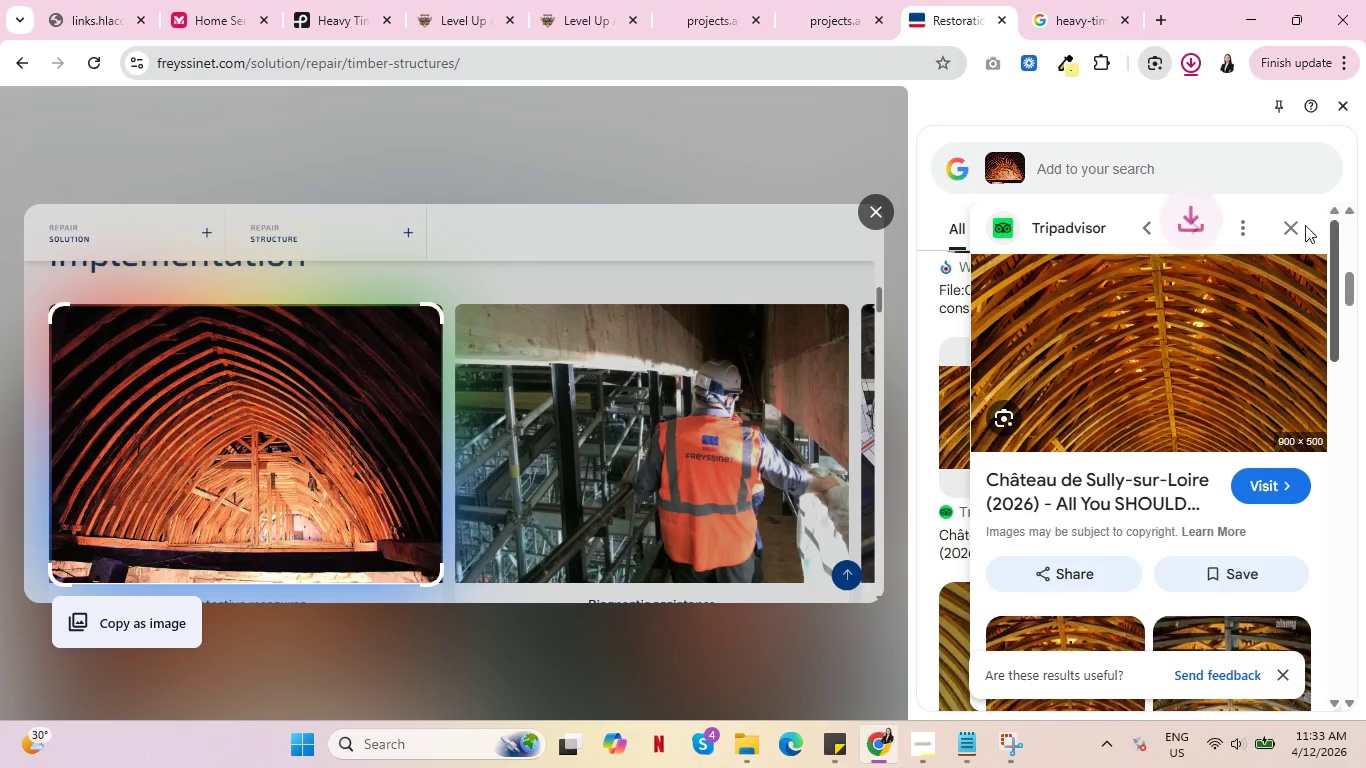 
left_click([1287, 227])
 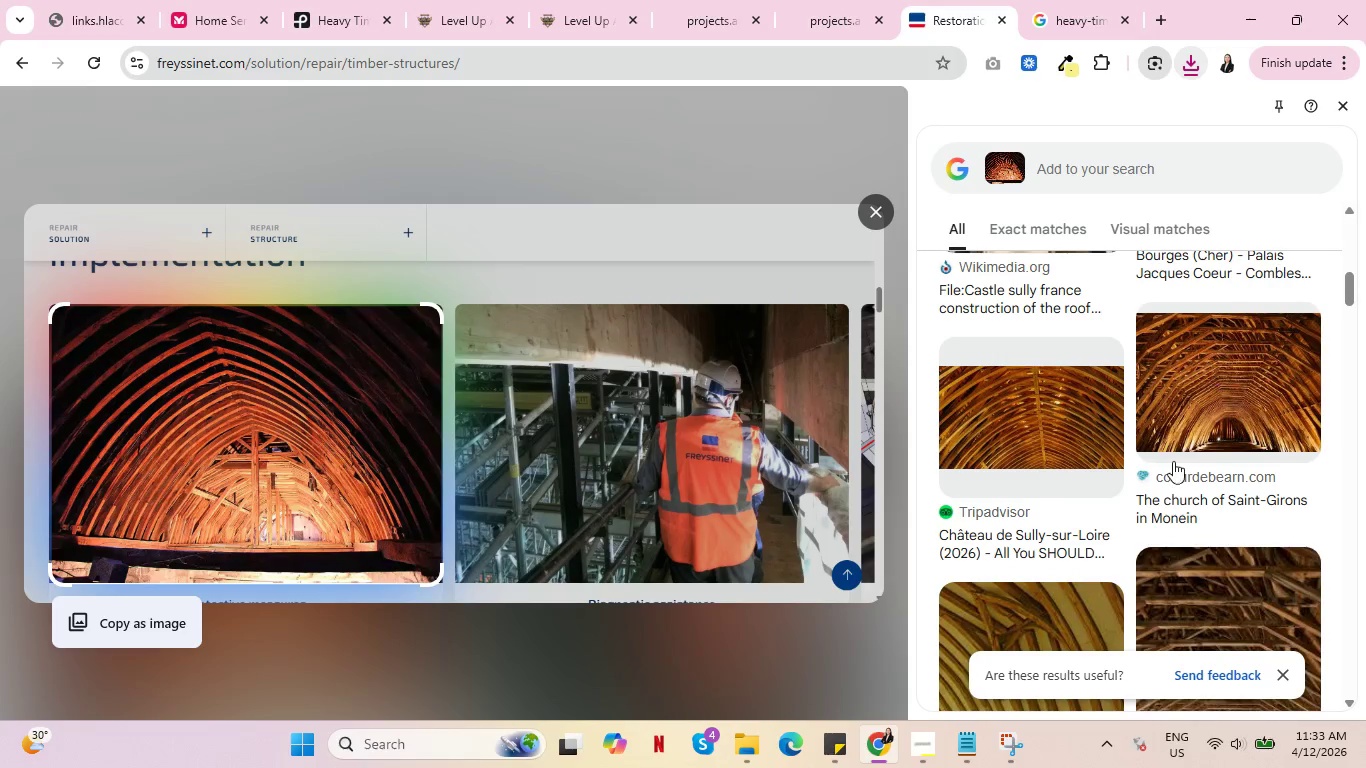 
scroll: coordinate [1151, 468], scroll_direction: up, amount: 8.0
 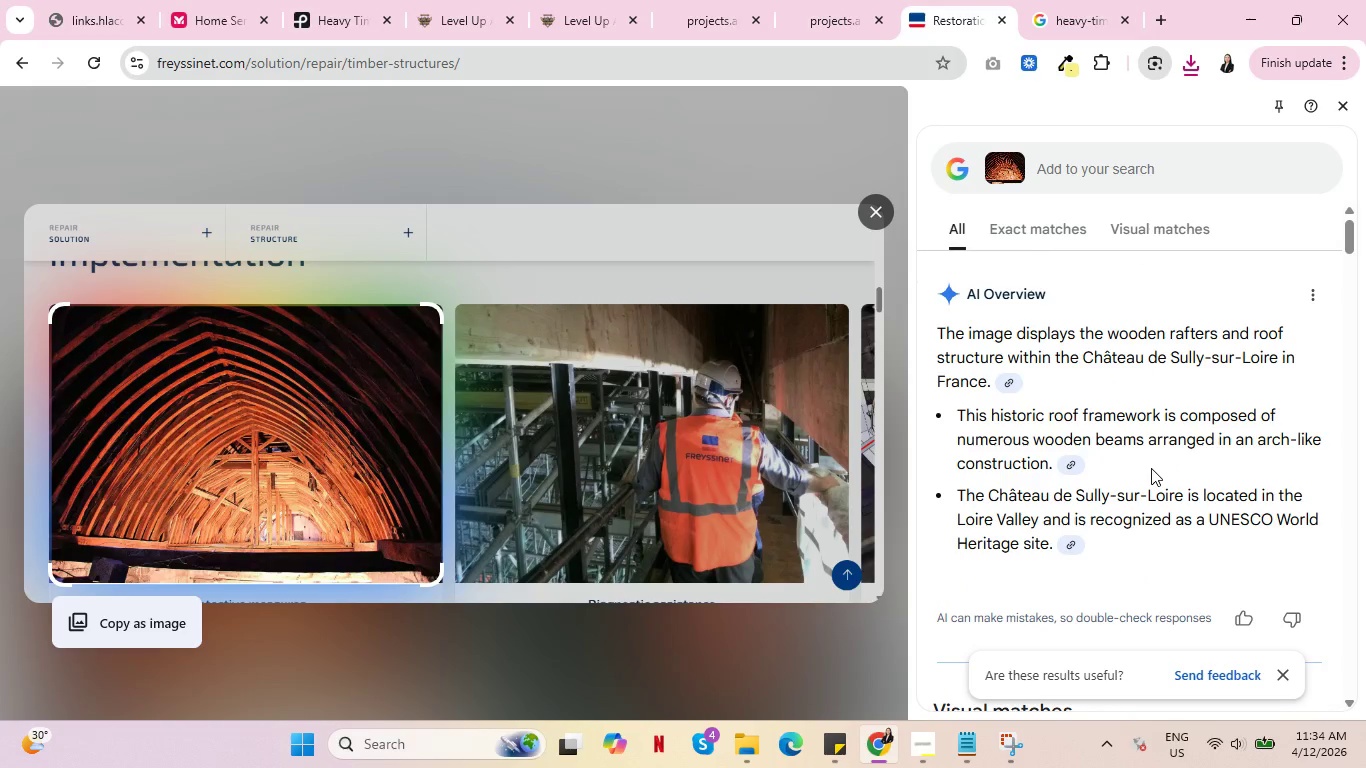 
scroll: coordinate [1150, 468], scroll_direction: down, amount: 2.0
 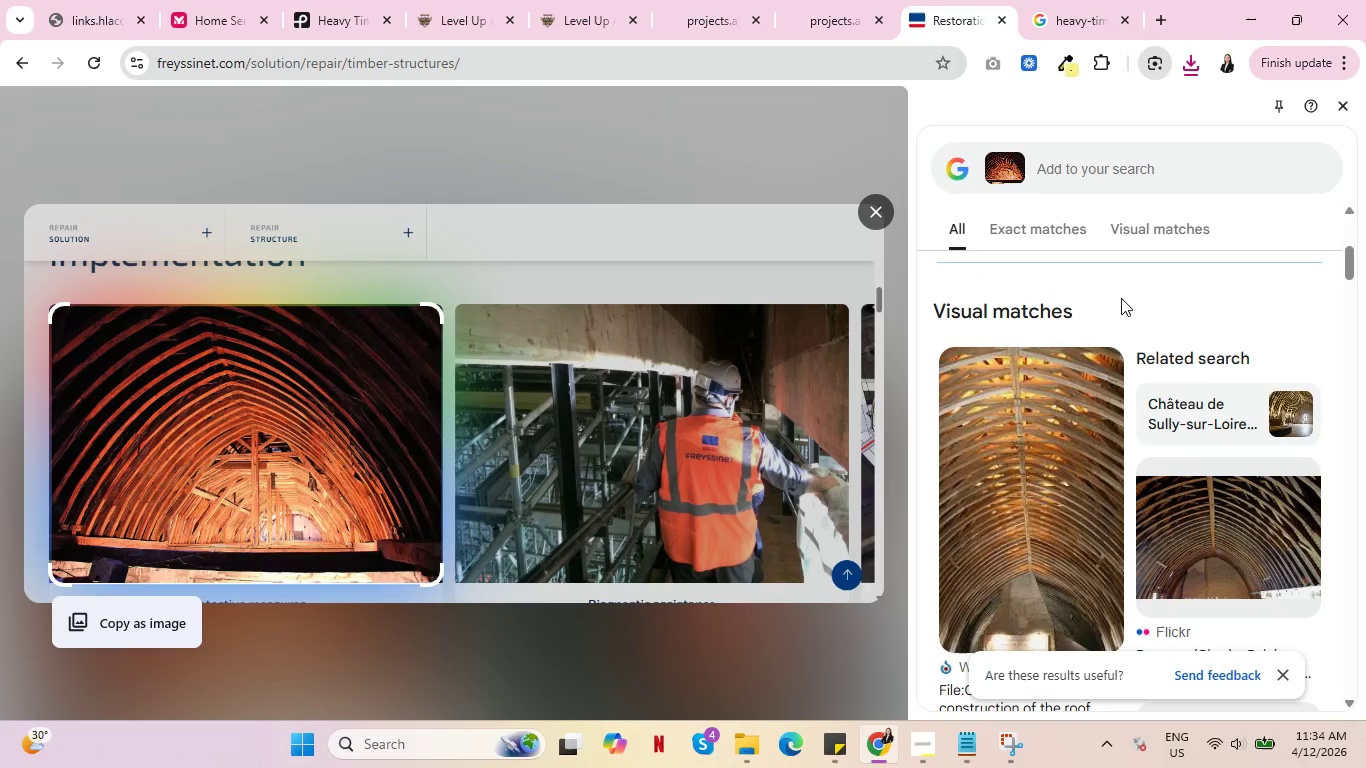 
left_click([1097, 0])
 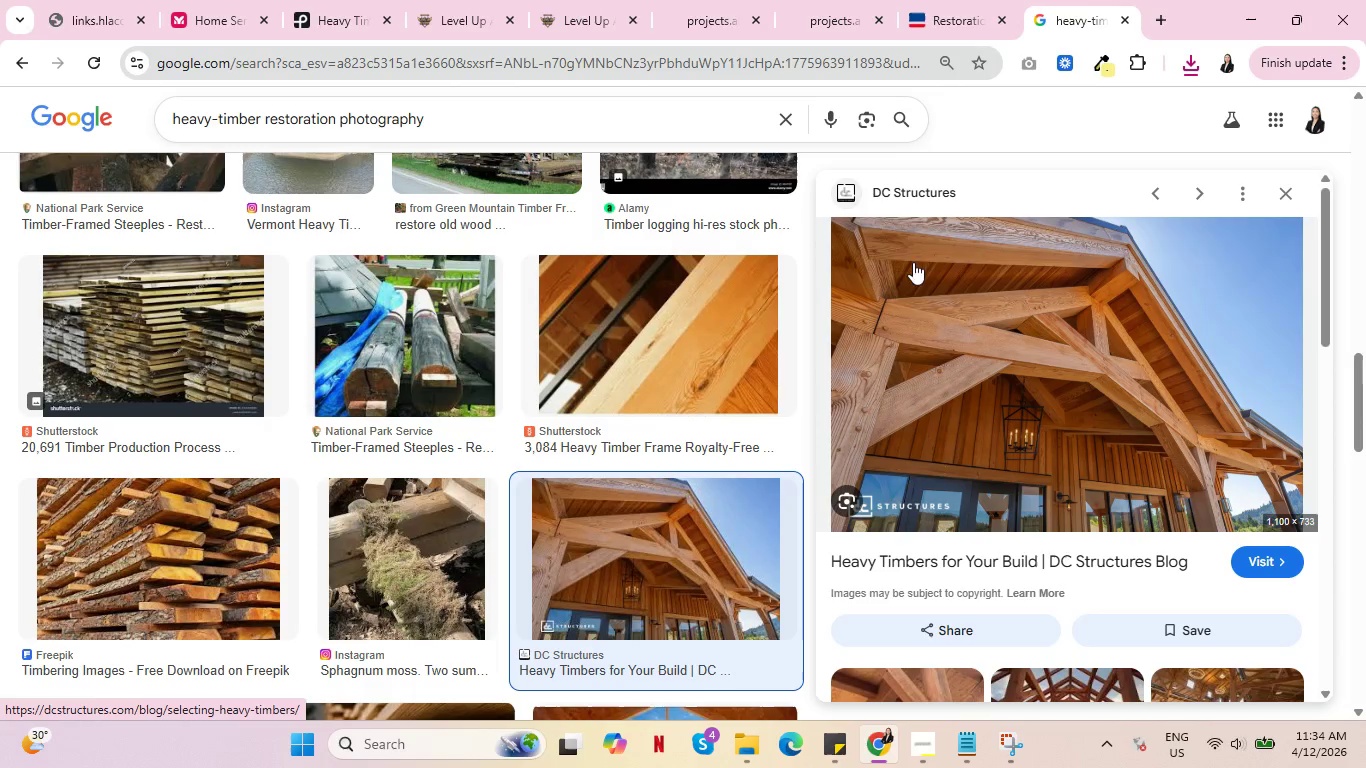 
scroll: coordinate [602, 492], scroll_direction: down, amount: 6.0
 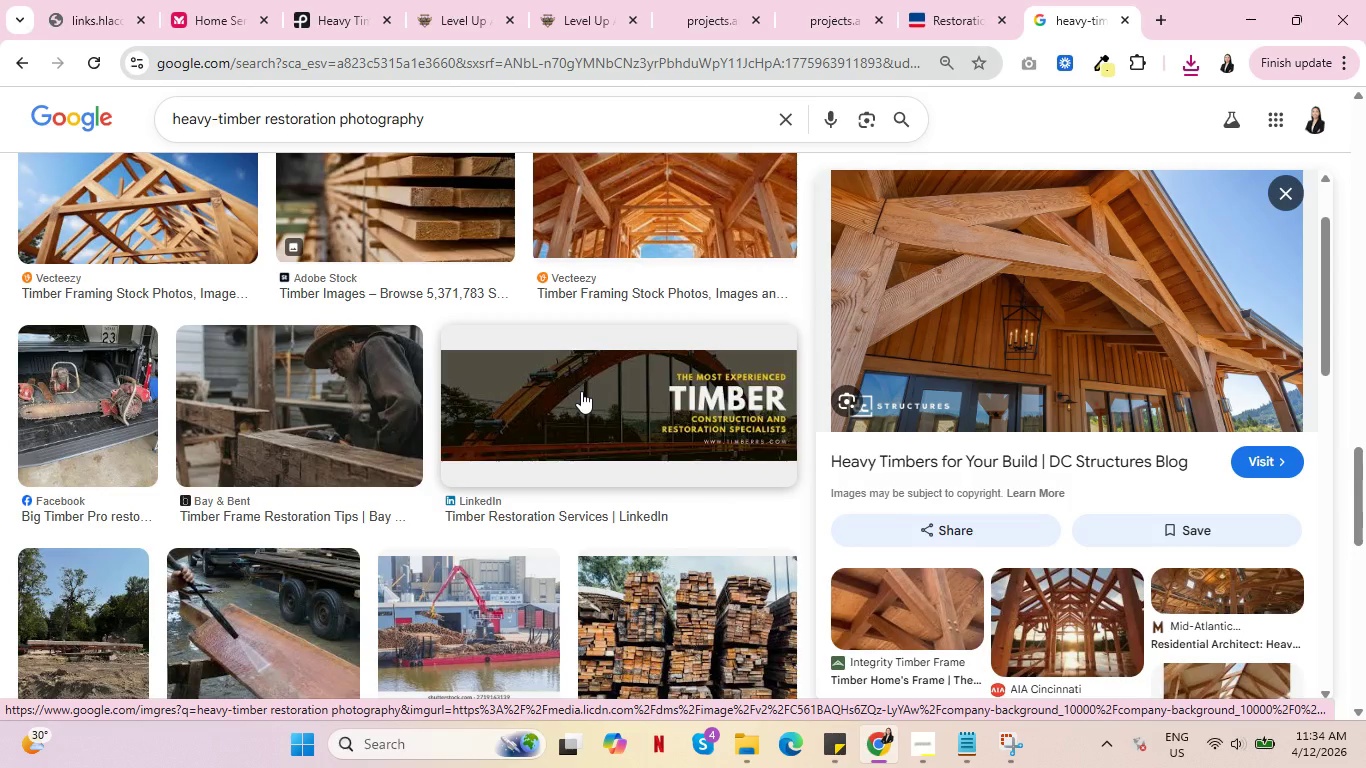 
scroll: coordinate [567, 575], scroll_direction: down, amount: 7.0
 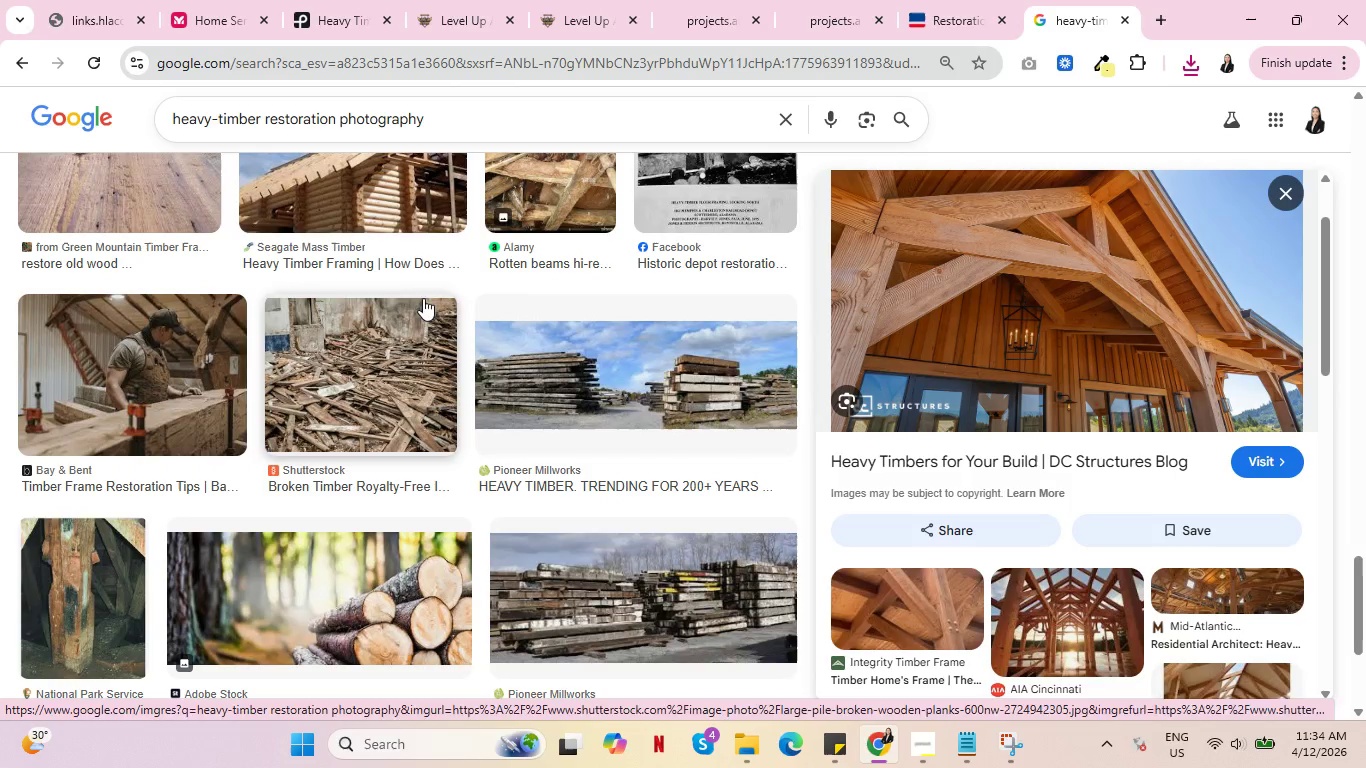 
double_click([391, 122])
 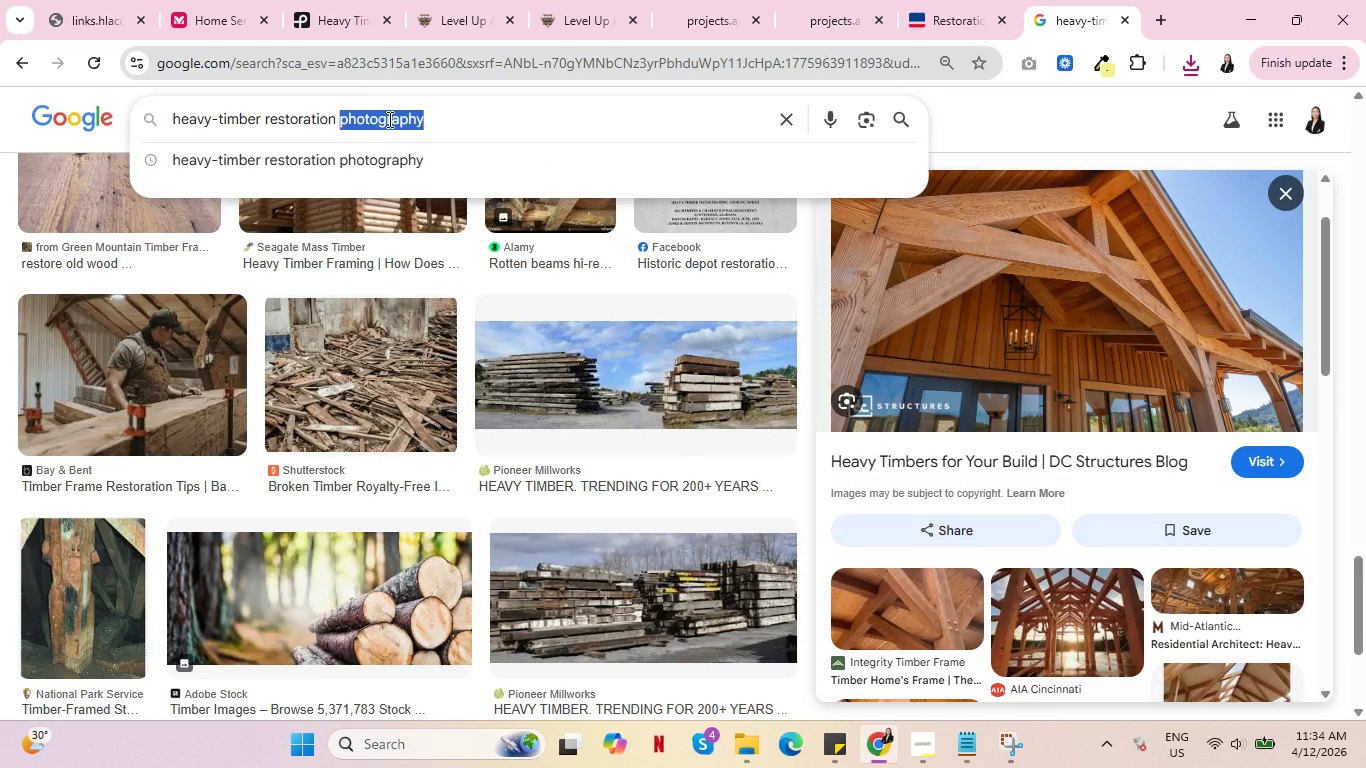 
key(Backspace)
 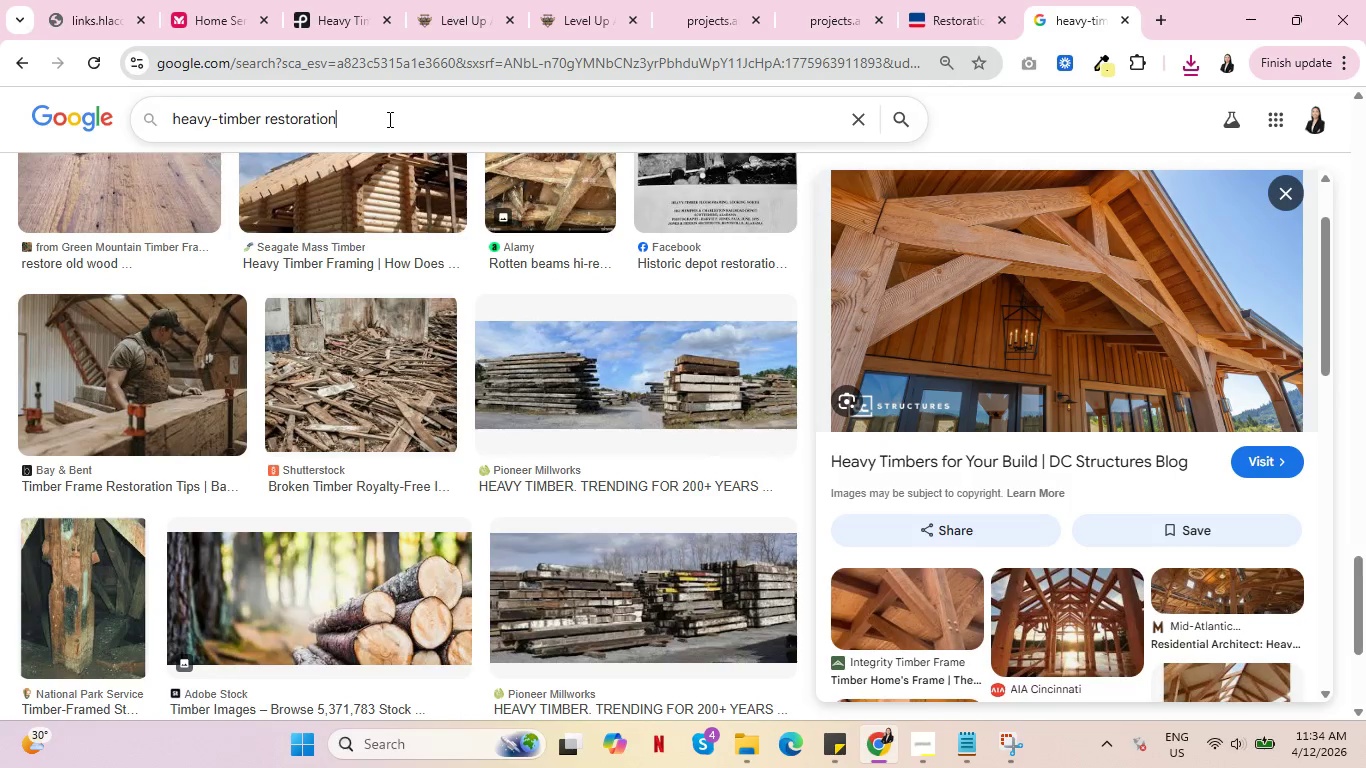 
key(Backspace)
 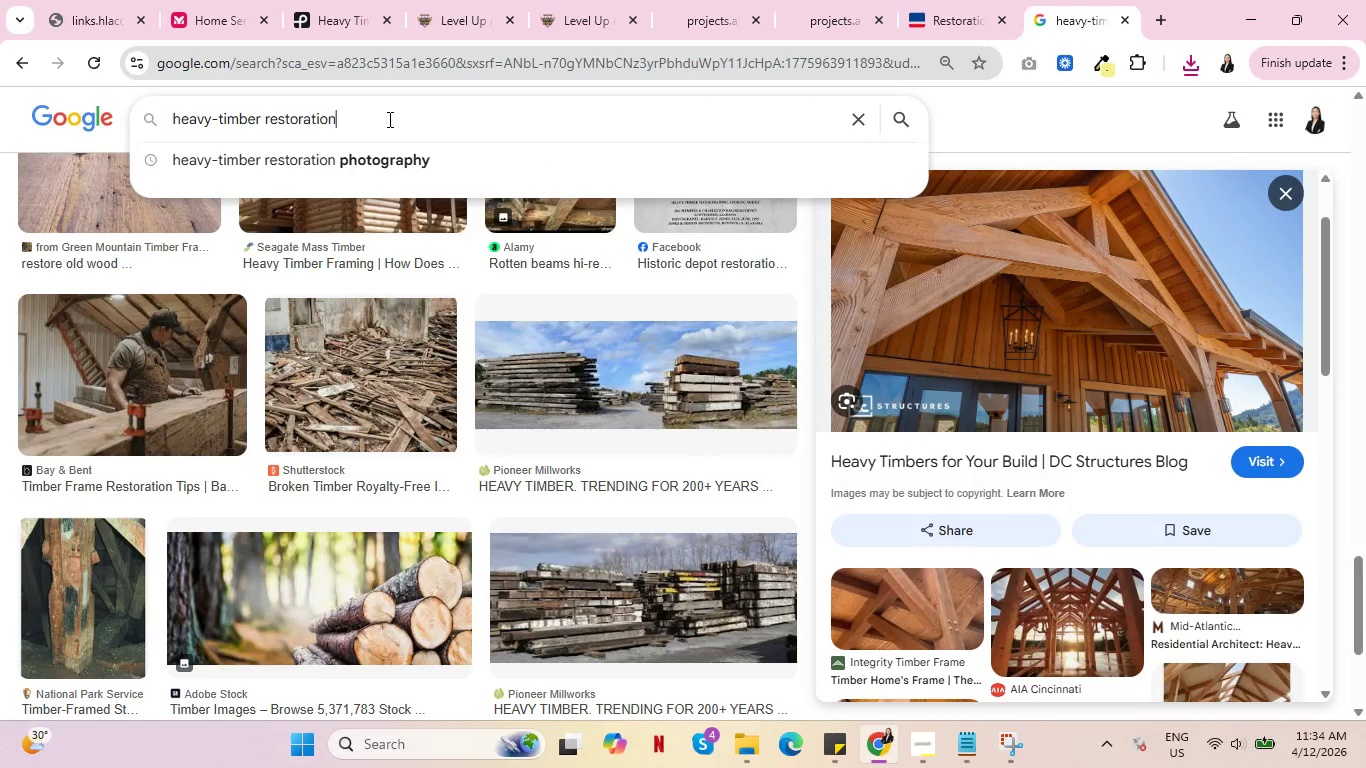 
key(Enter)
 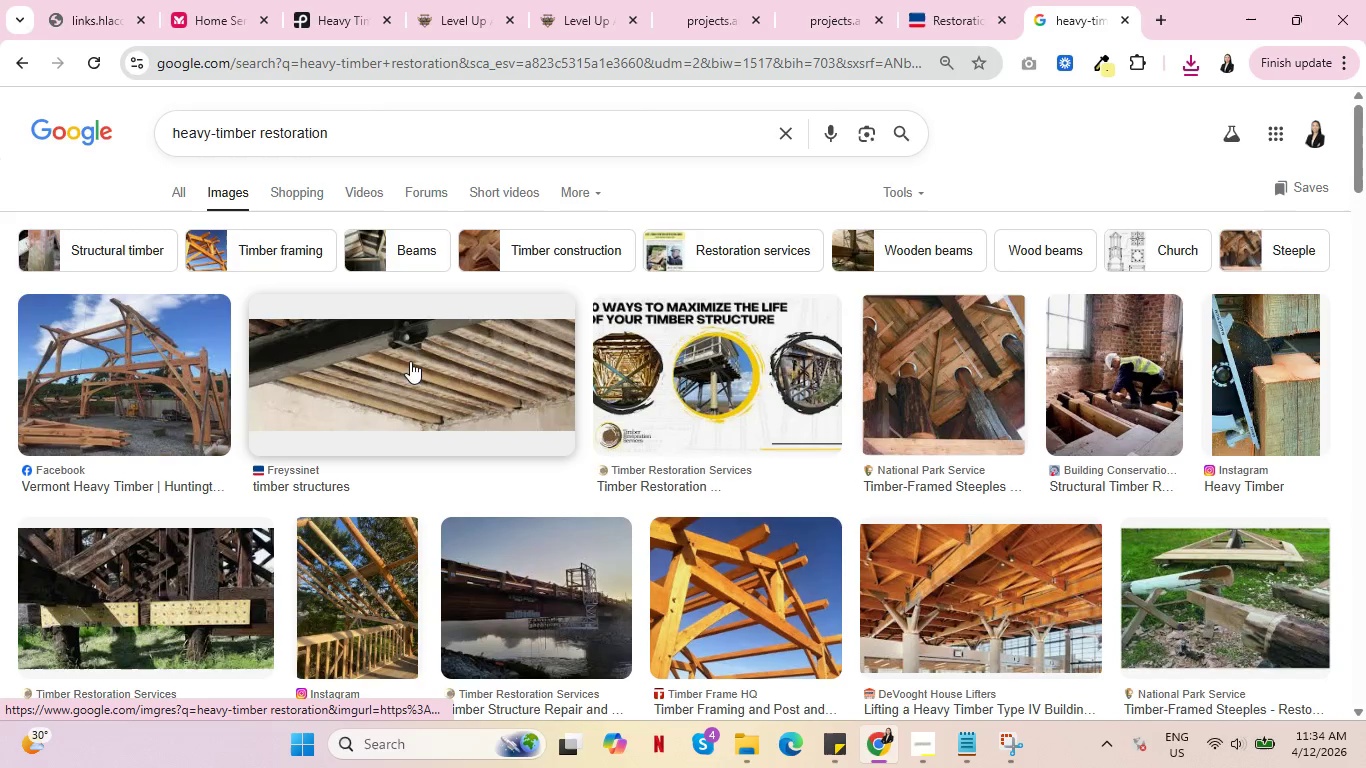 
left_click([420, 392])
 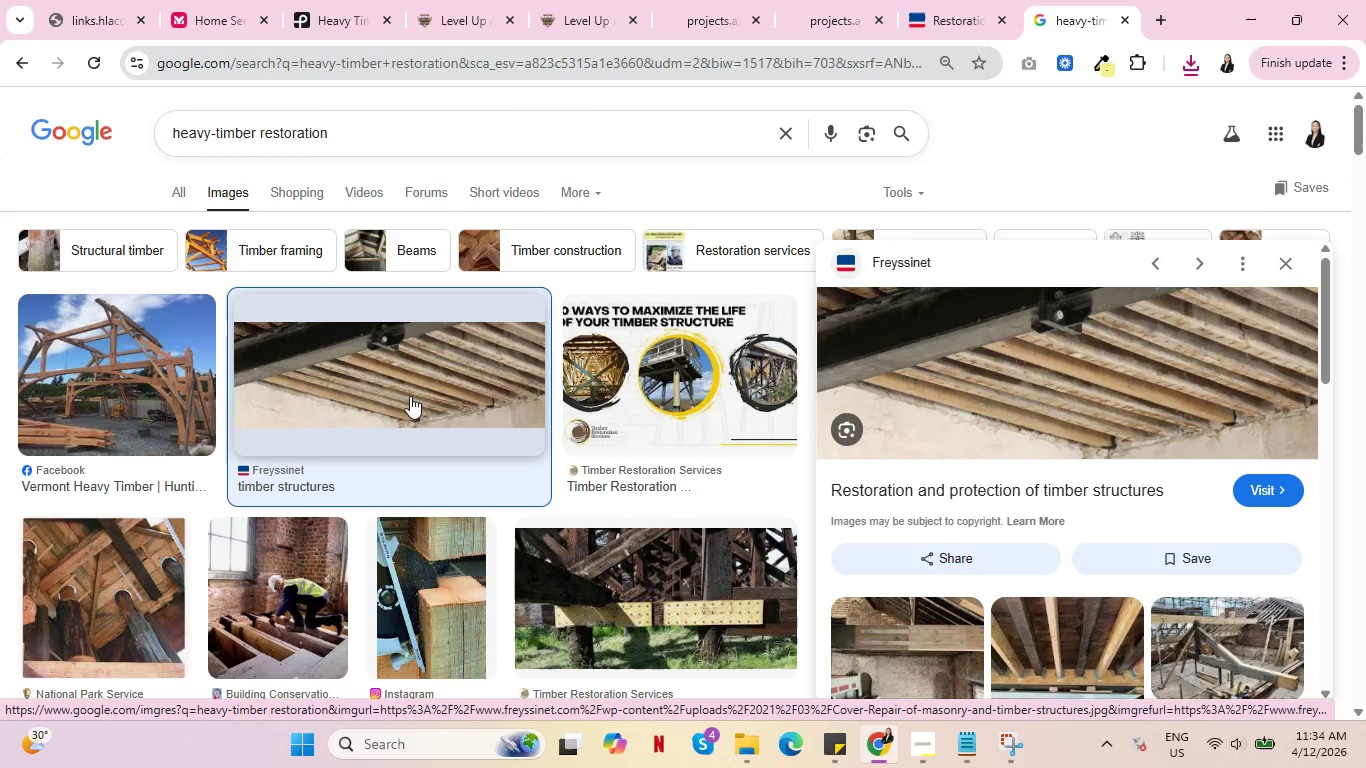 
wait(5.88)
 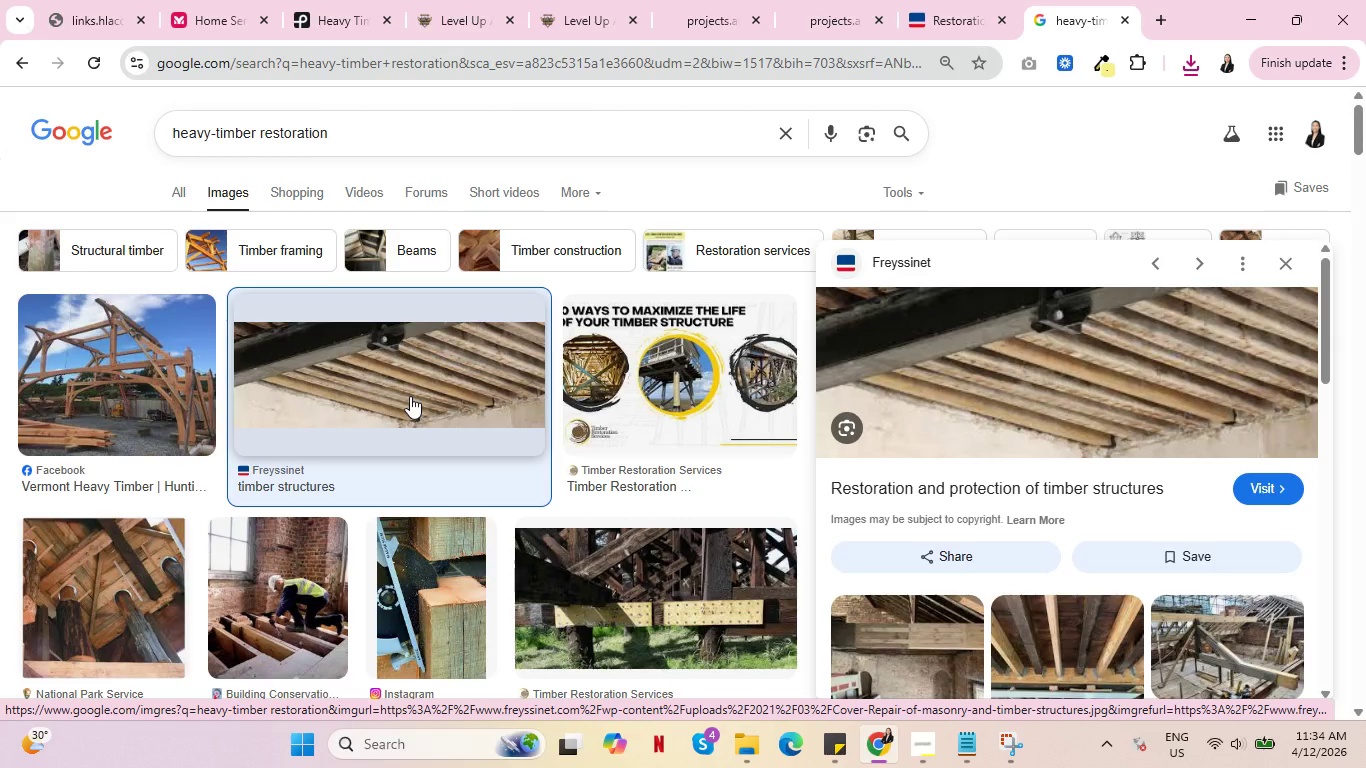 
right_click([1071, 366])
 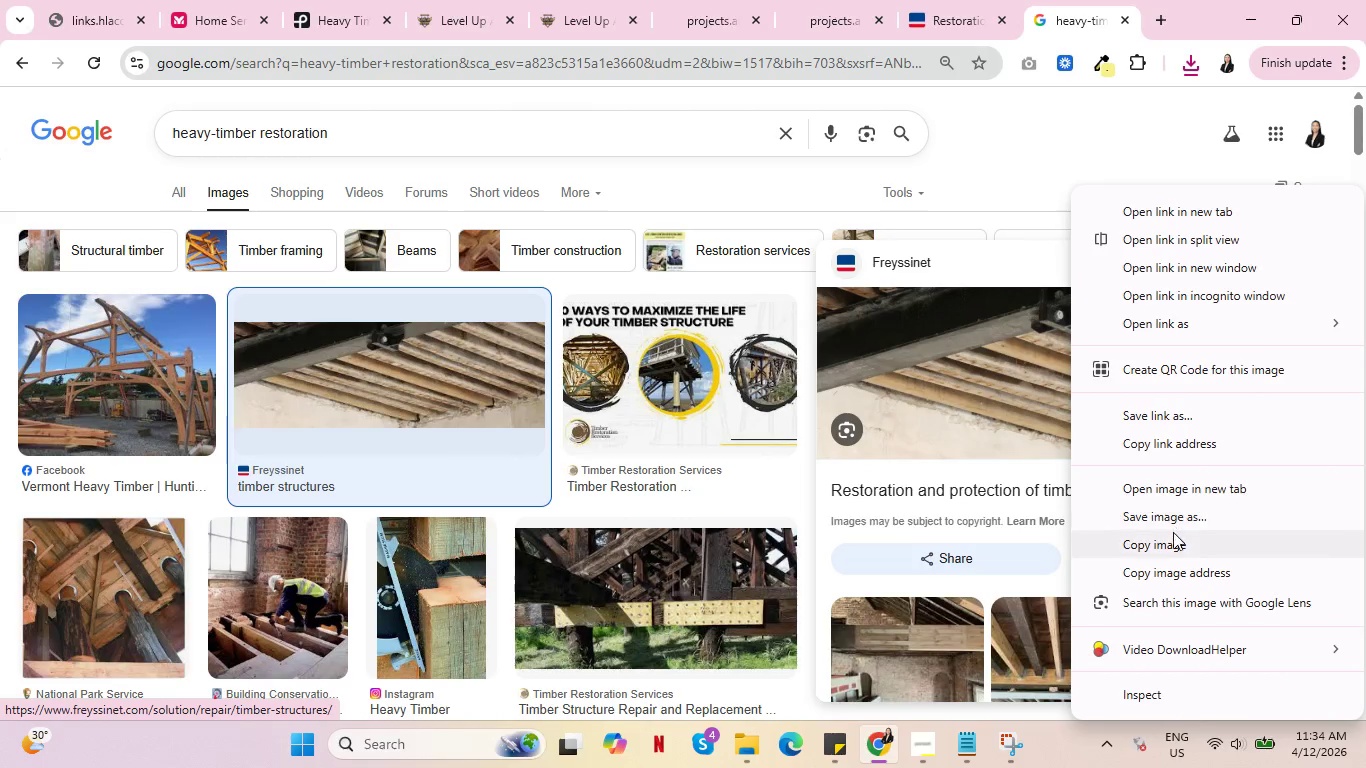 
left_click([1173, 515])
 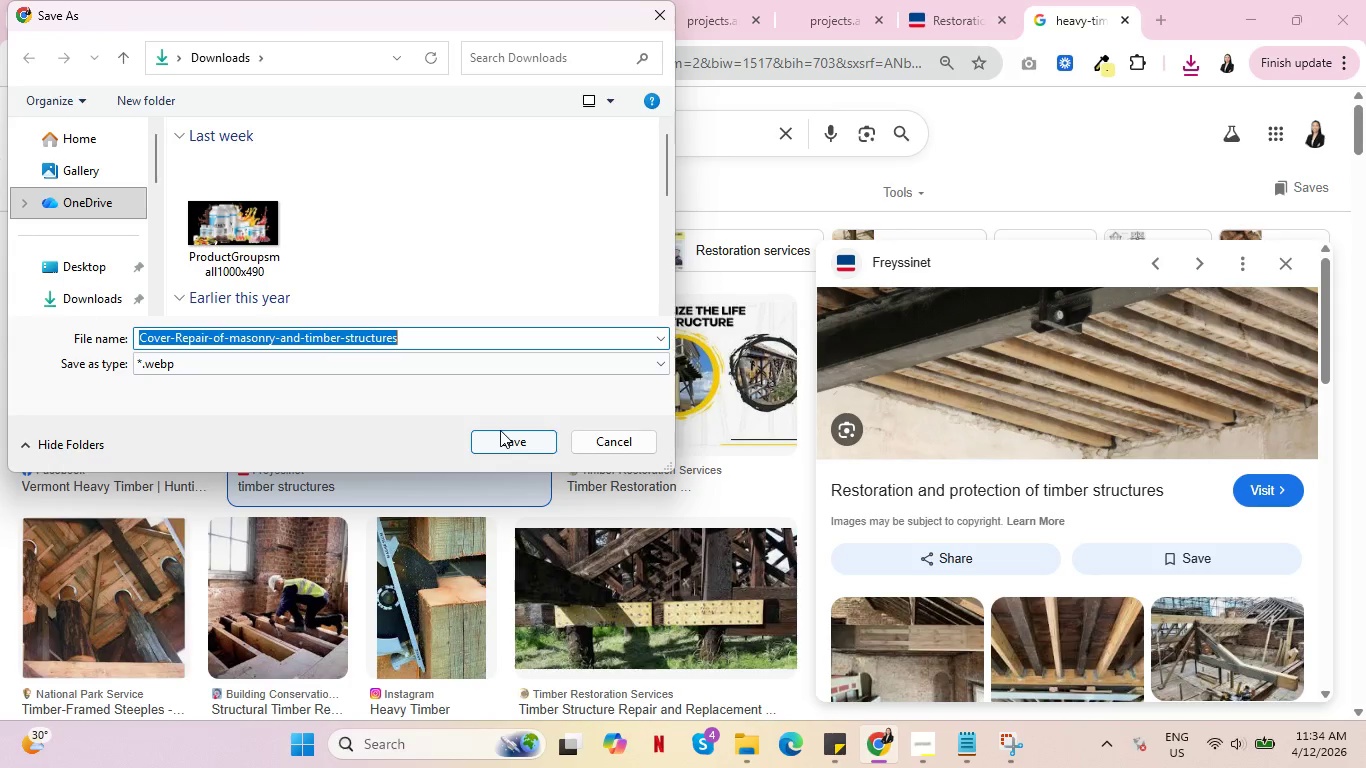 
wait(5.64)
 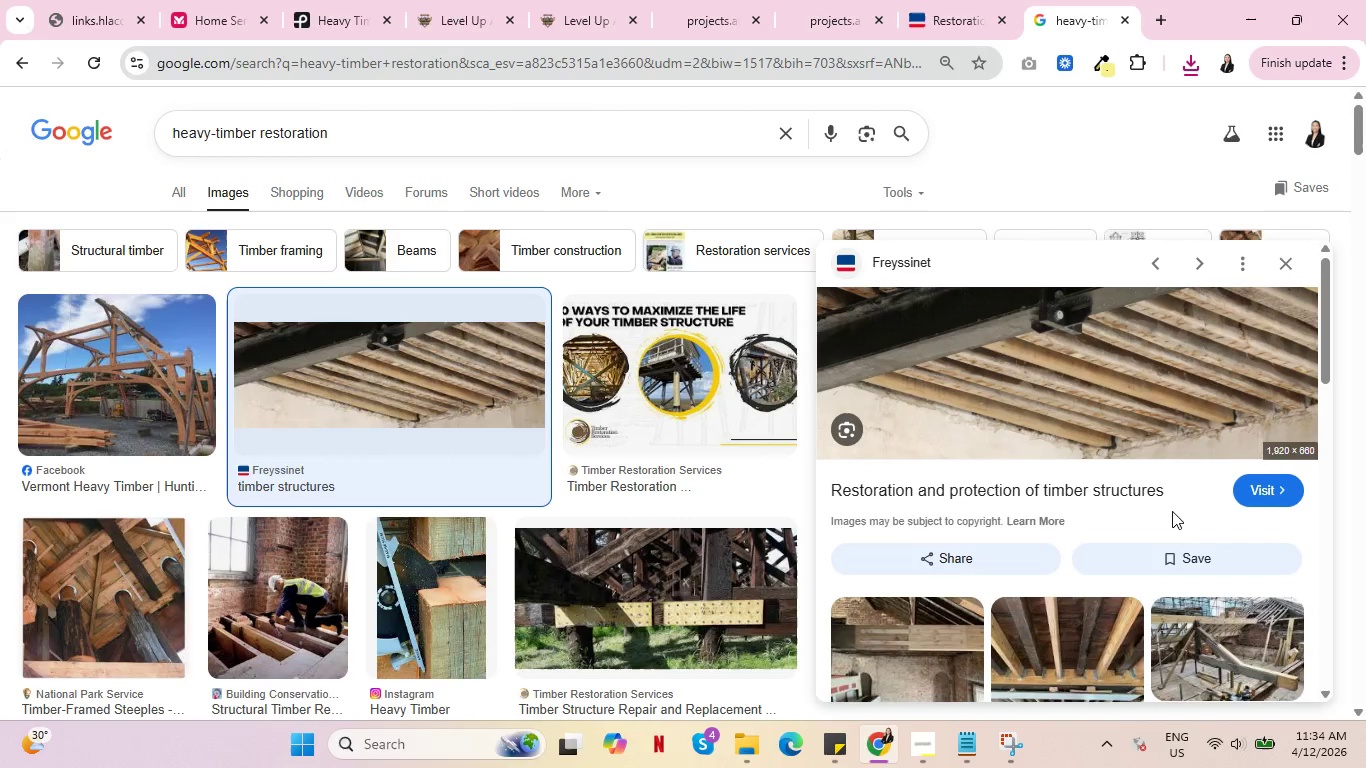 
double_click([544, 356])
 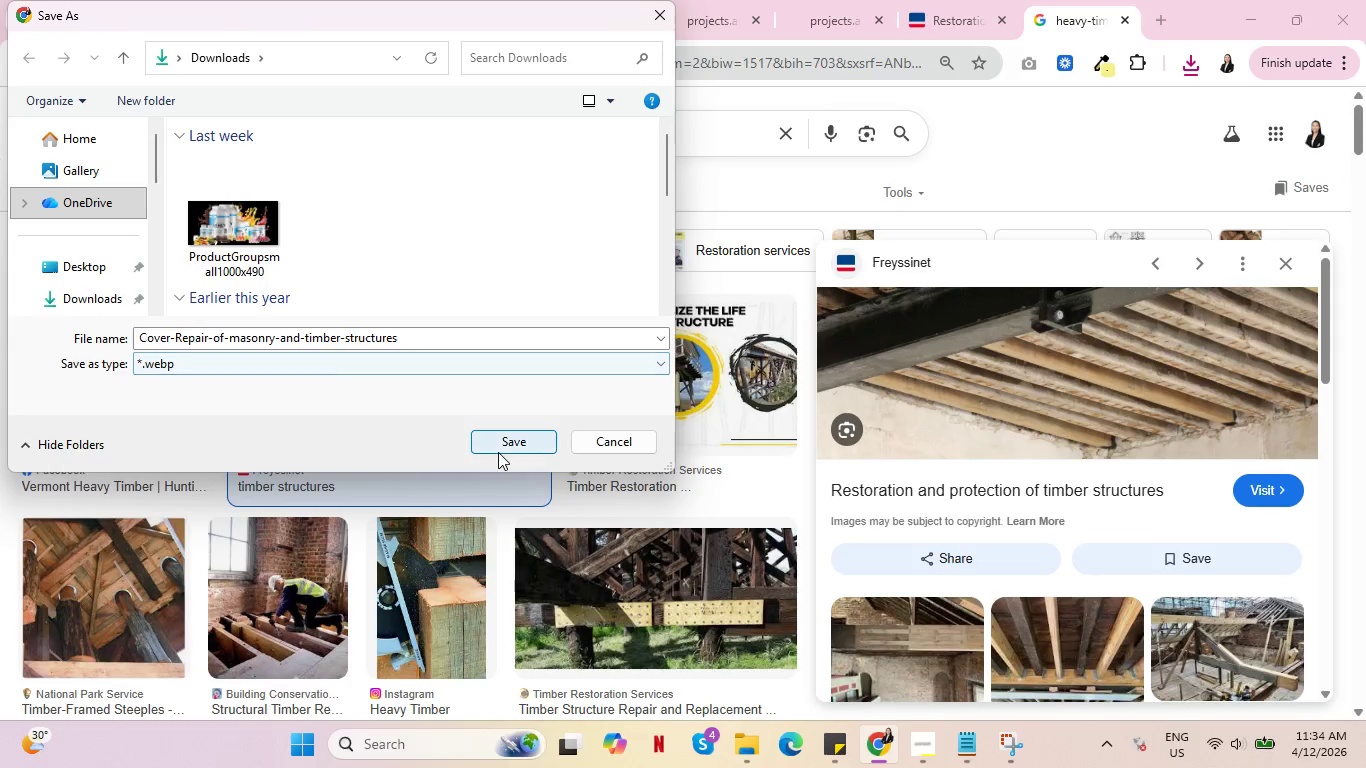 
left_click([499, 429])
 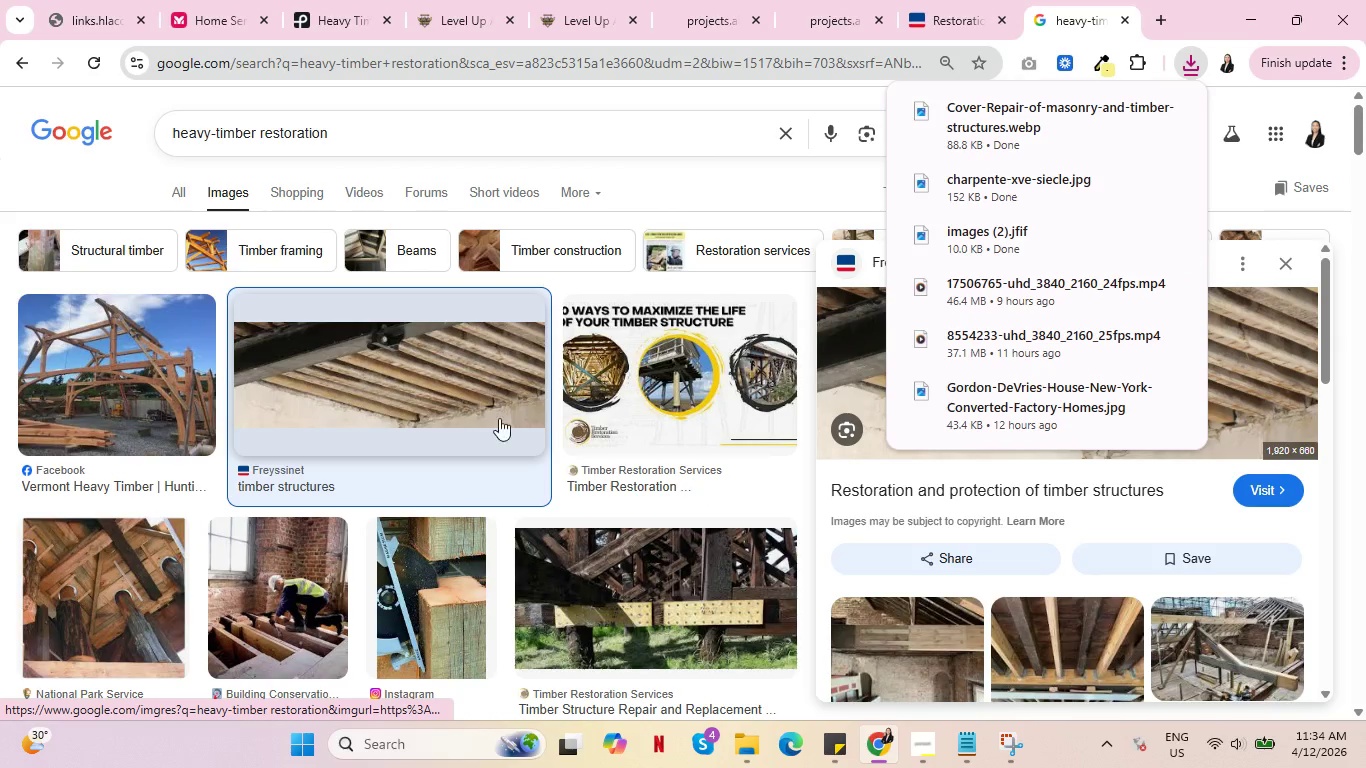 
left_click([653, 365])
 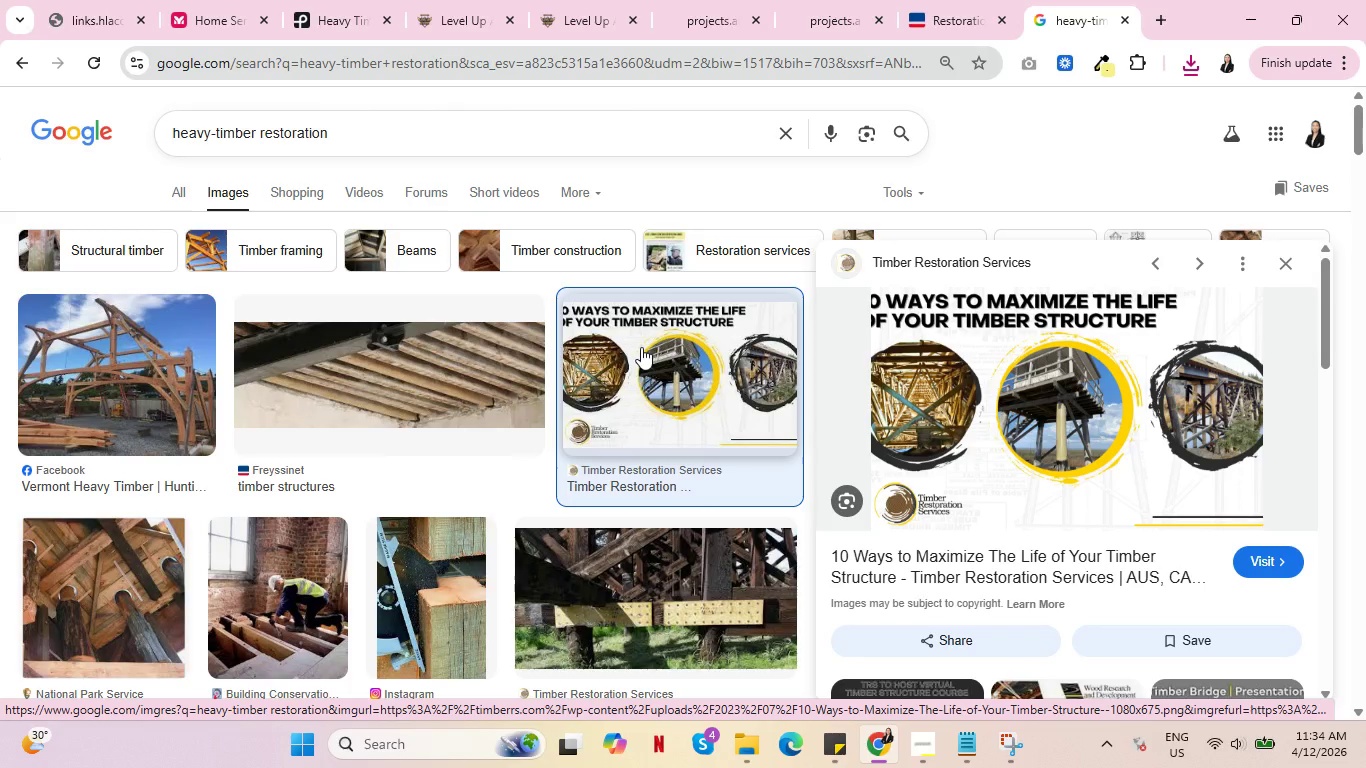 
wait(12.62)
 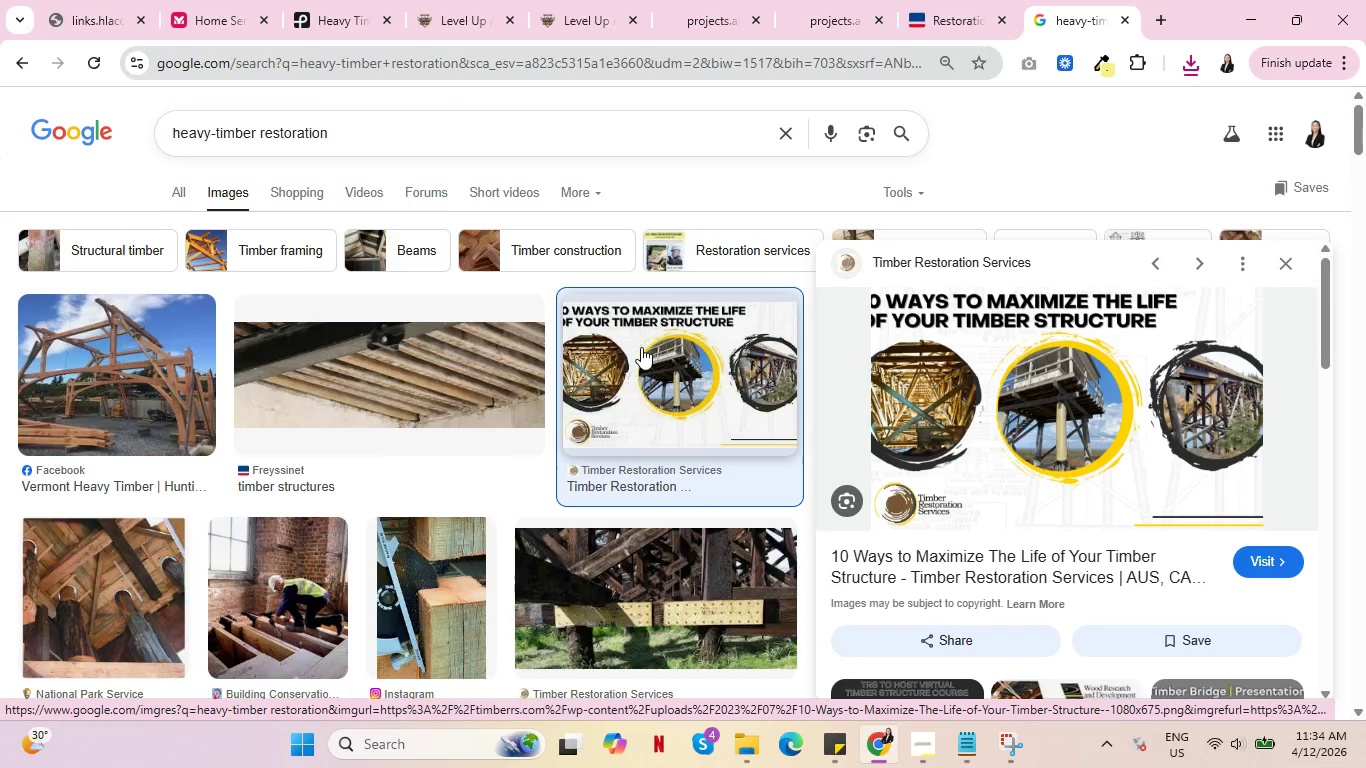 
left_click([948, 356])
 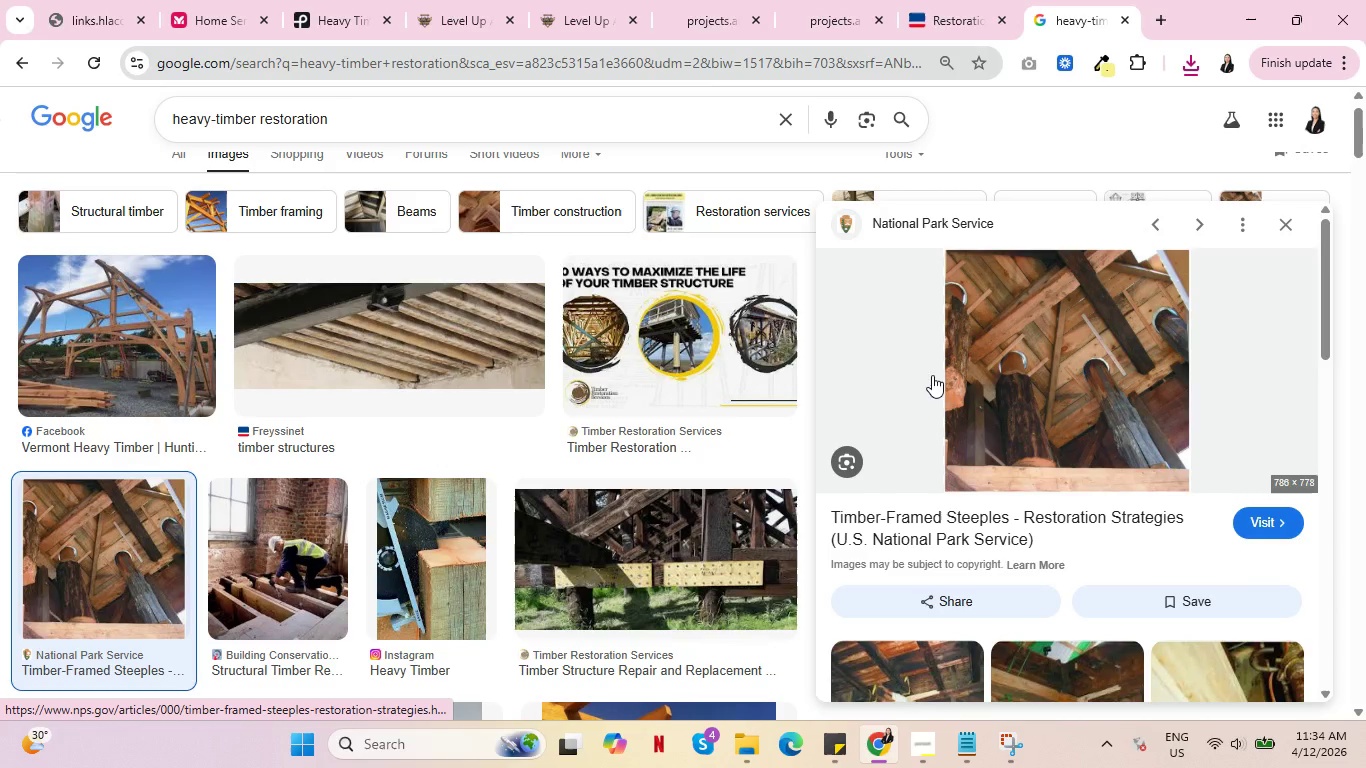 
right_click([1094, 354])
 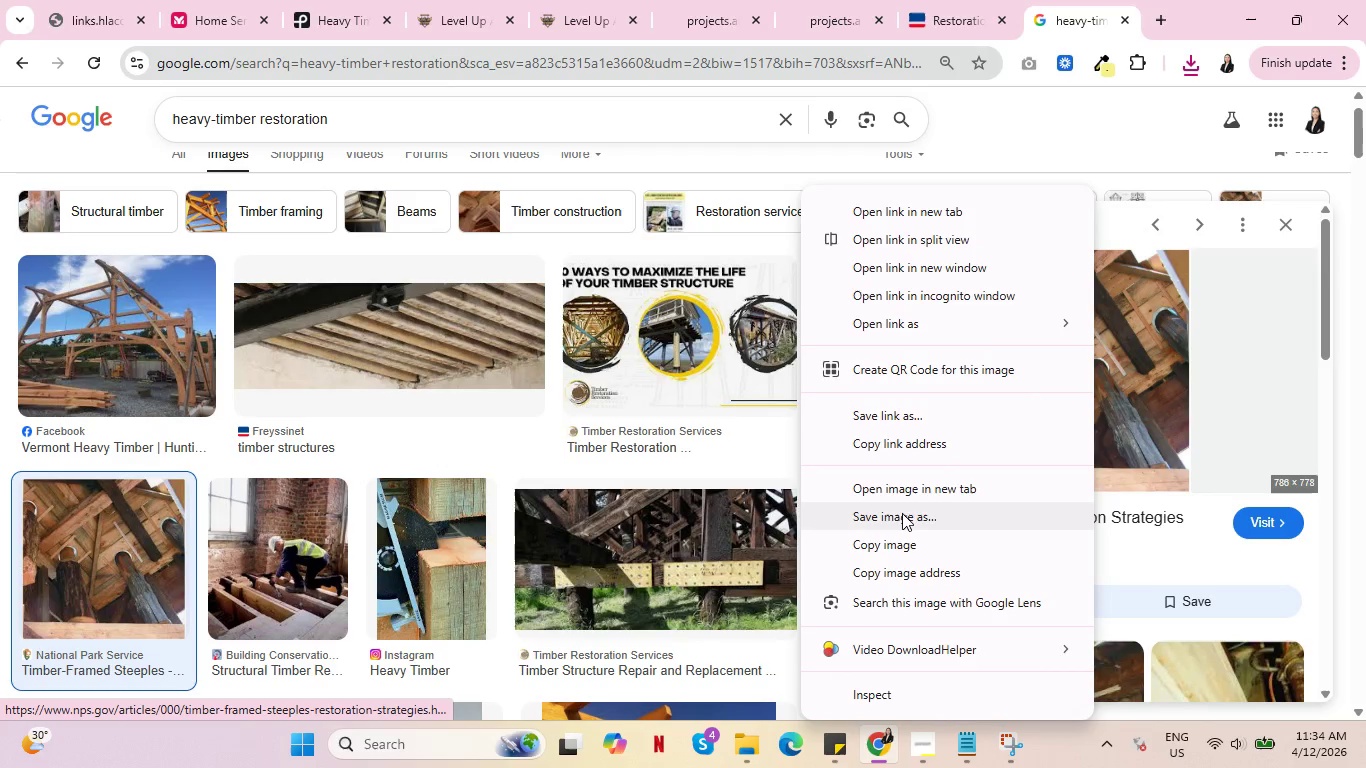 
left_click([904, 517])
 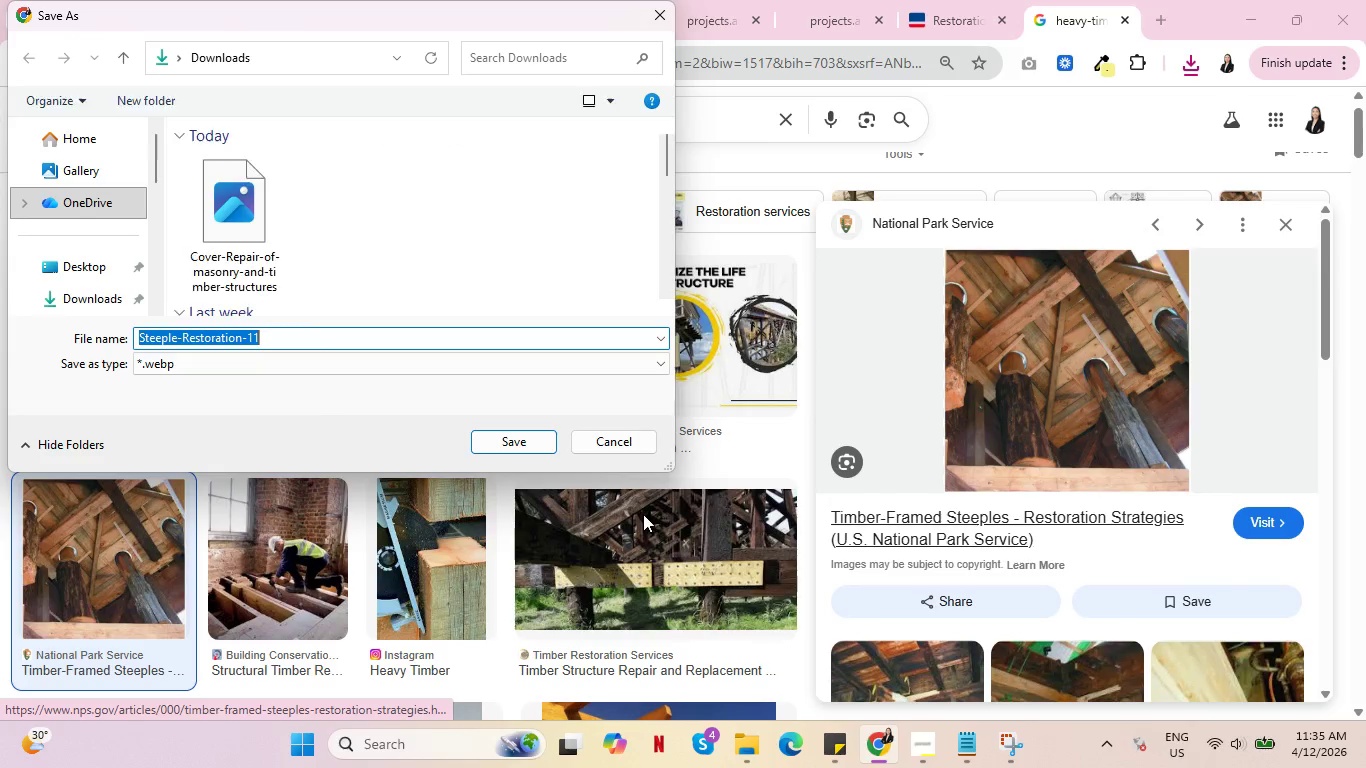 
left_click([507, 440])
 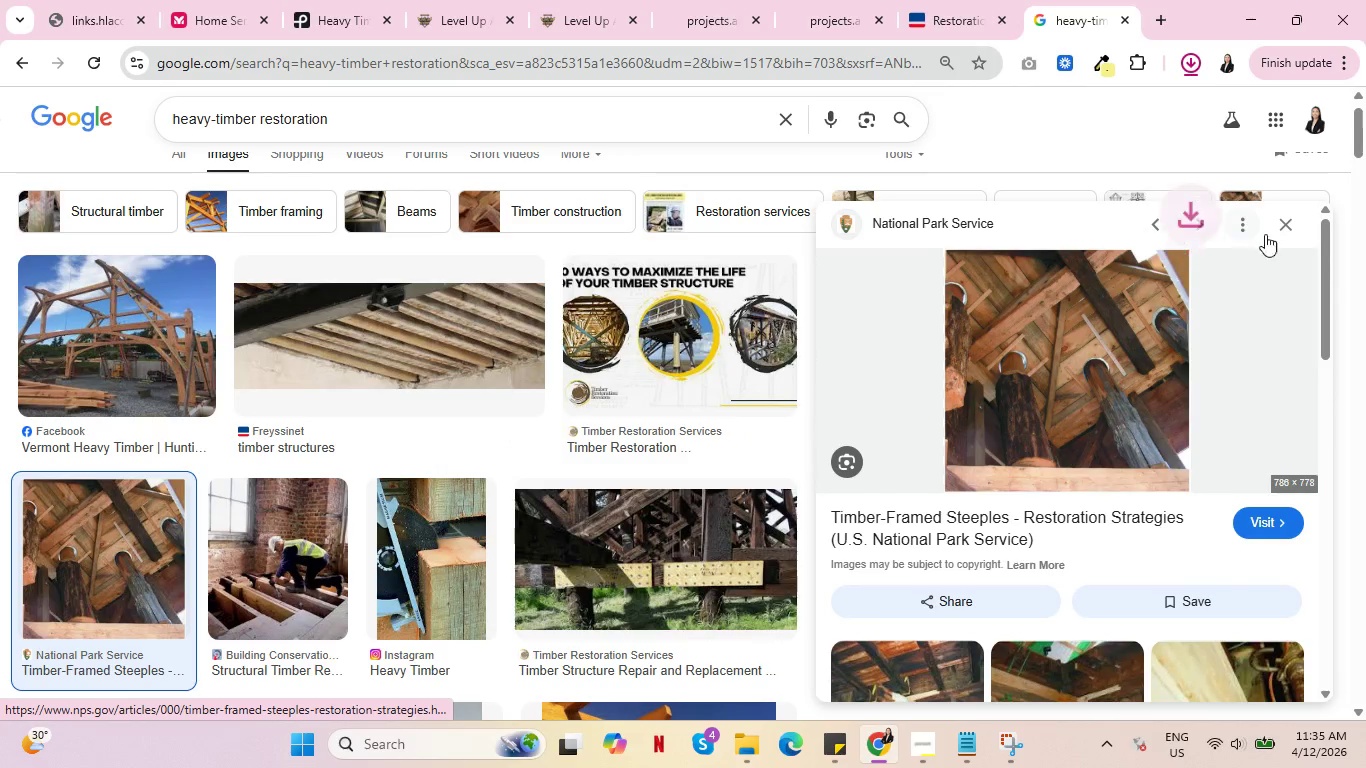 
left_click([1289, 222])
 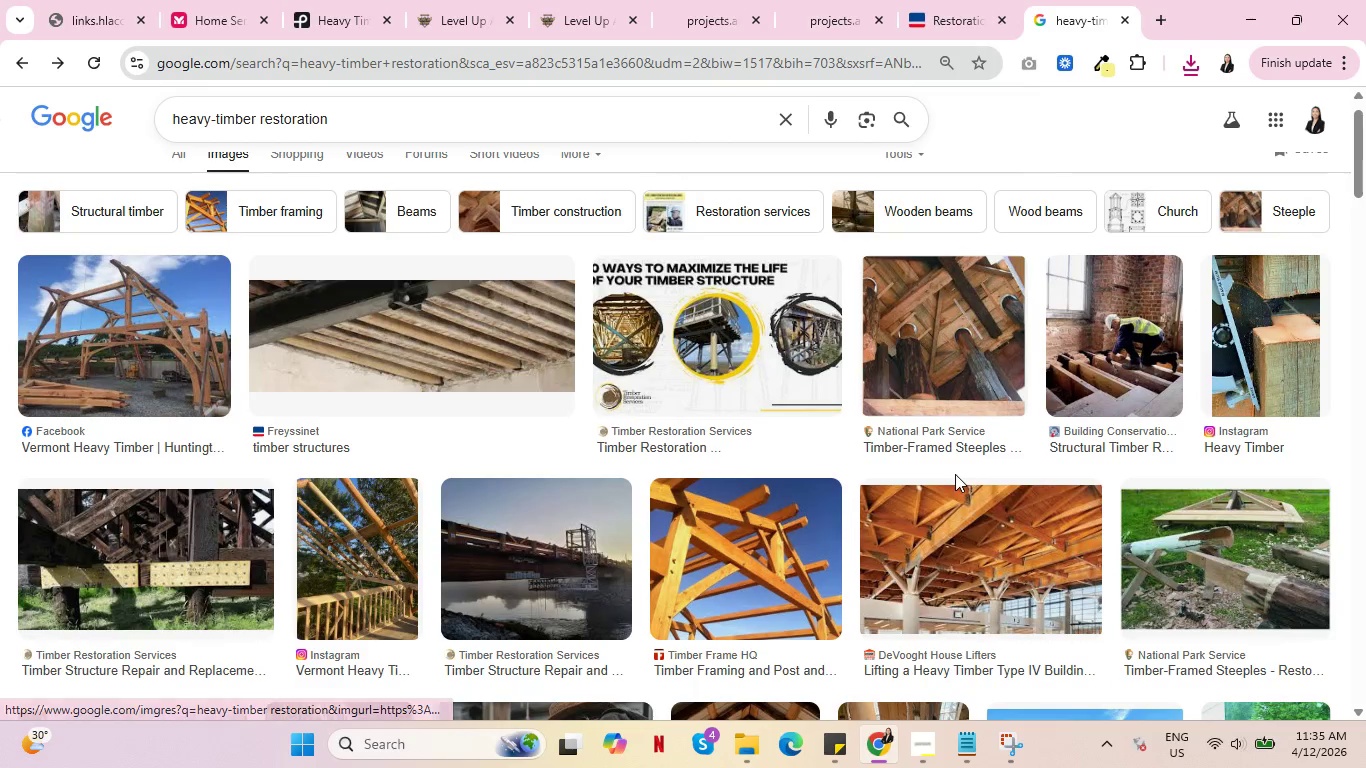 
scroll: coordinate [953, 480], scroll_direction: down, amount: 2.0
 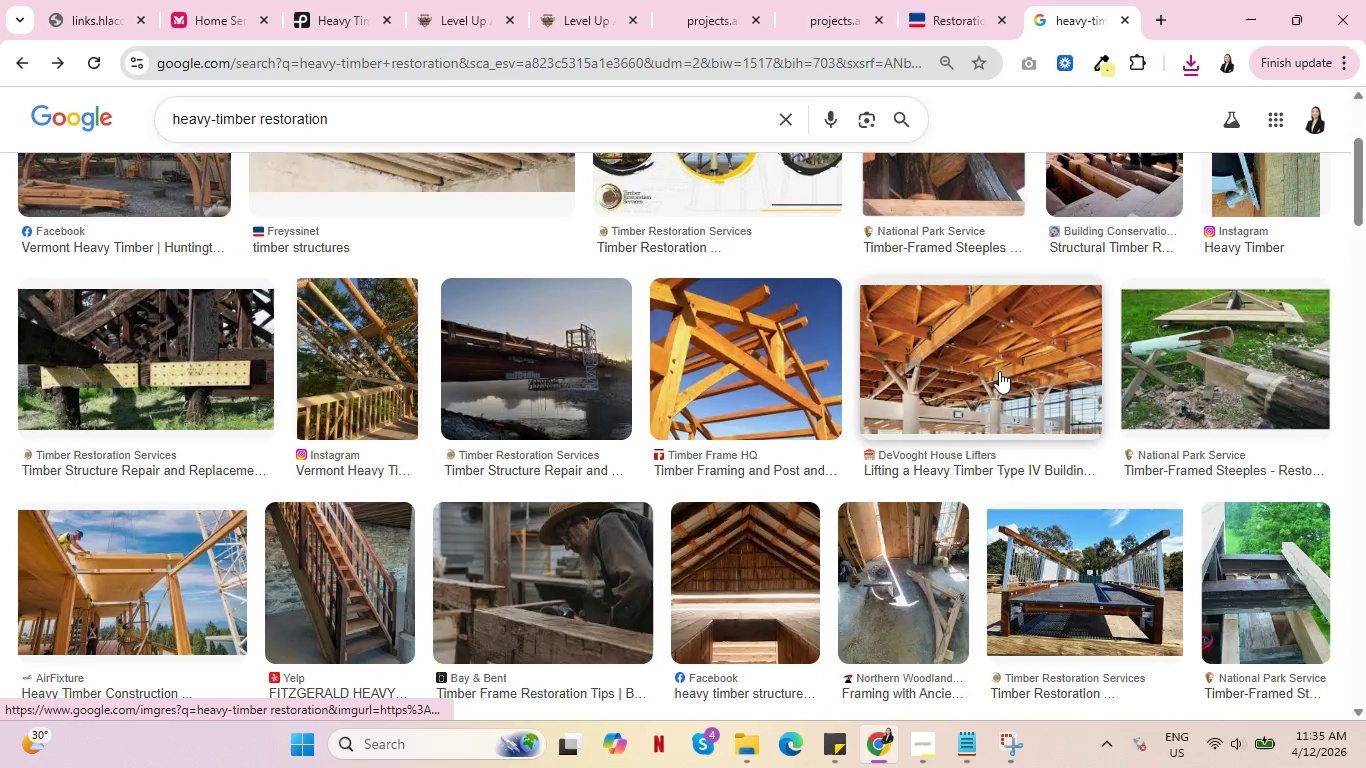 
left_click([994, 357])
 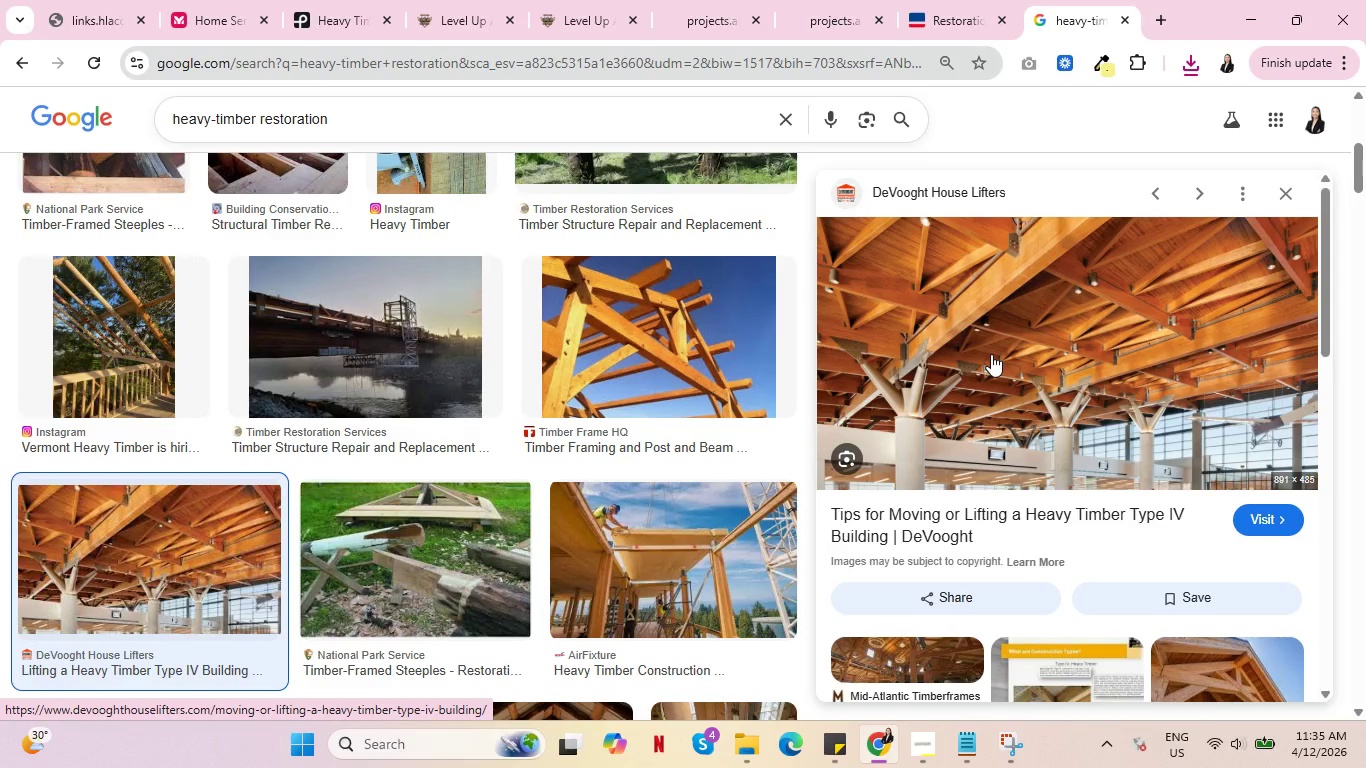 
right_click([1018, 316])
 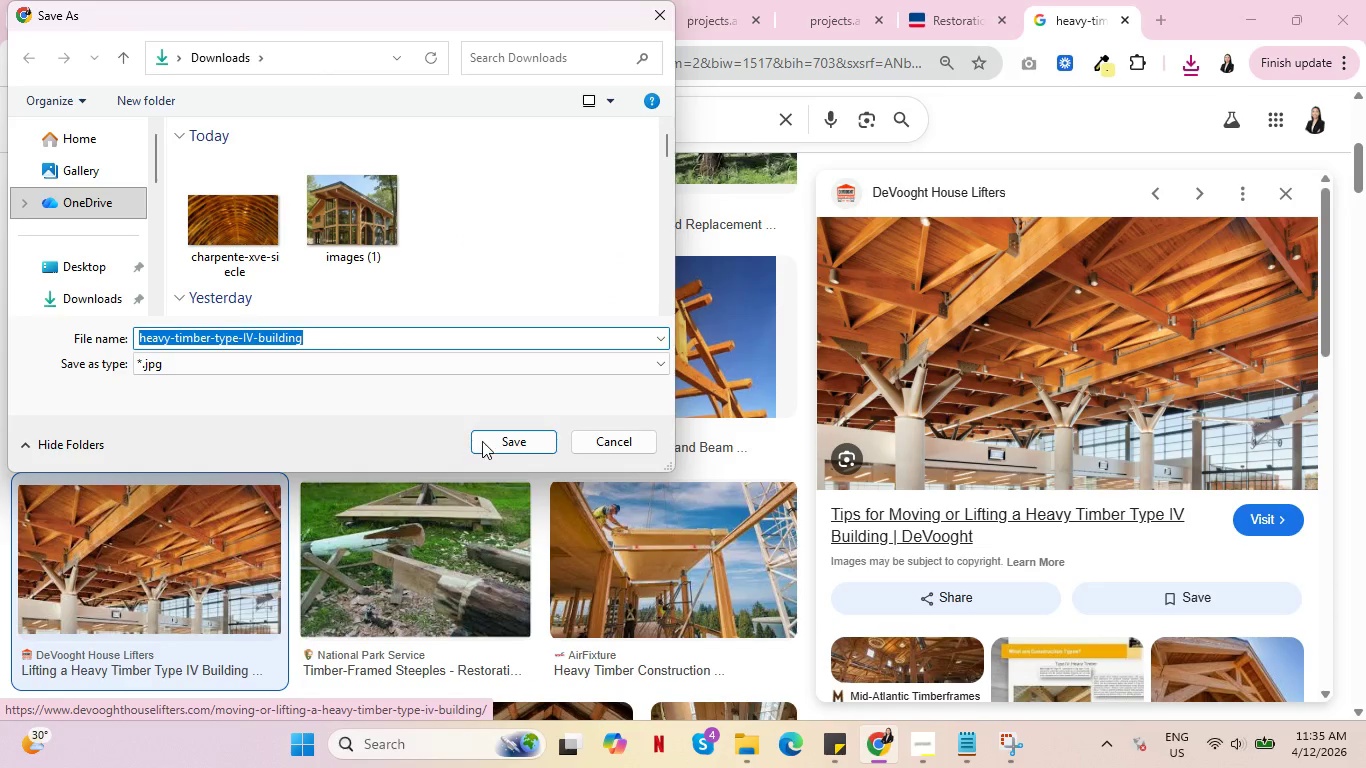 
wait(5.44)
 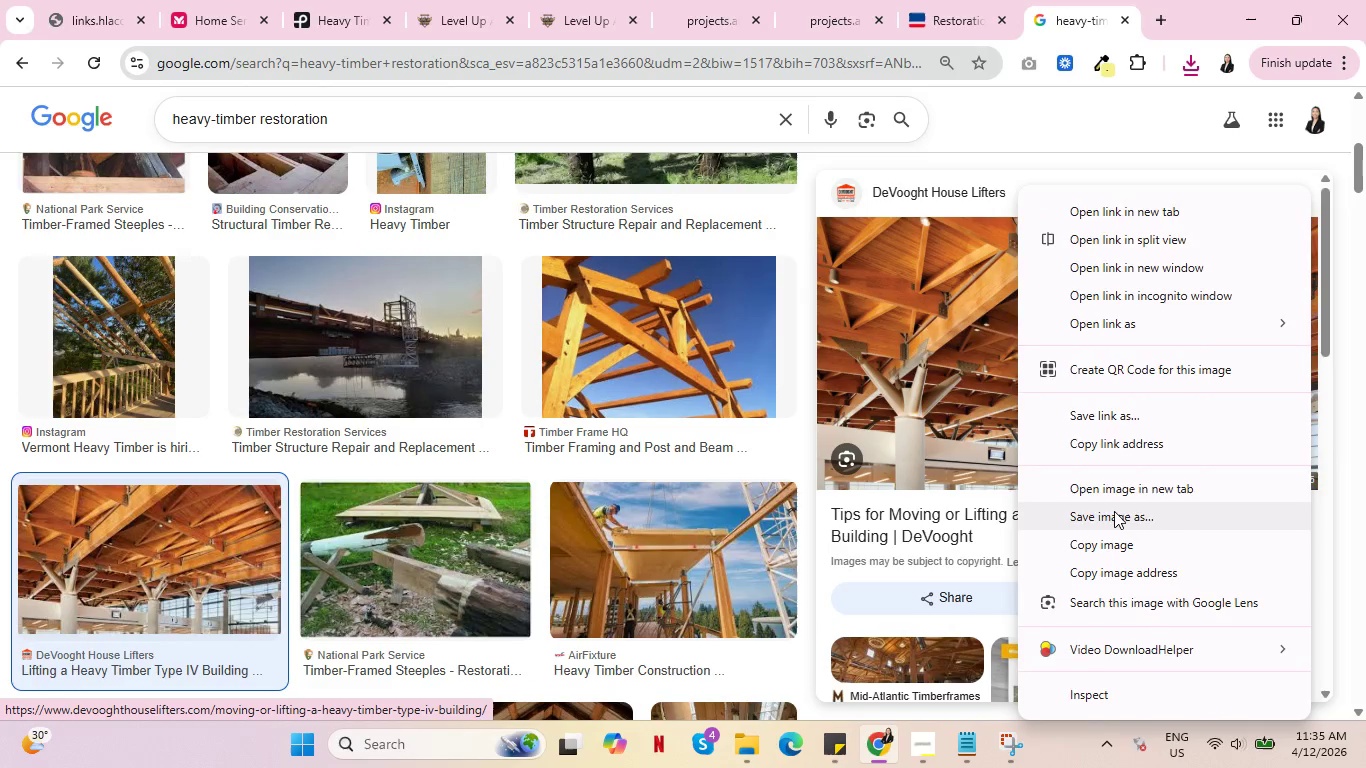 
scroll: coordinate [1136, 471], scroll_direction: down, amount: 8.0
 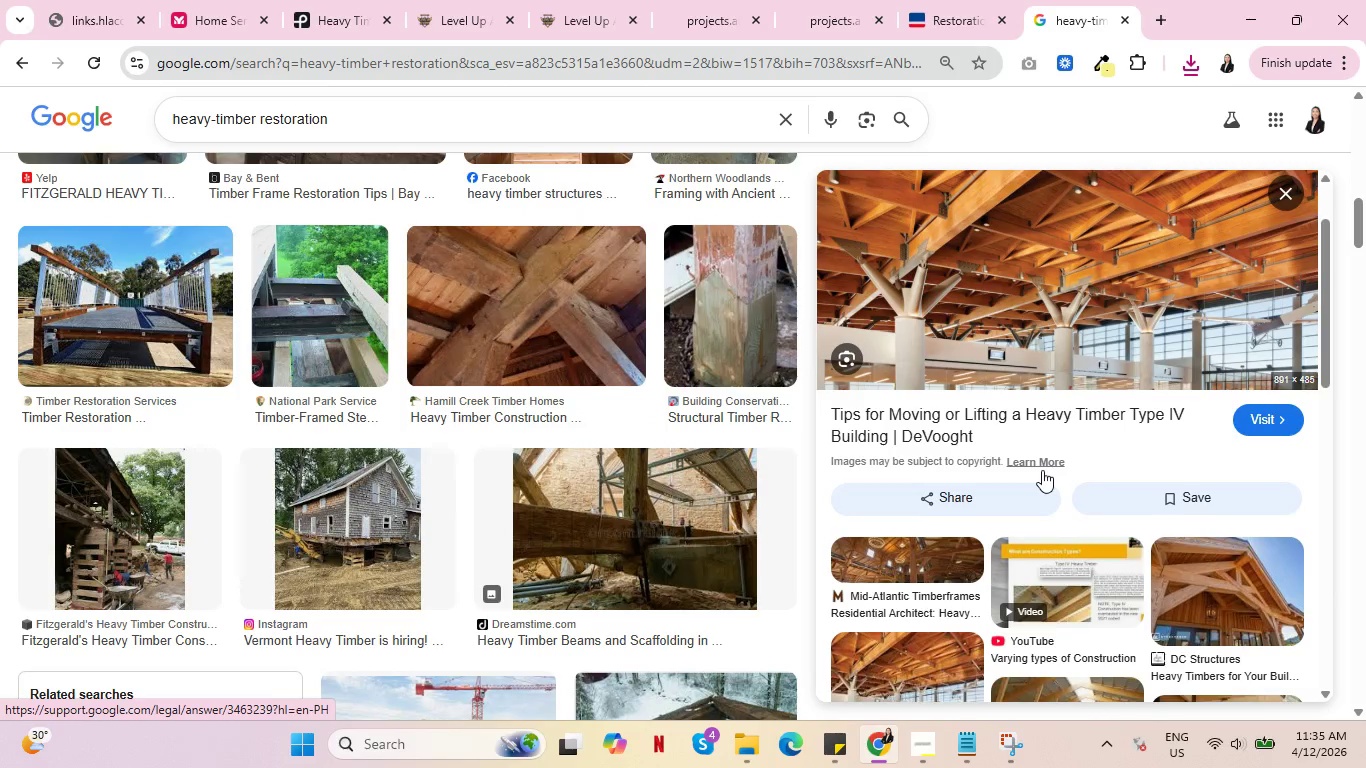 
scroll: coordinate [1042, 470], scroll_direction: down, amount: 3.0
 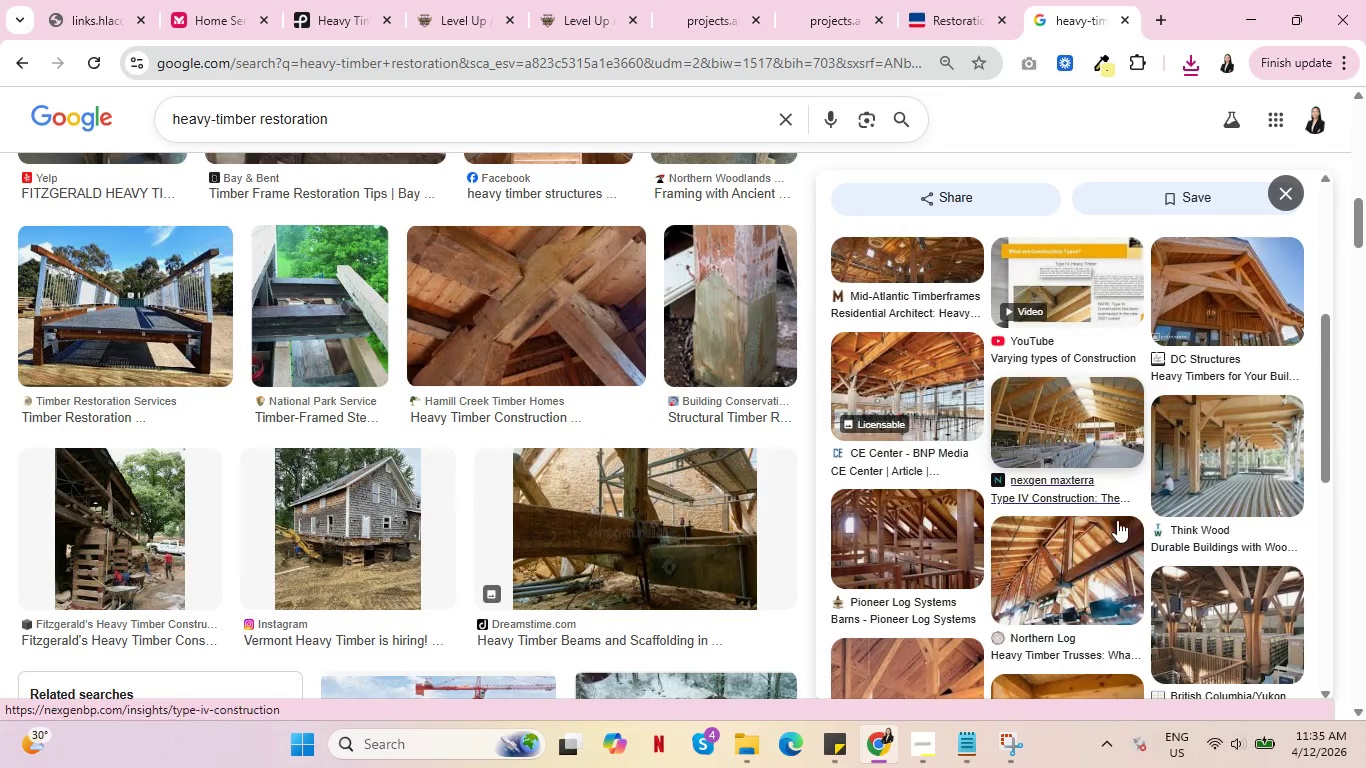 
left_click([1224, 597])
 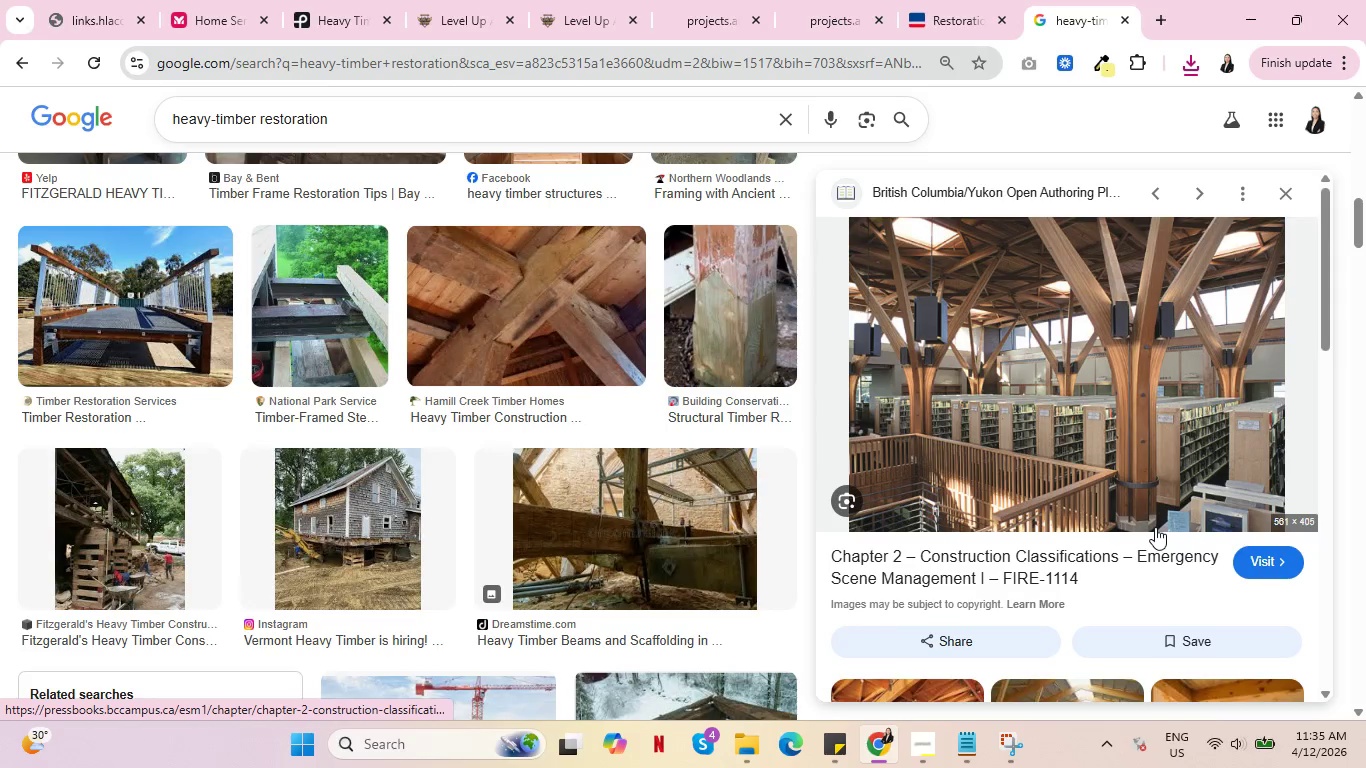 
scroll: coordinate [1123, 538], scroll_direction: down, amount: 3.0
 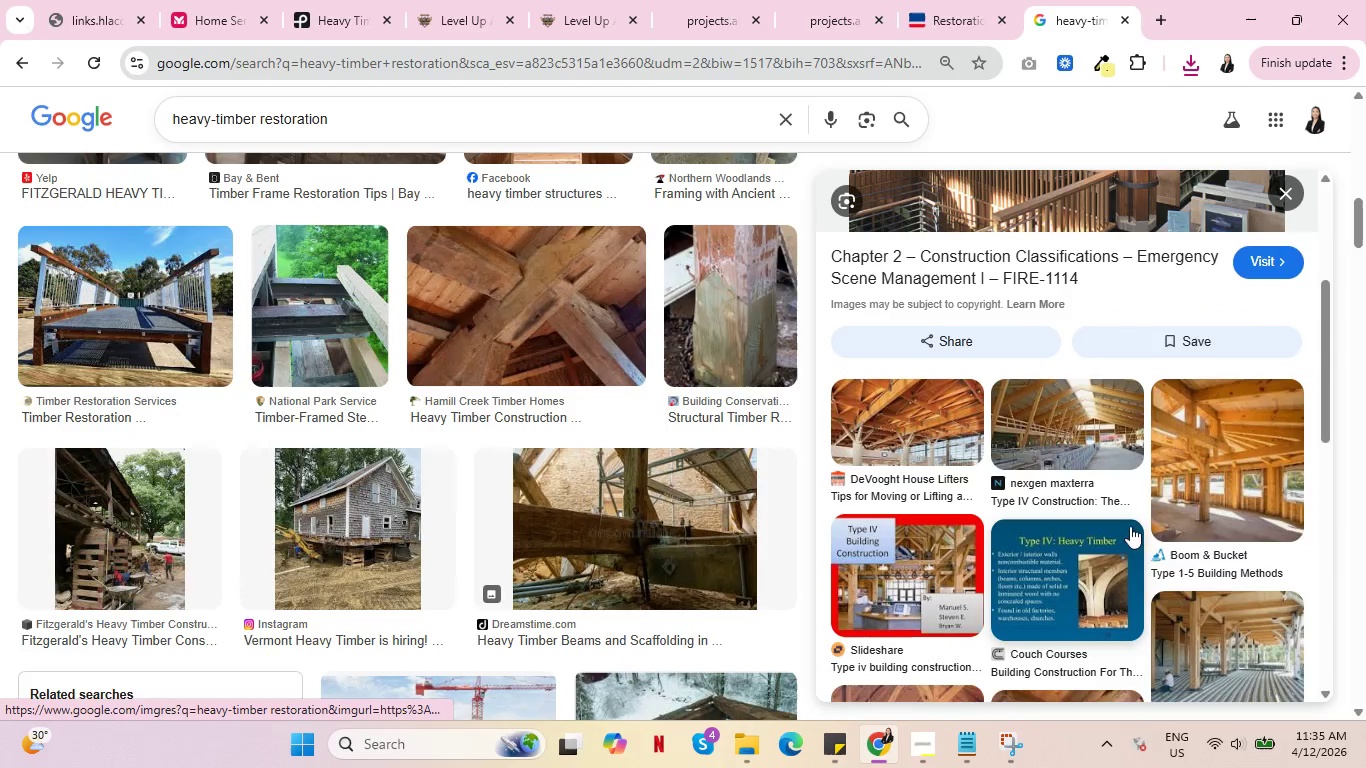 
left_click([1218, 615])
 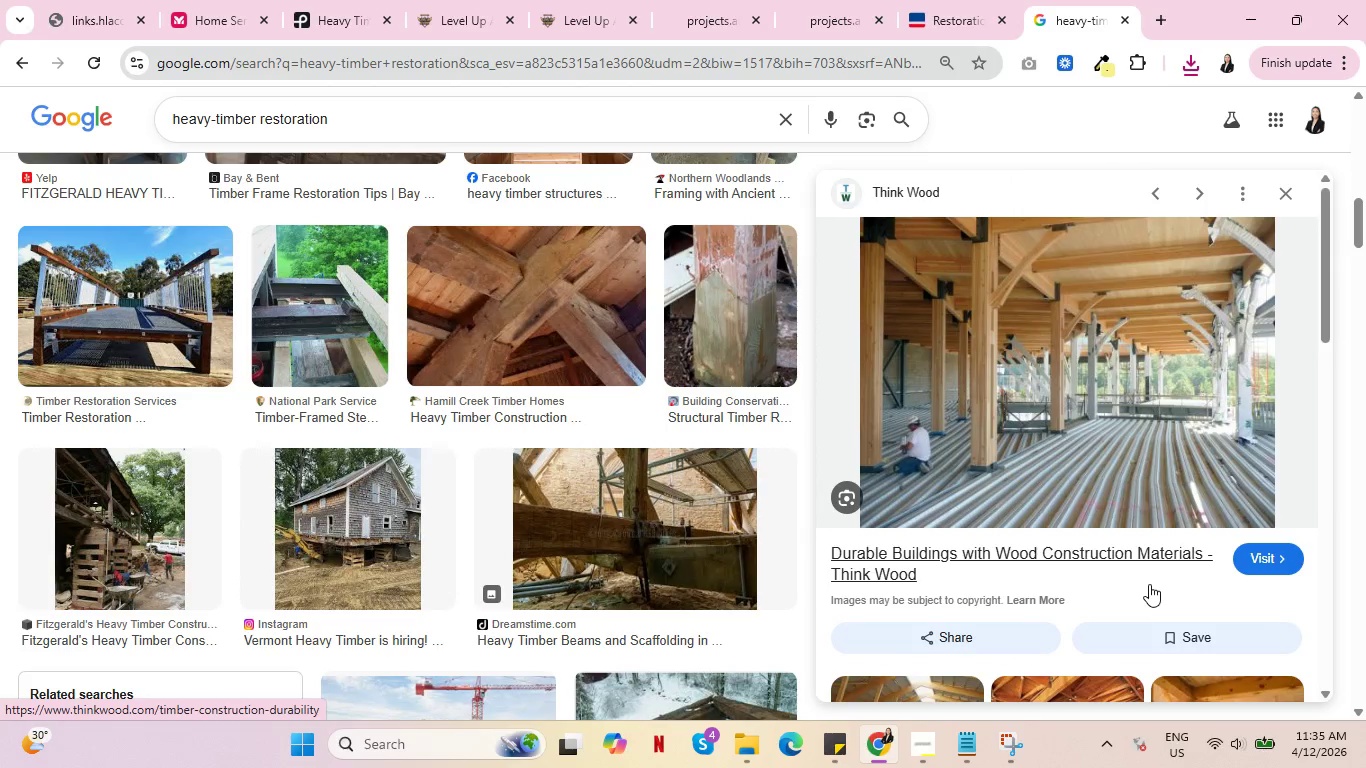 
wait(10.24)
 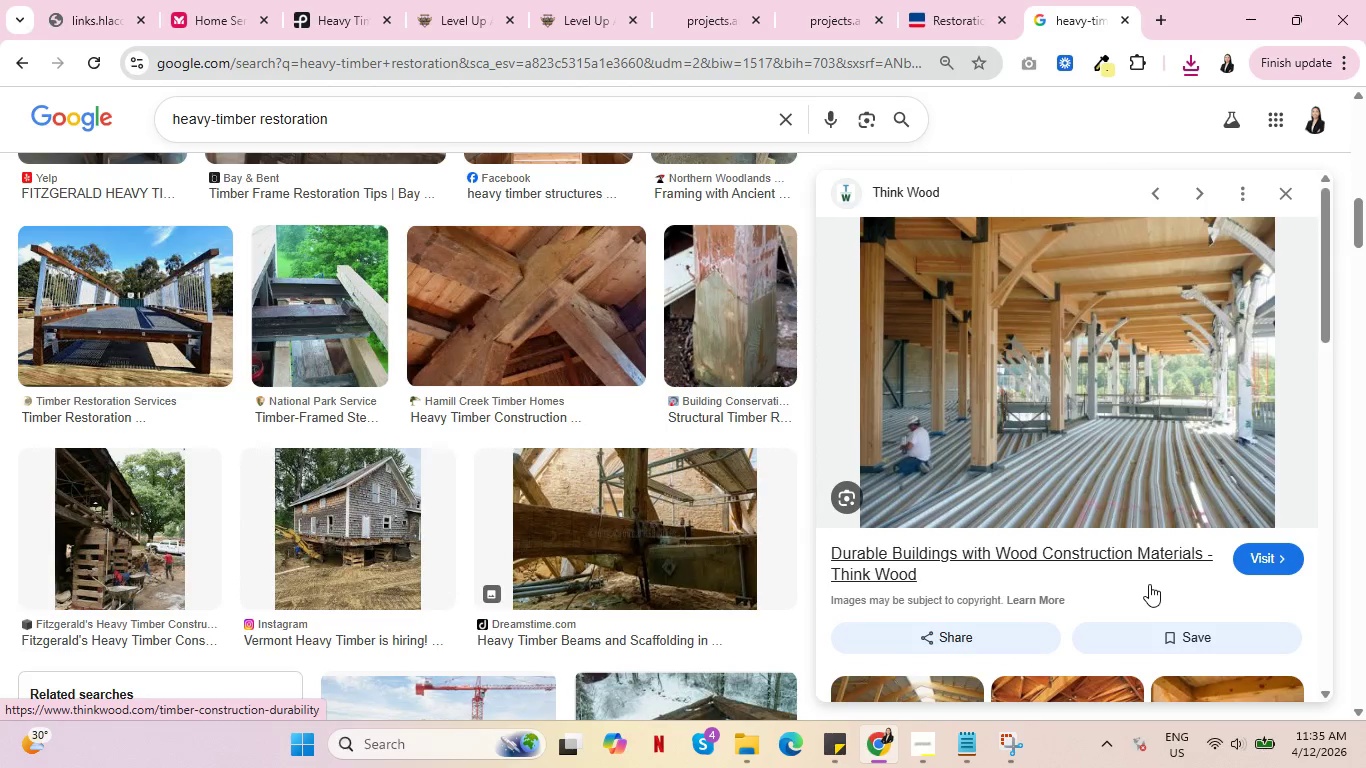 
right_click([1043, 347])
 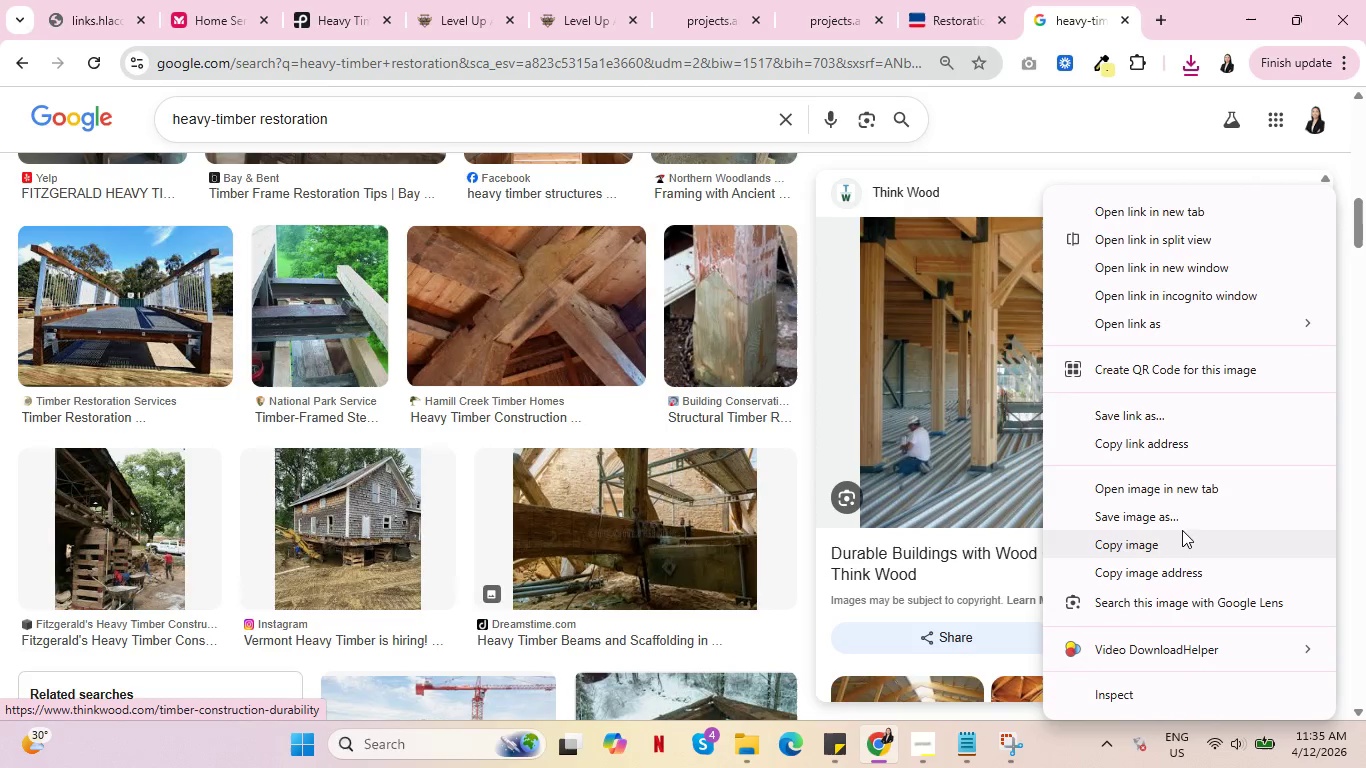 
left_click([1185, 518])
 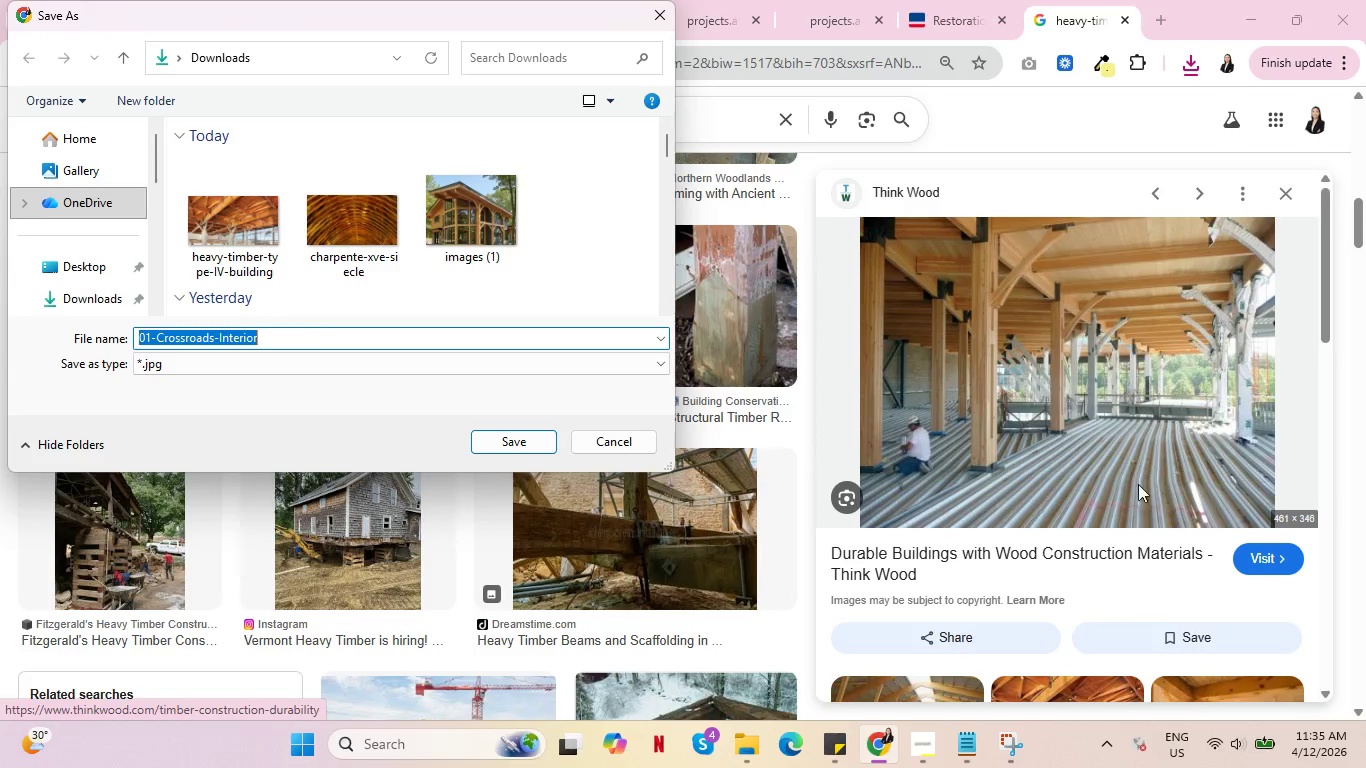 
left_click([521, 451])
 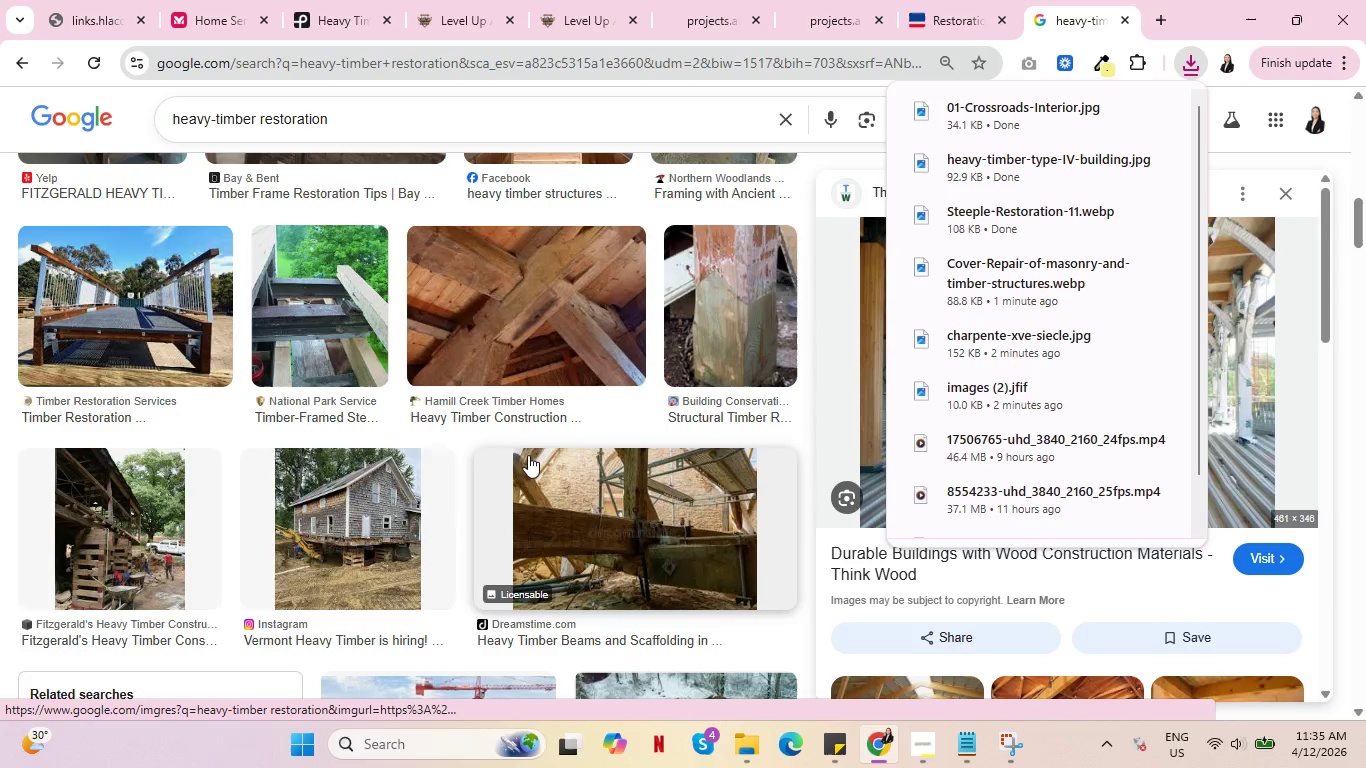 
scroll: coordinate [561, 455], scroll_direction: down, amount: 12.0
 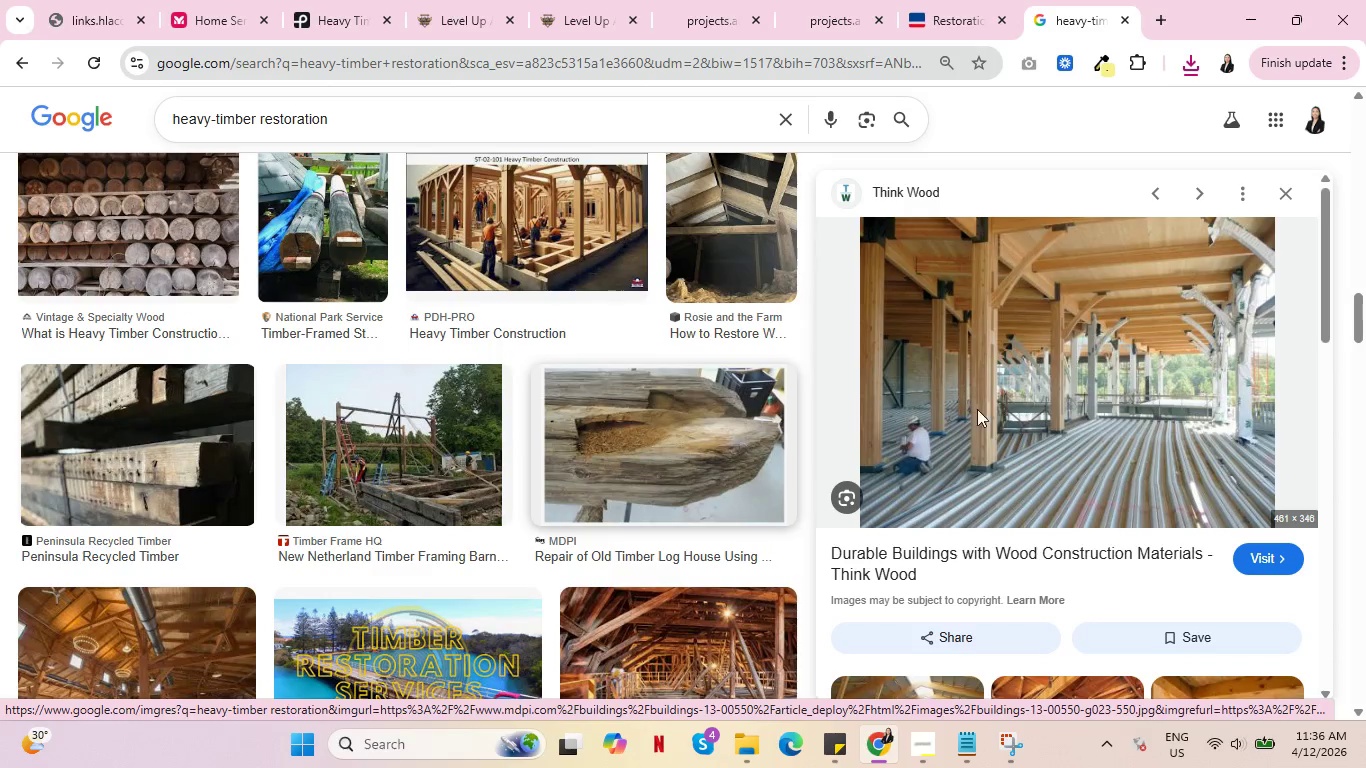 
scroll: coordinate [375, 531], scroll_direction: down, amount: 5.0
 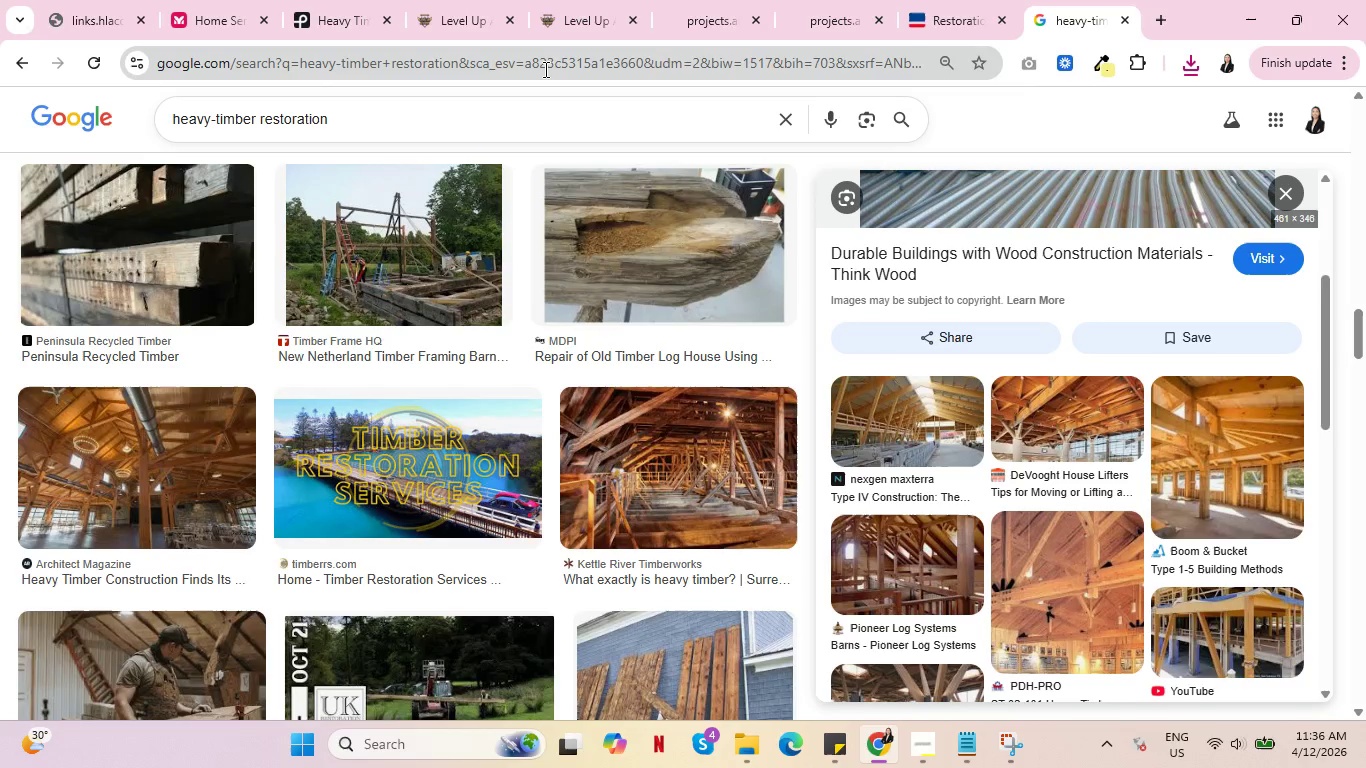 
mouse_move([702, 47])
 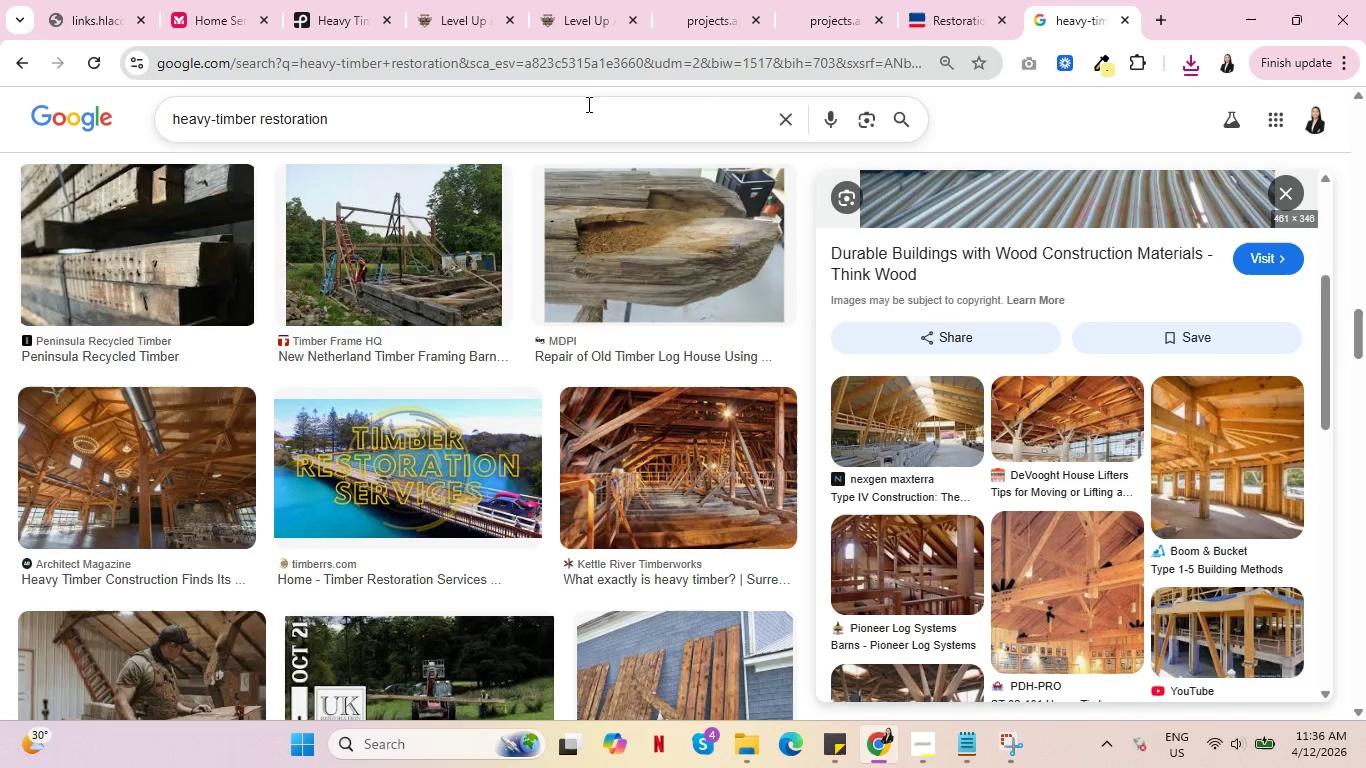 
left_click([570, 0])
 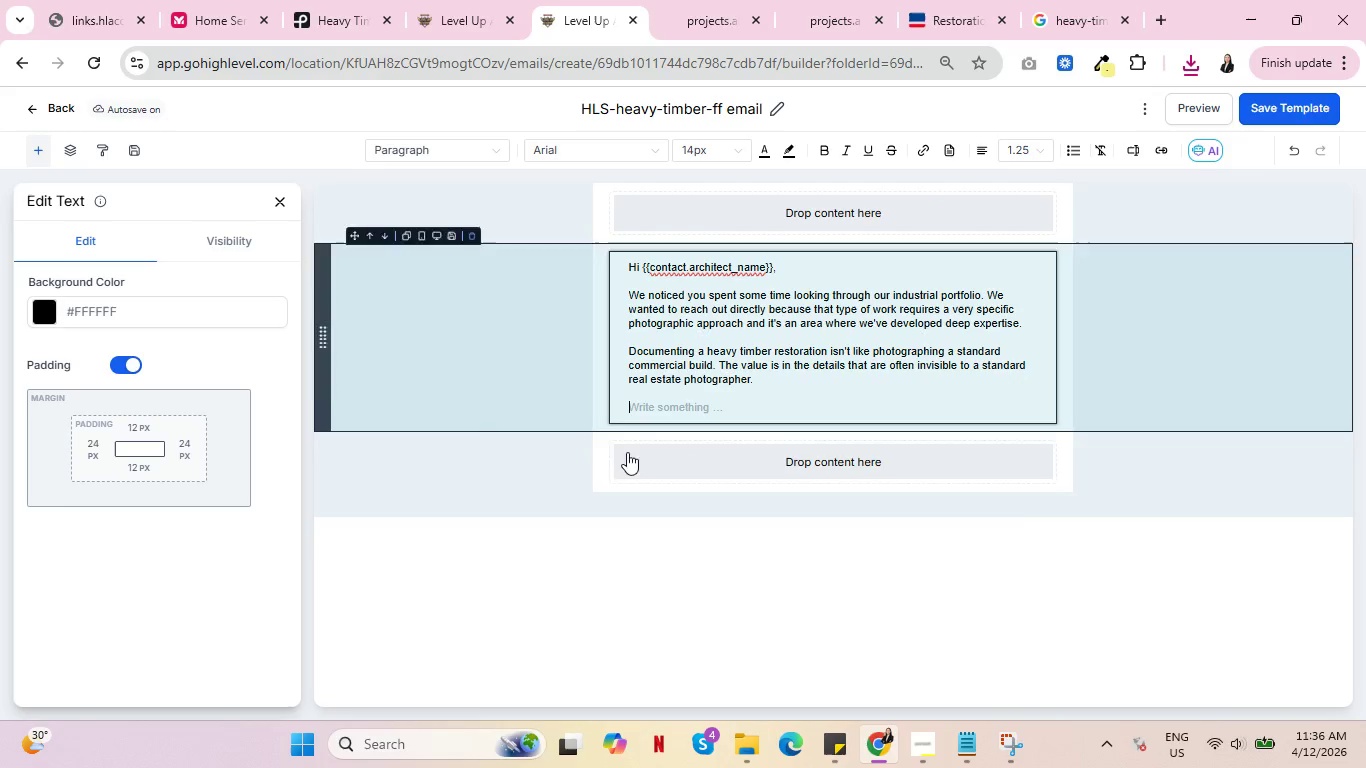 
left_click([727, 460])
 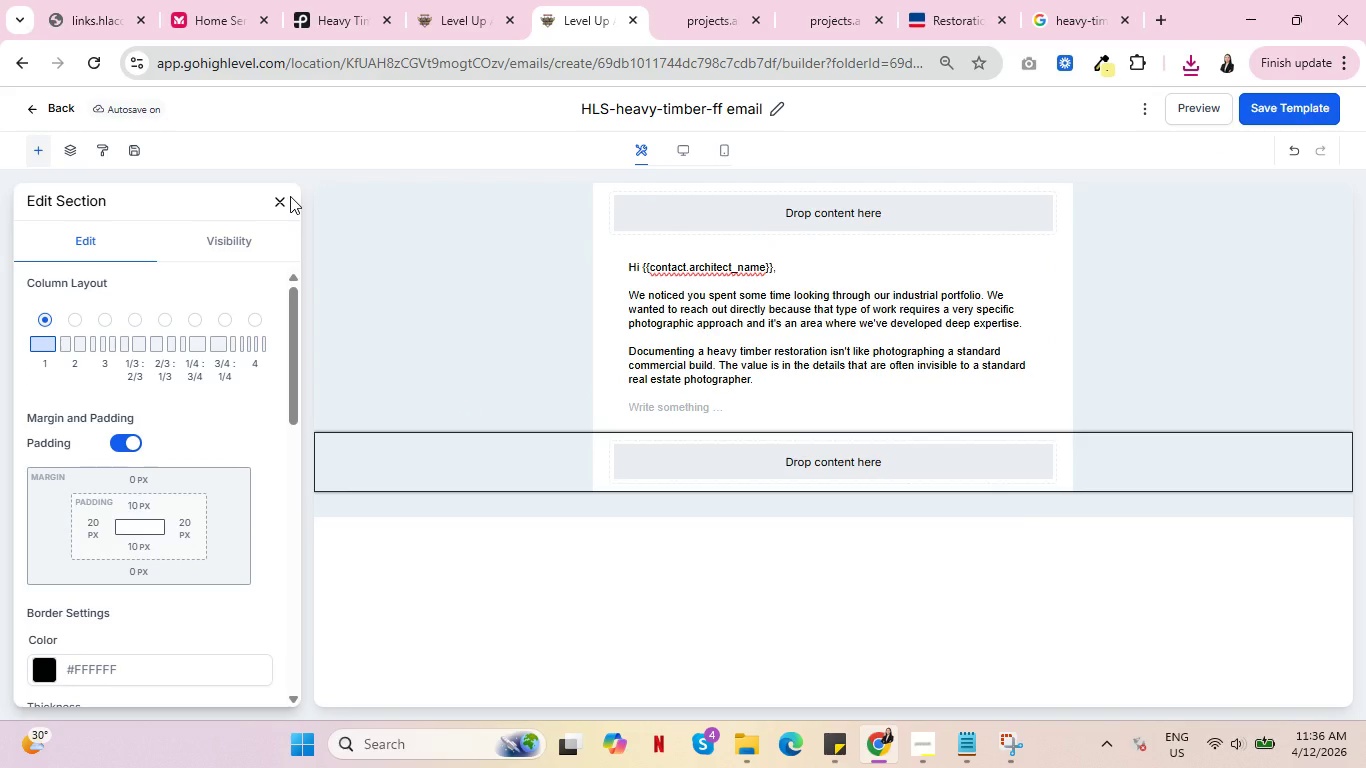 
left_click([290, 196])
 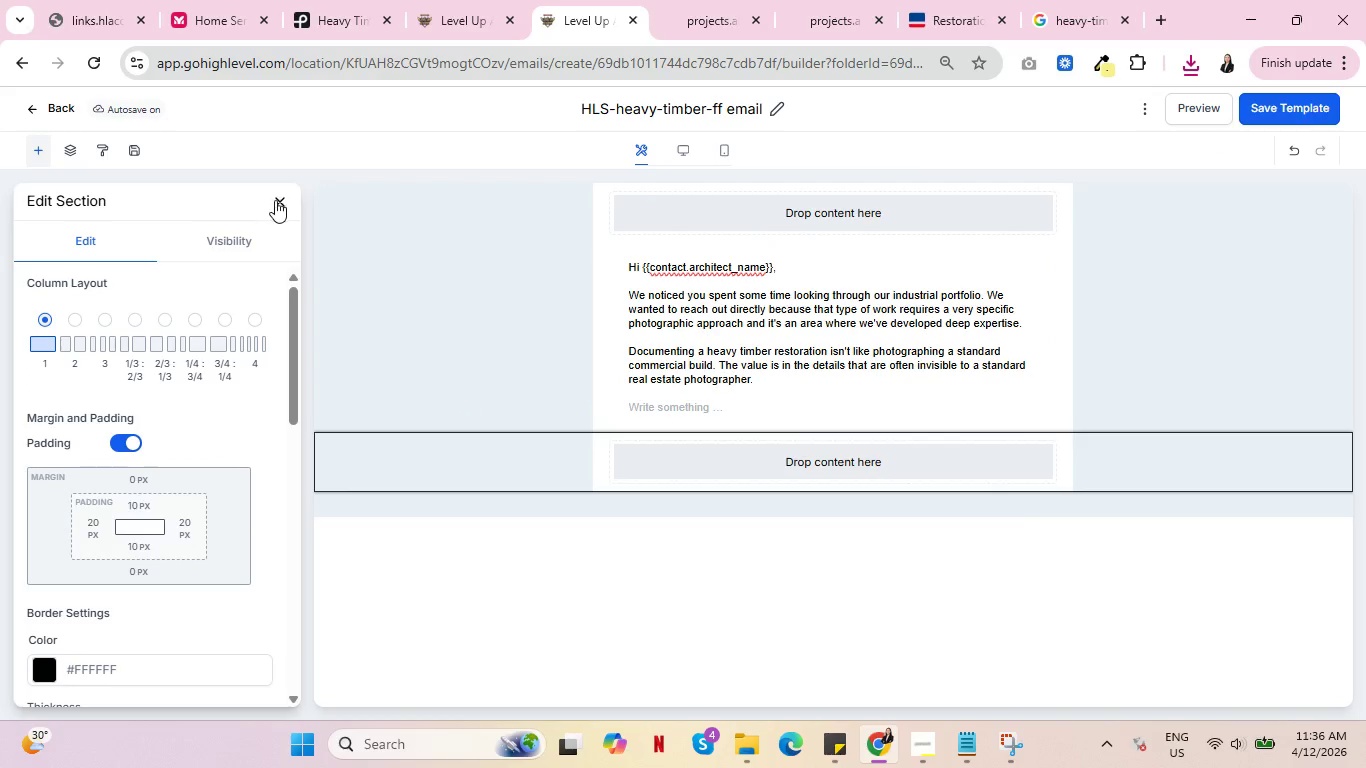 
left_click([275, 200])
 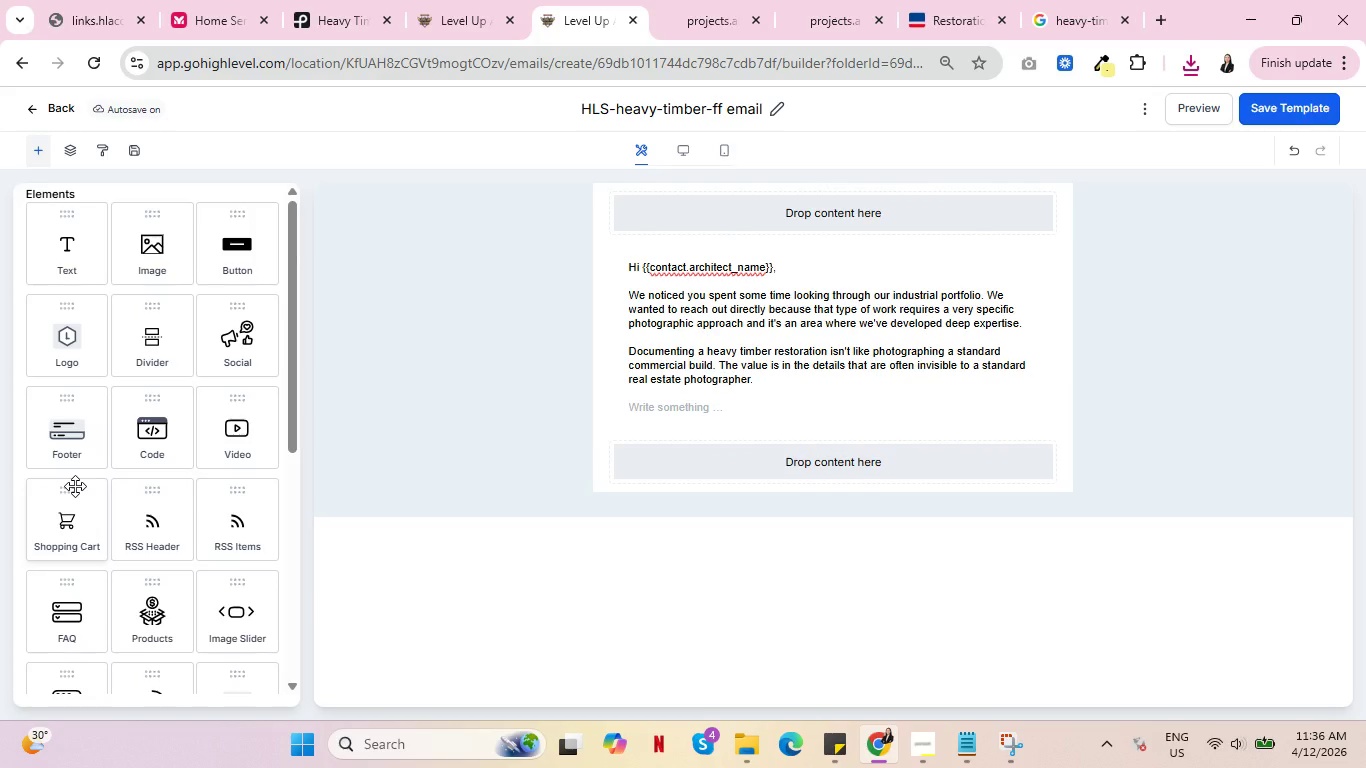 
scroll: coordinate [101, 489], scroll_direction: down, amount: 2.0
 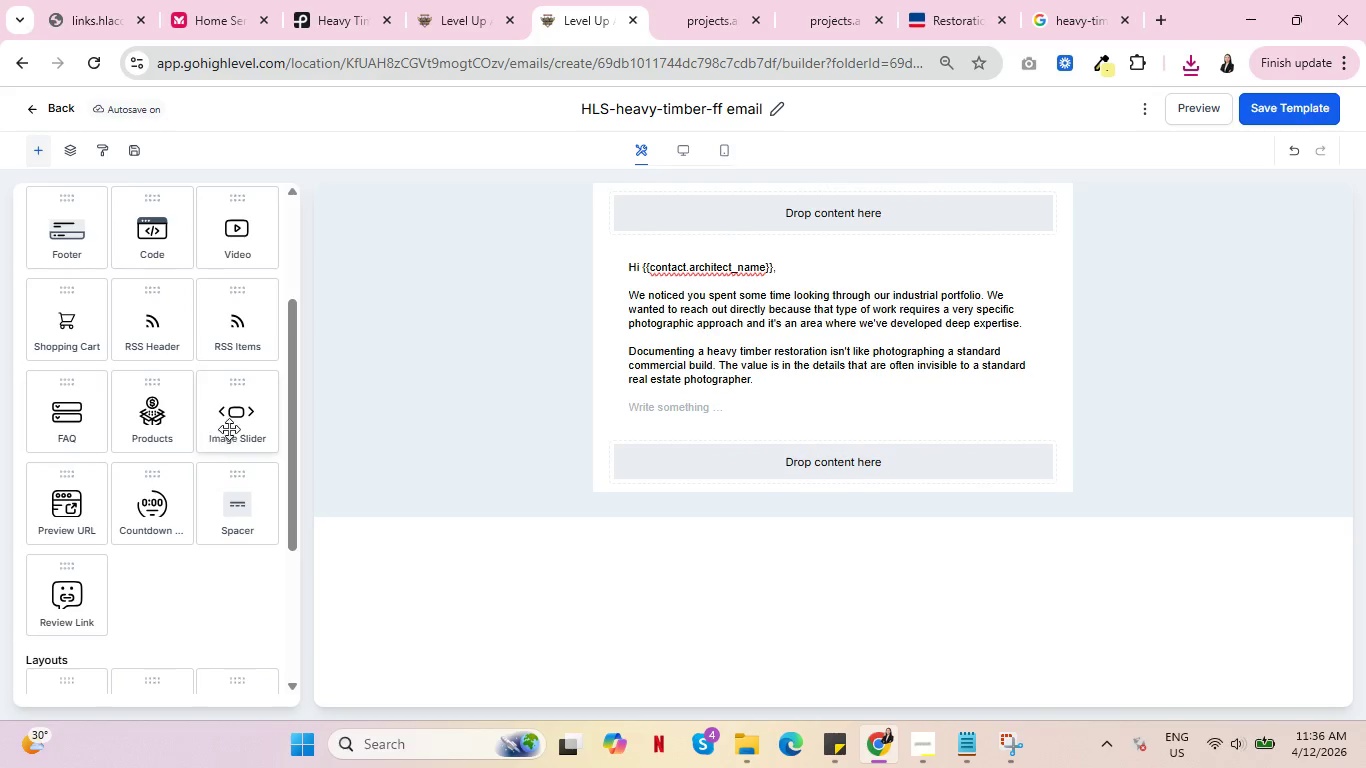 
left_click([240, 420])
 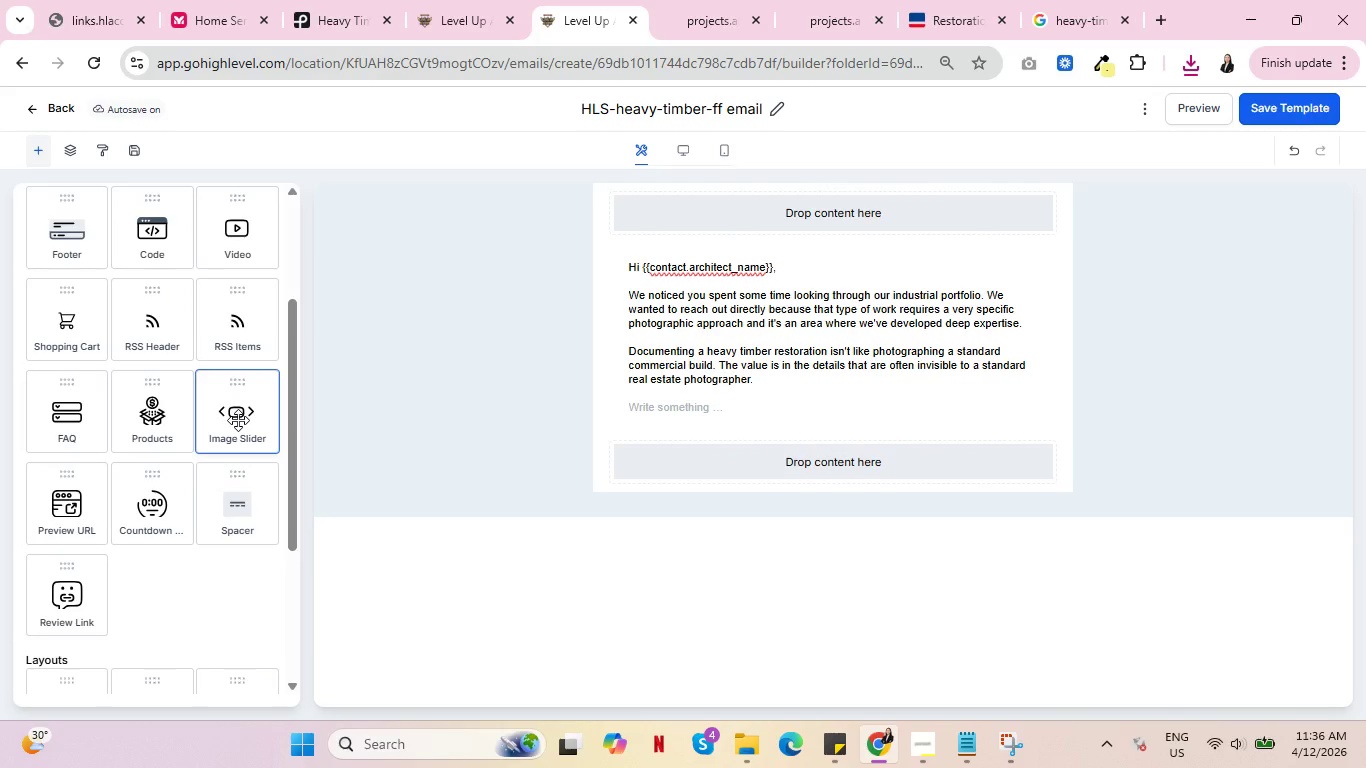 
left_click_drag(start_coordinate=[238, 420], to_coordinate=[806, 465])
 